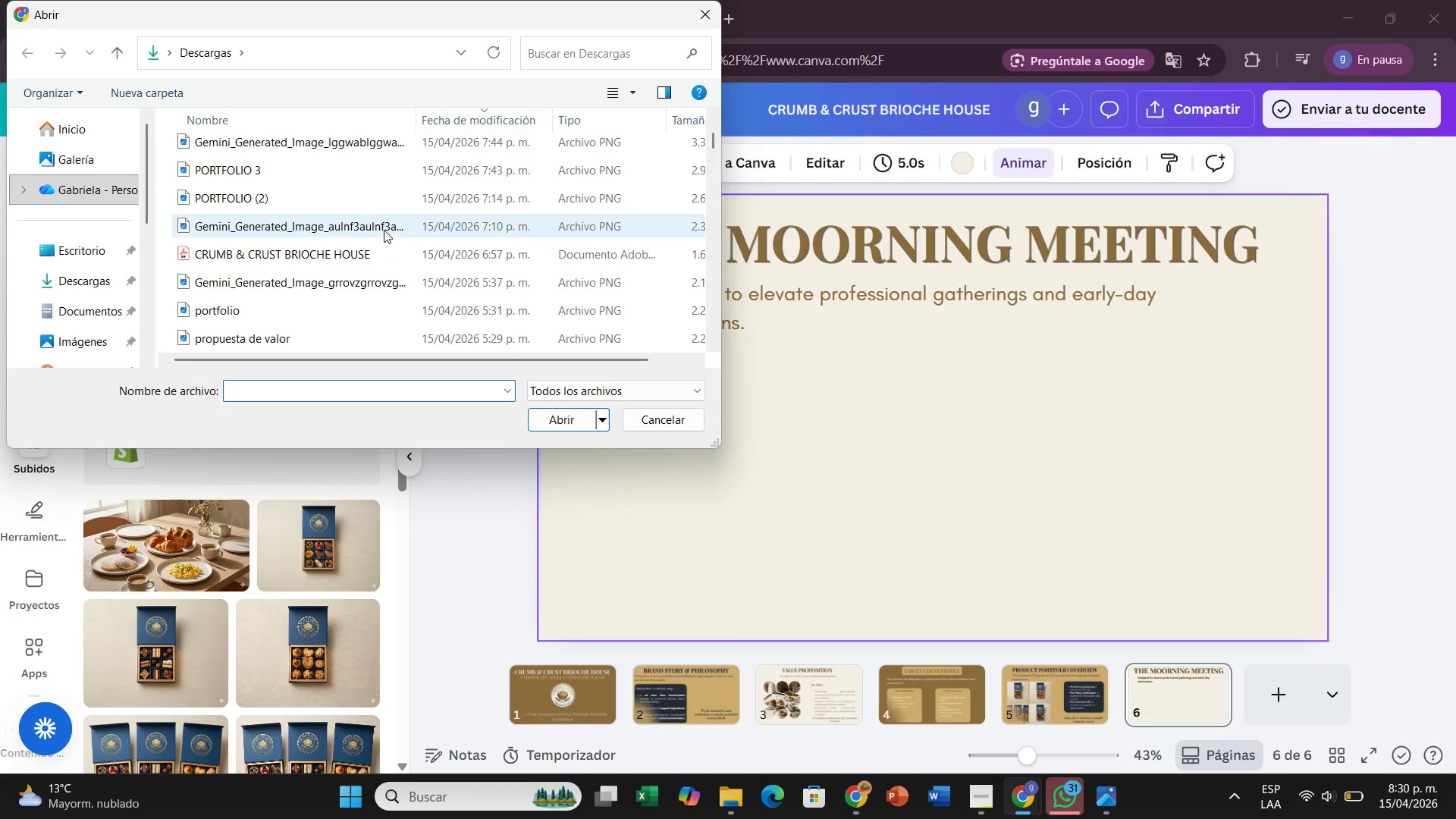 
left_click([384, 230])
 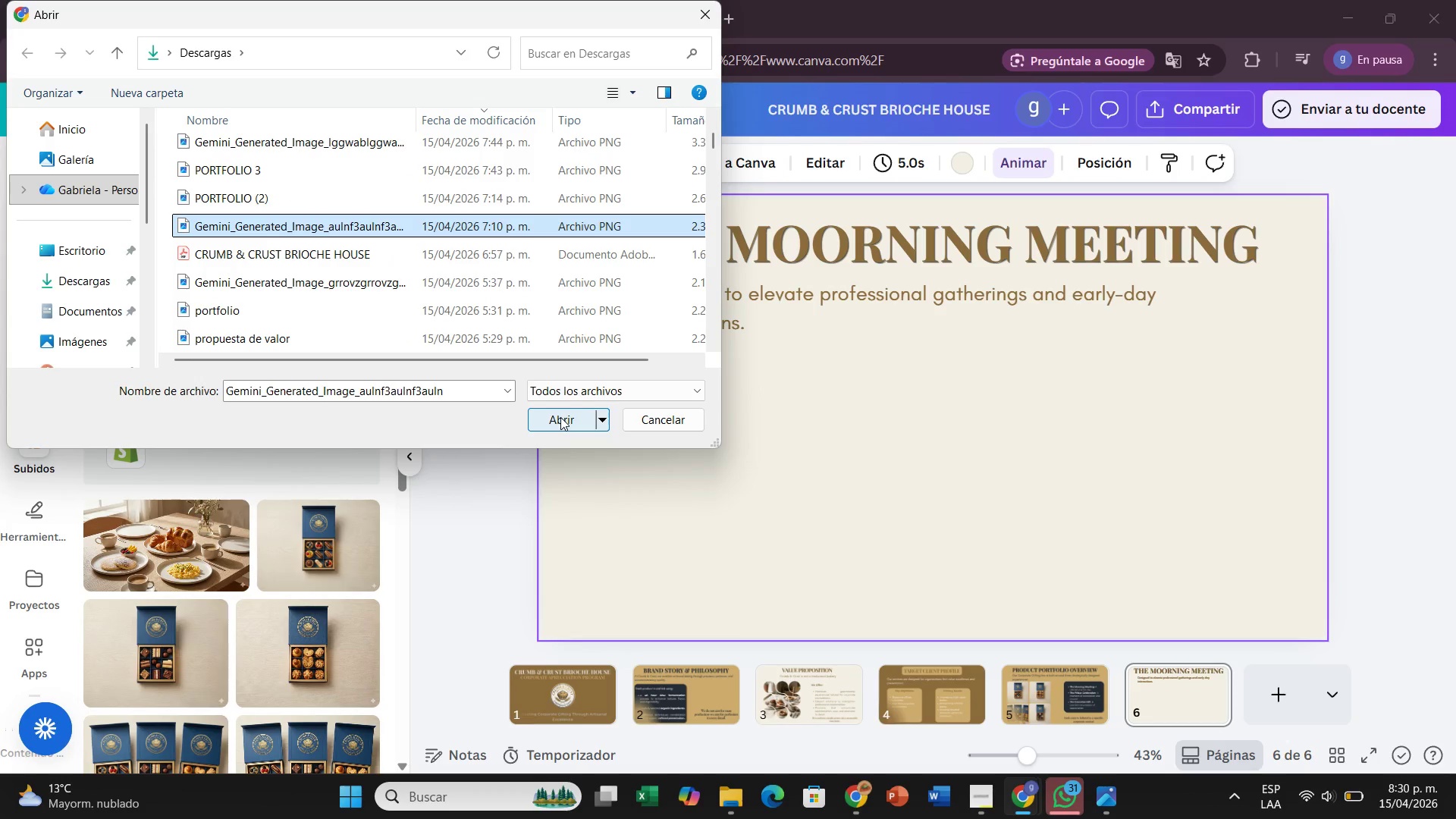 
left_click([560, 417])
 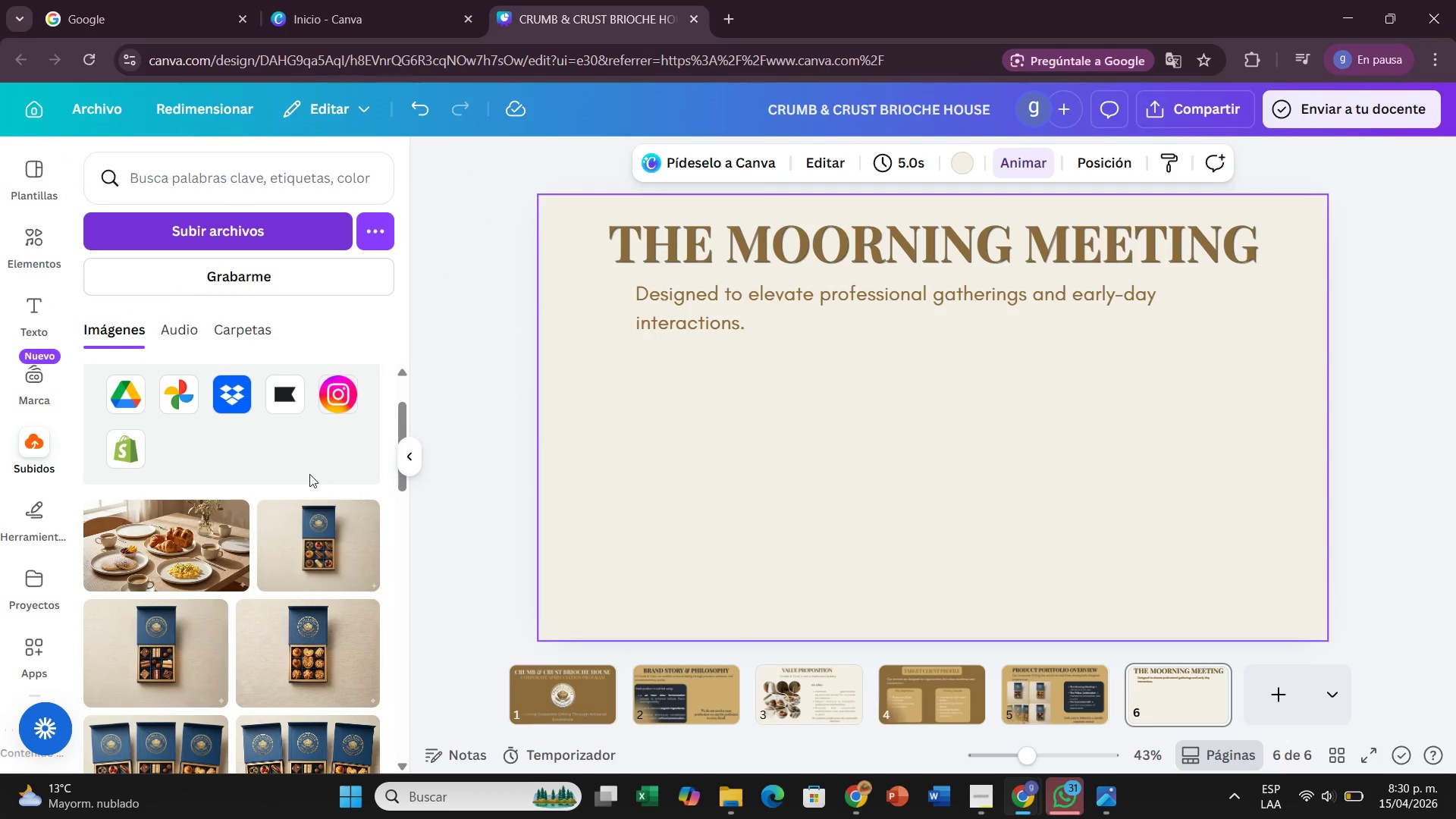 
mouse_move([244, 585])
 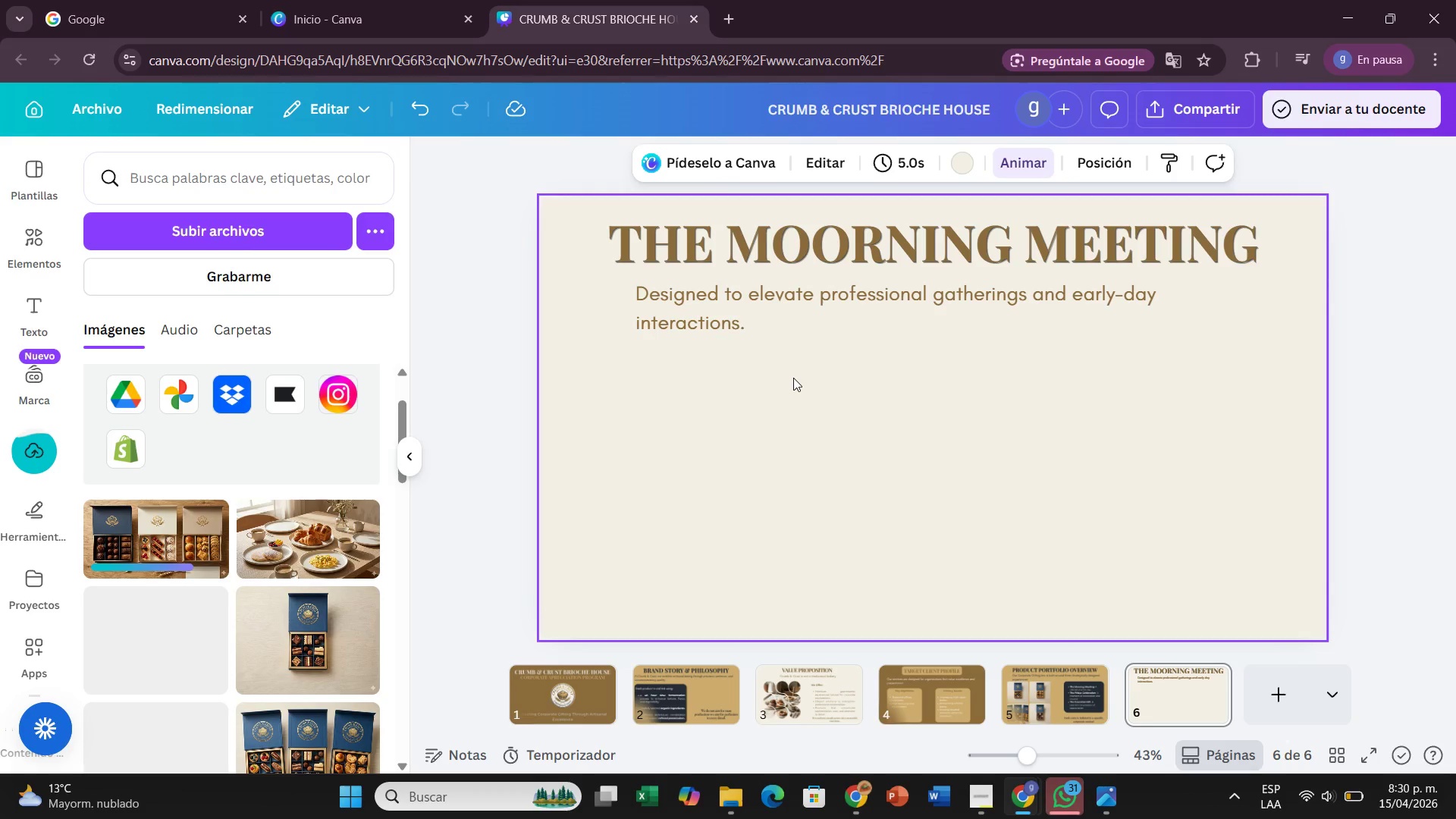 
wait(6.04)
 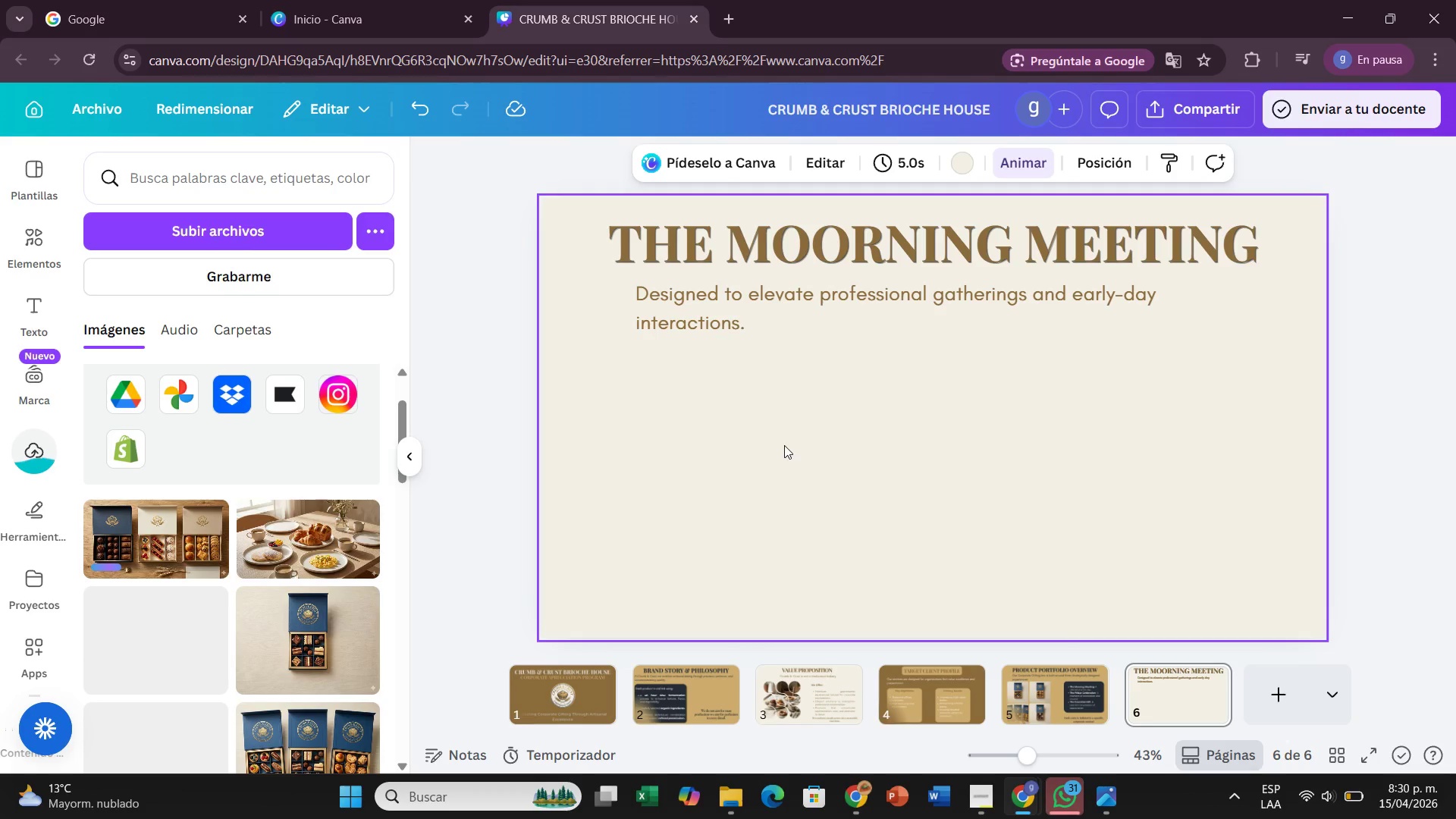 
left_click([731, 373])
 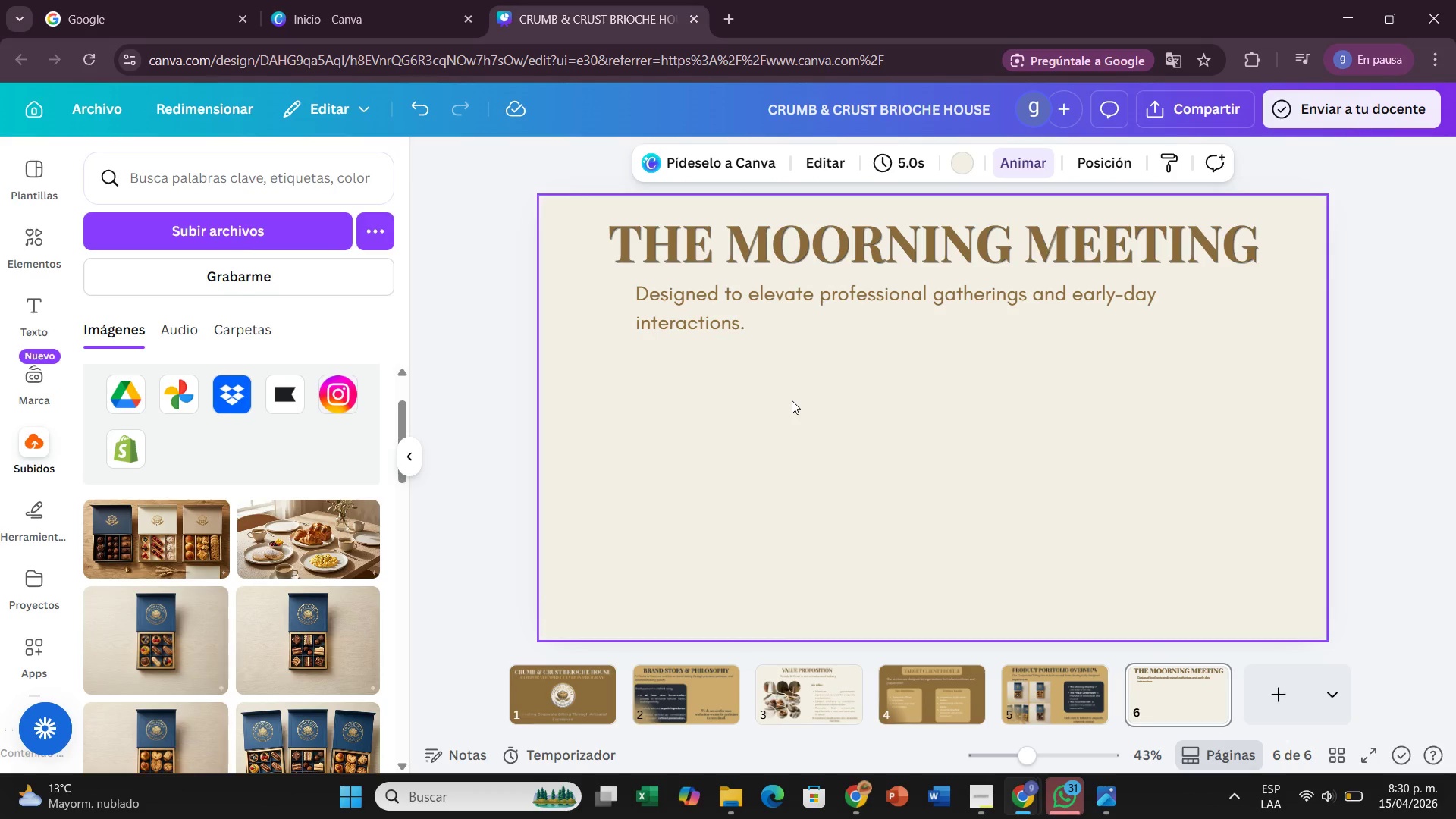 
wait(27.84)
 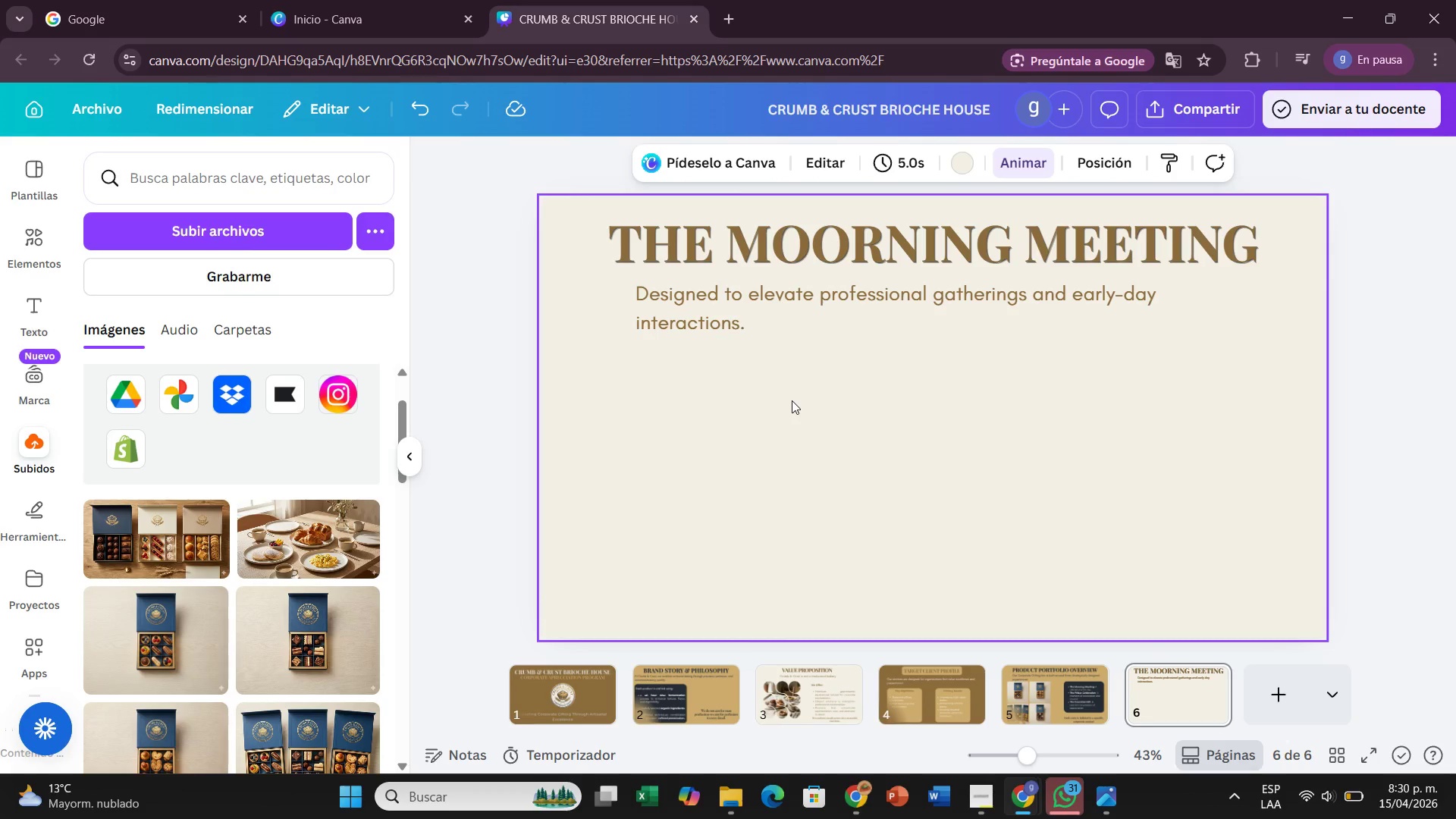 
left_click([266, 221])
 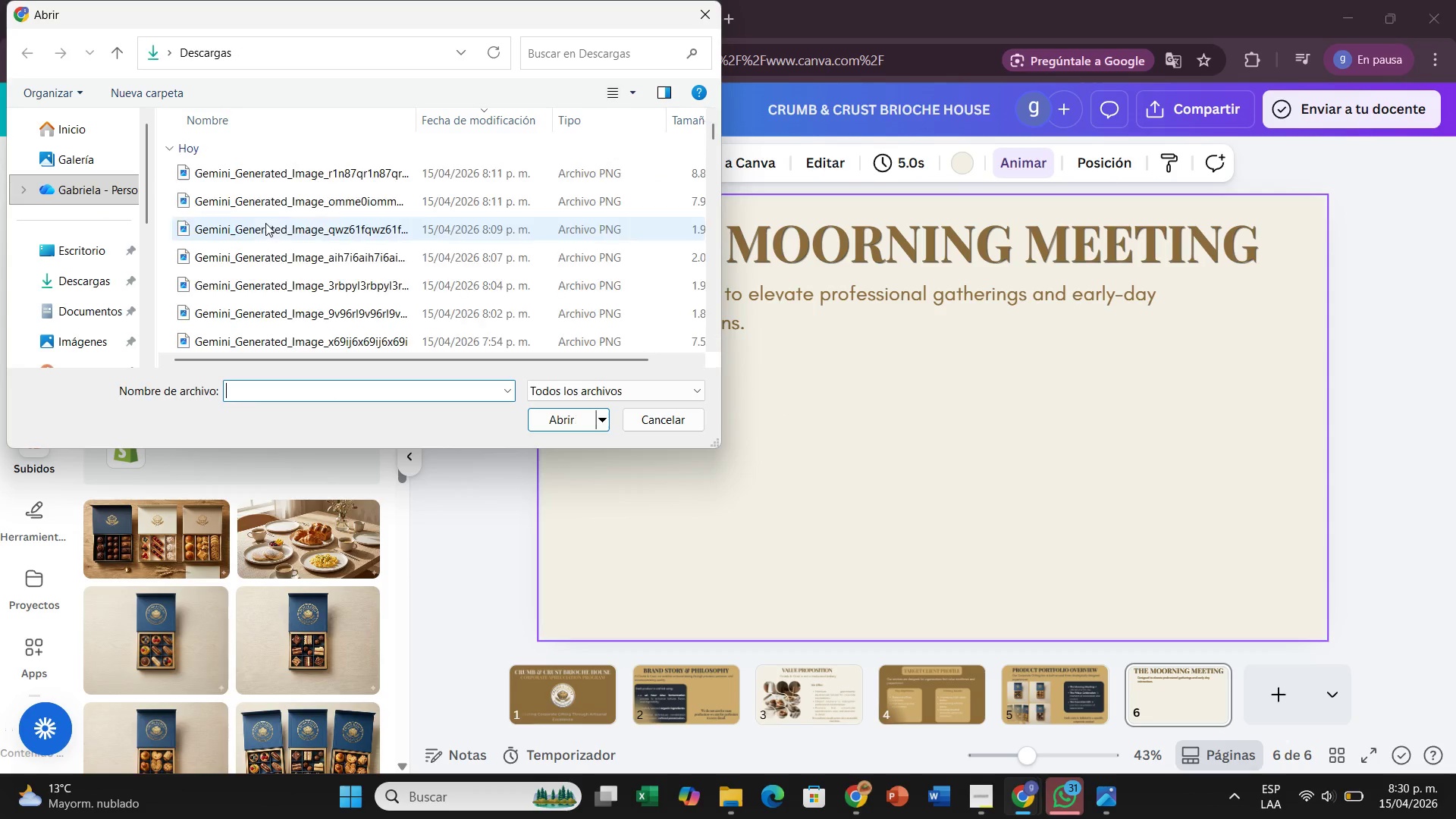 
scroll: coordinate [345, 277], scroll_direction: down, amount: 4.0
 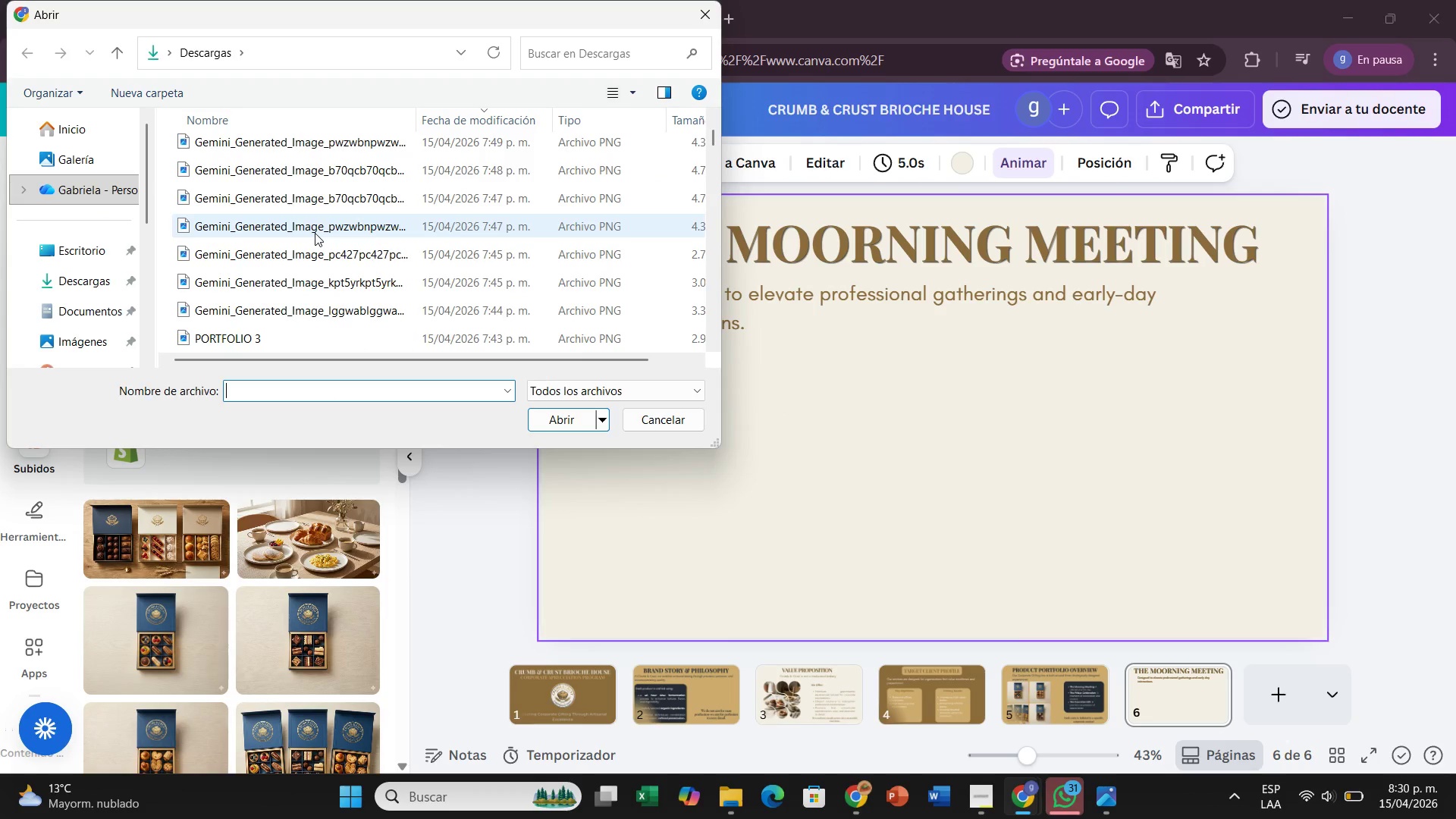 
left_click_drag(start_coordinate=[315, 233], to_coordinate=[315, 210])
 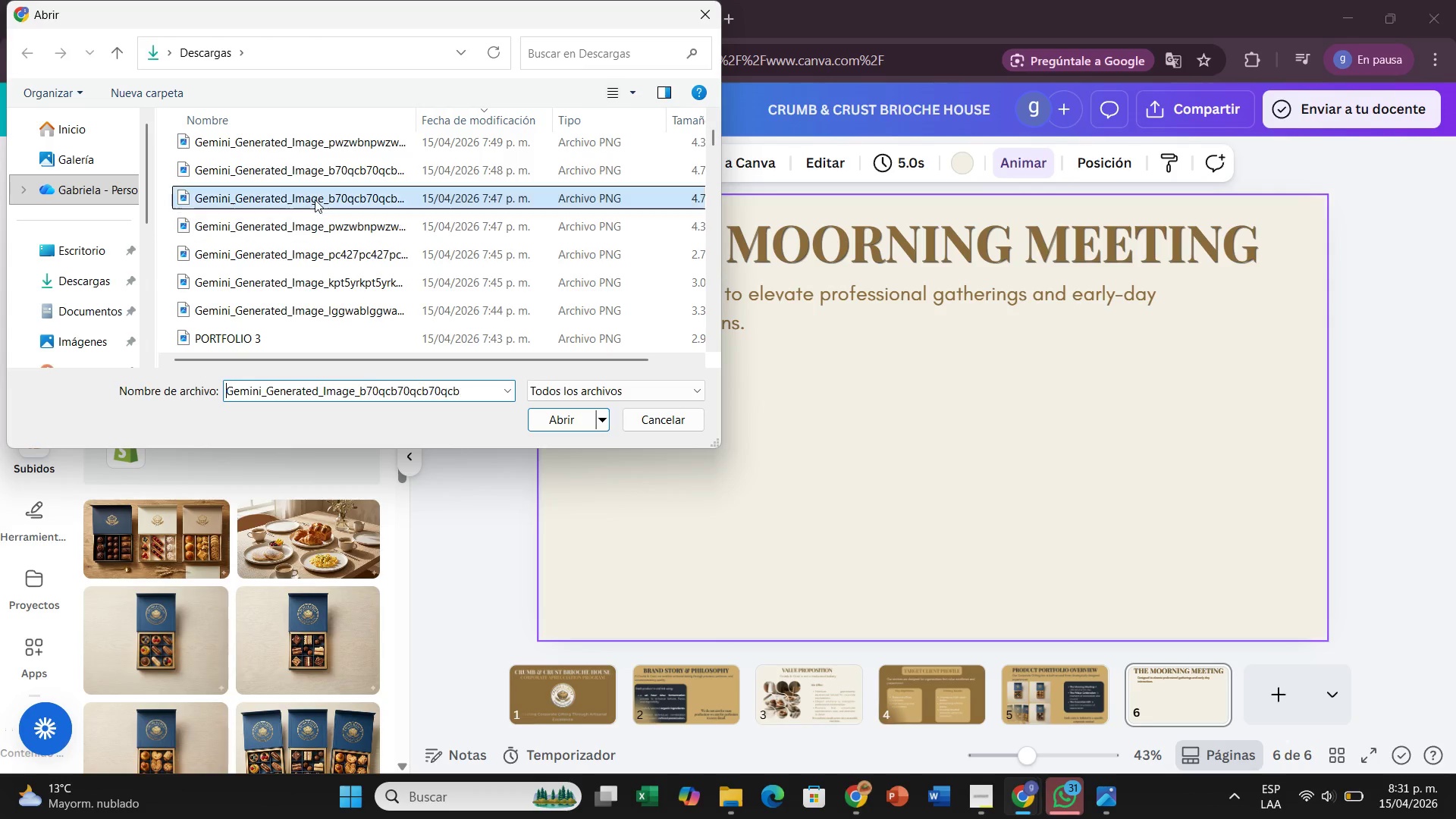 
left_click_drag(start_coordinate=[315, 199], to_coordinate=[318, 186])
 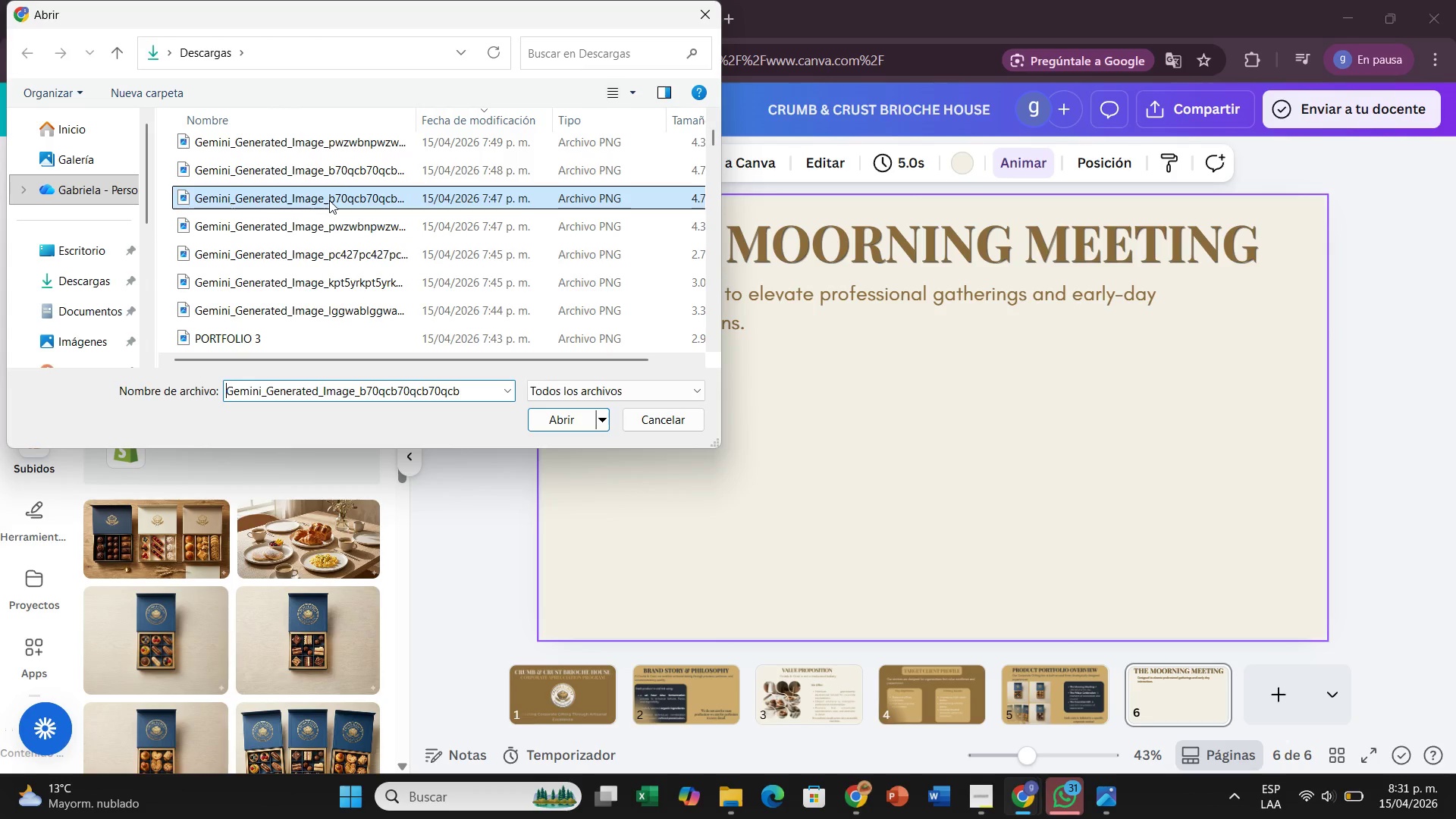 
left_click([329, 200])
 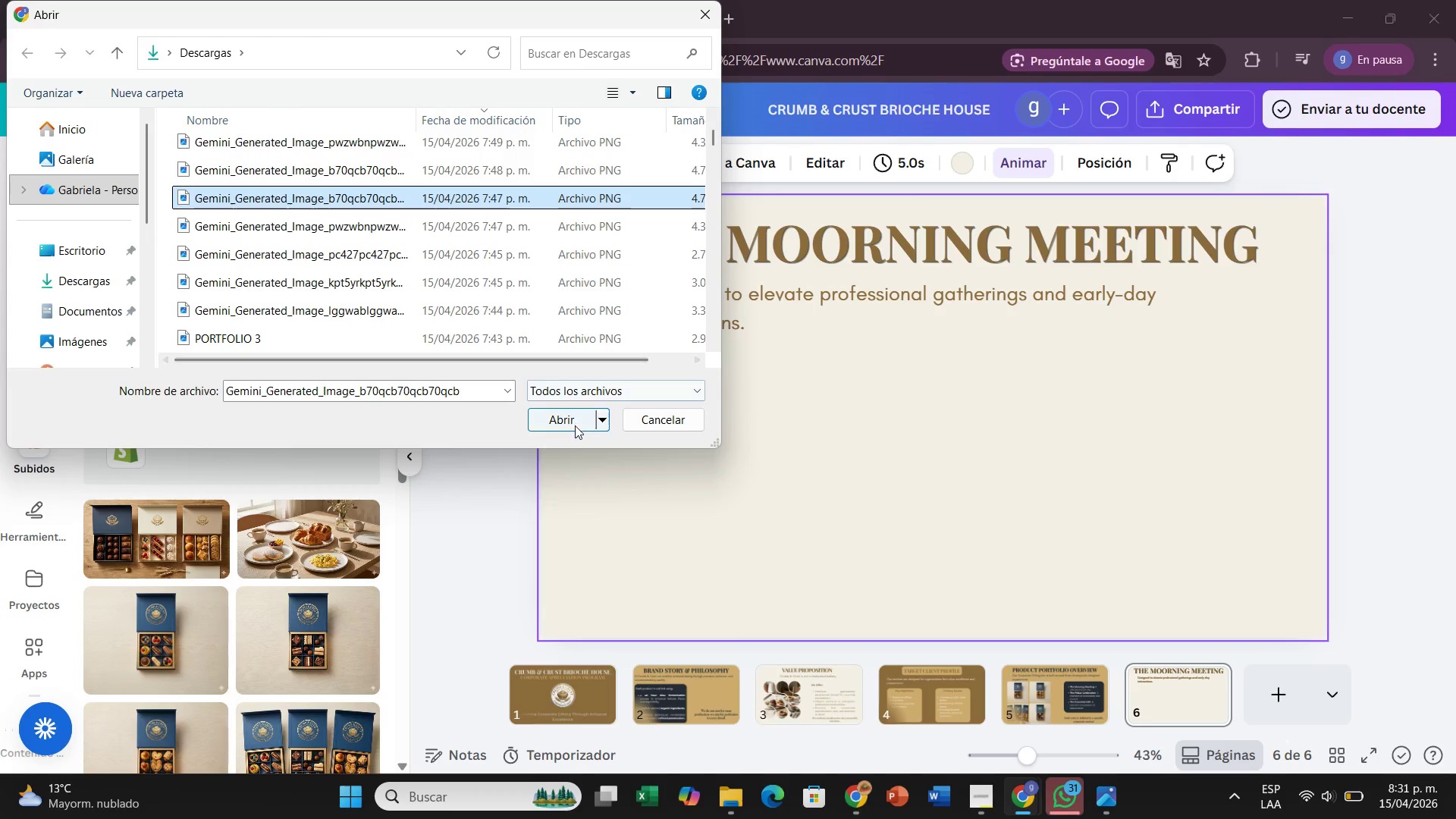 
left_click([575, 425])
 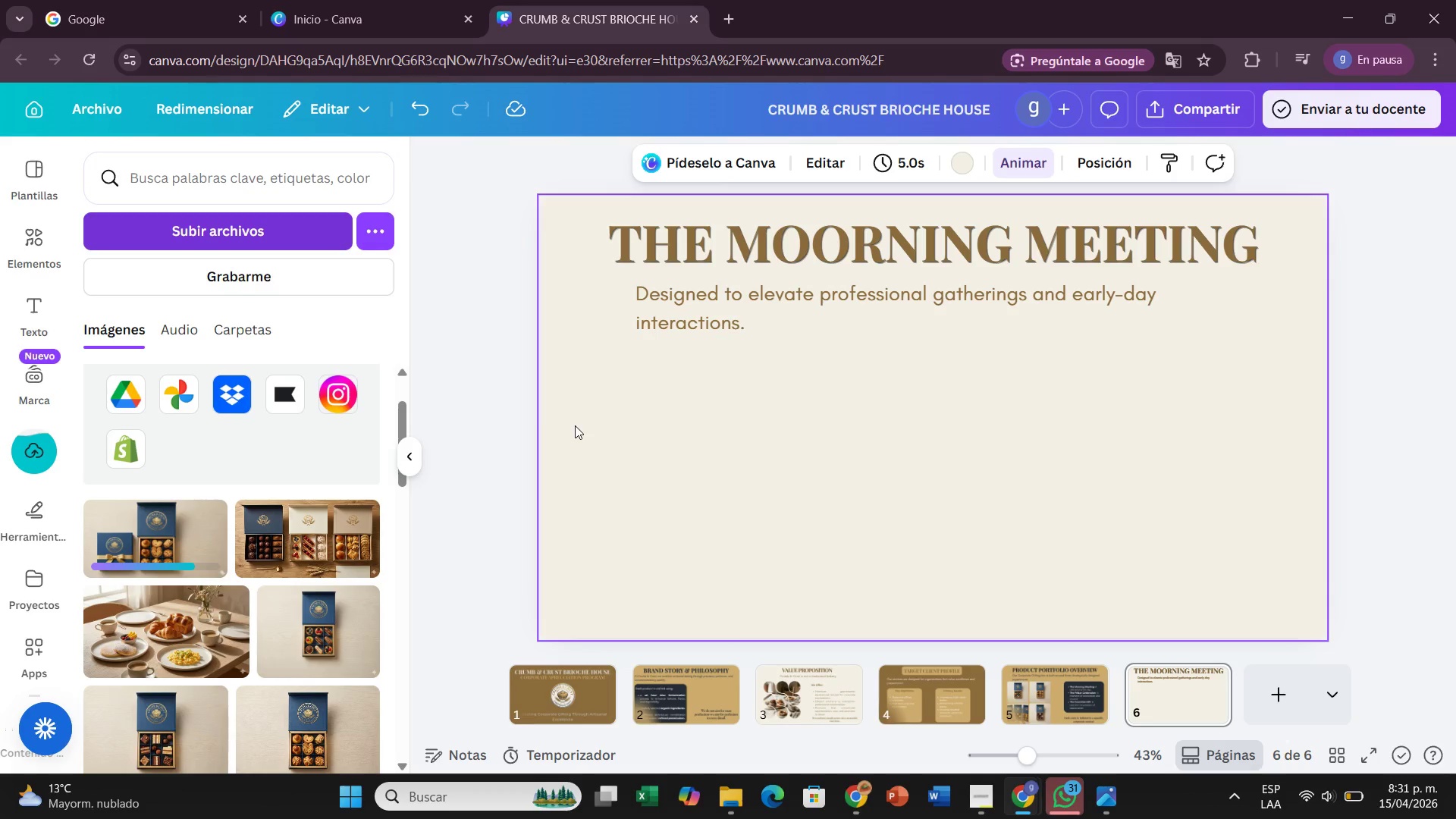 
wait(7.27)
 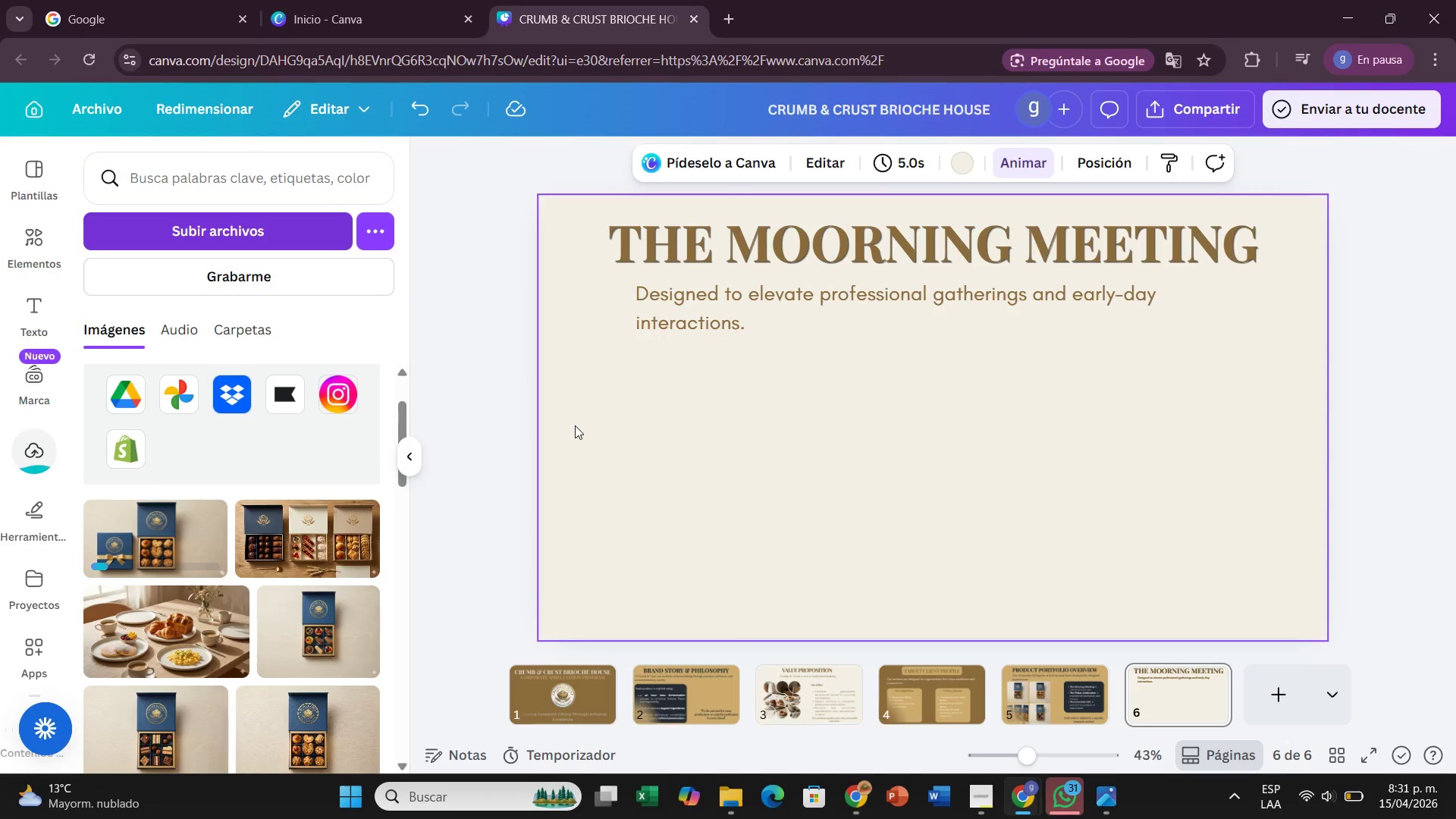 
mouse_move([175, 523])
 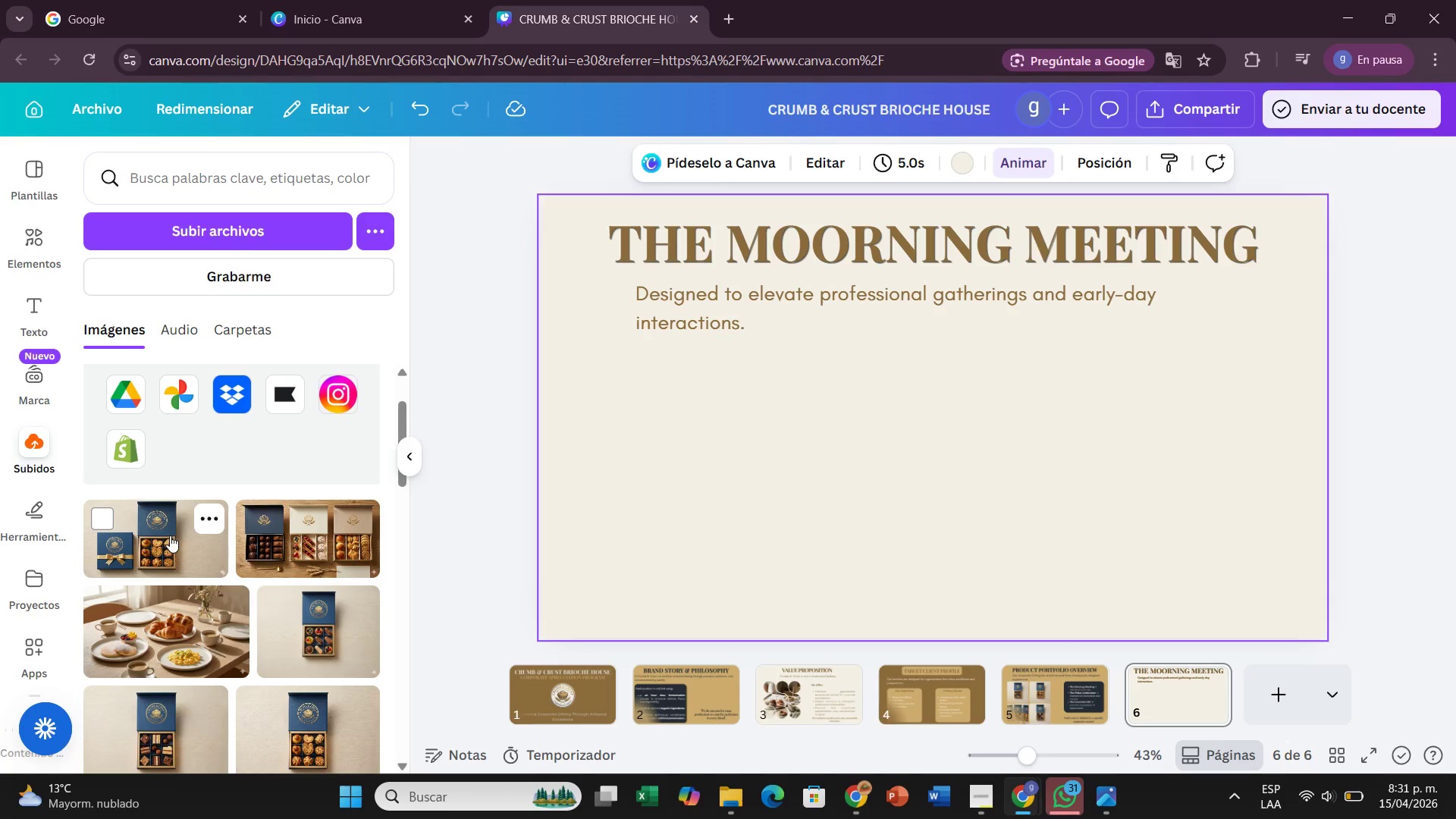 
left_click_drag(start_coordinate=[170, 535], to_coordinate=[629, 385])
 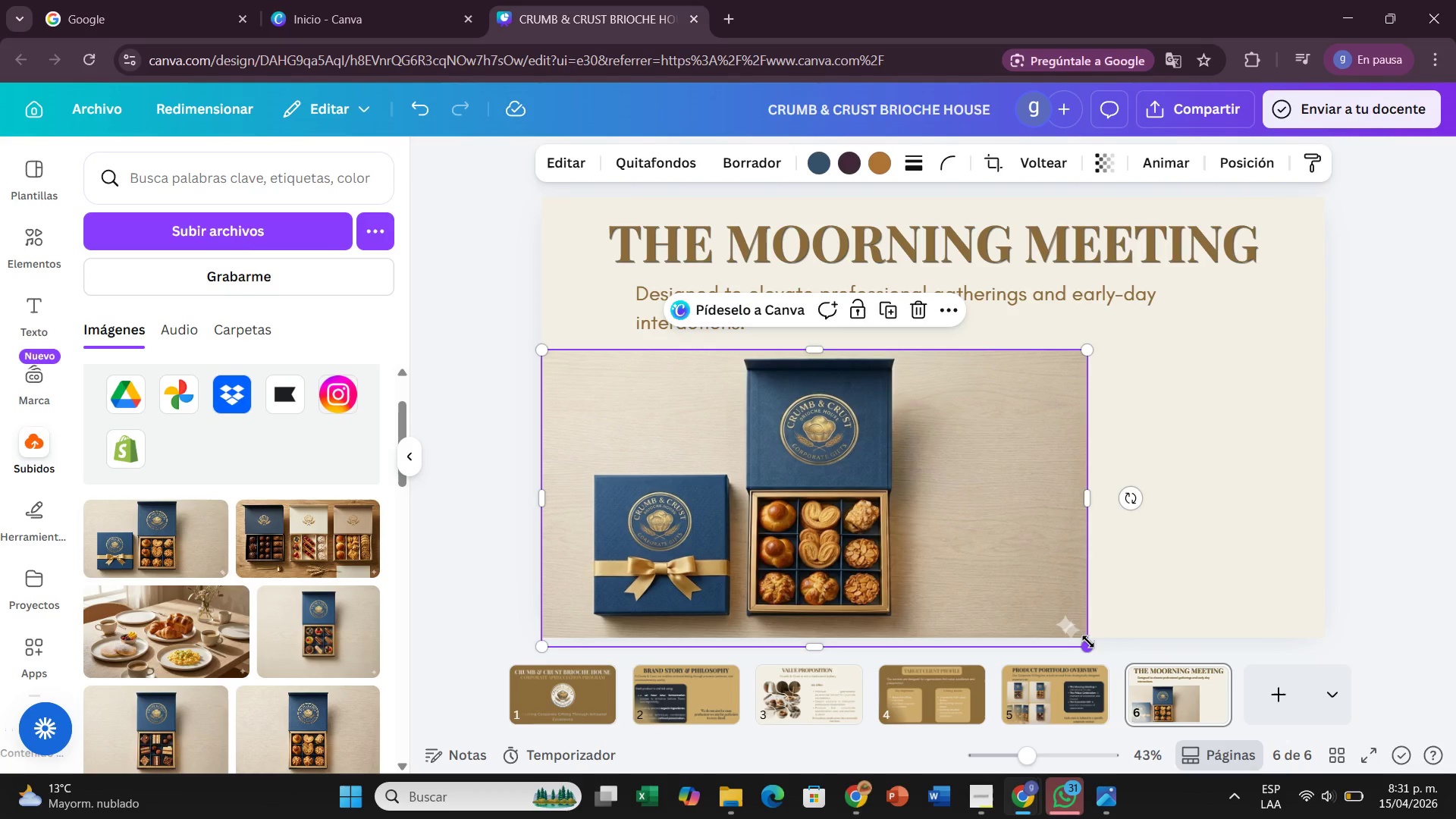 
left_click([1088, 642])
 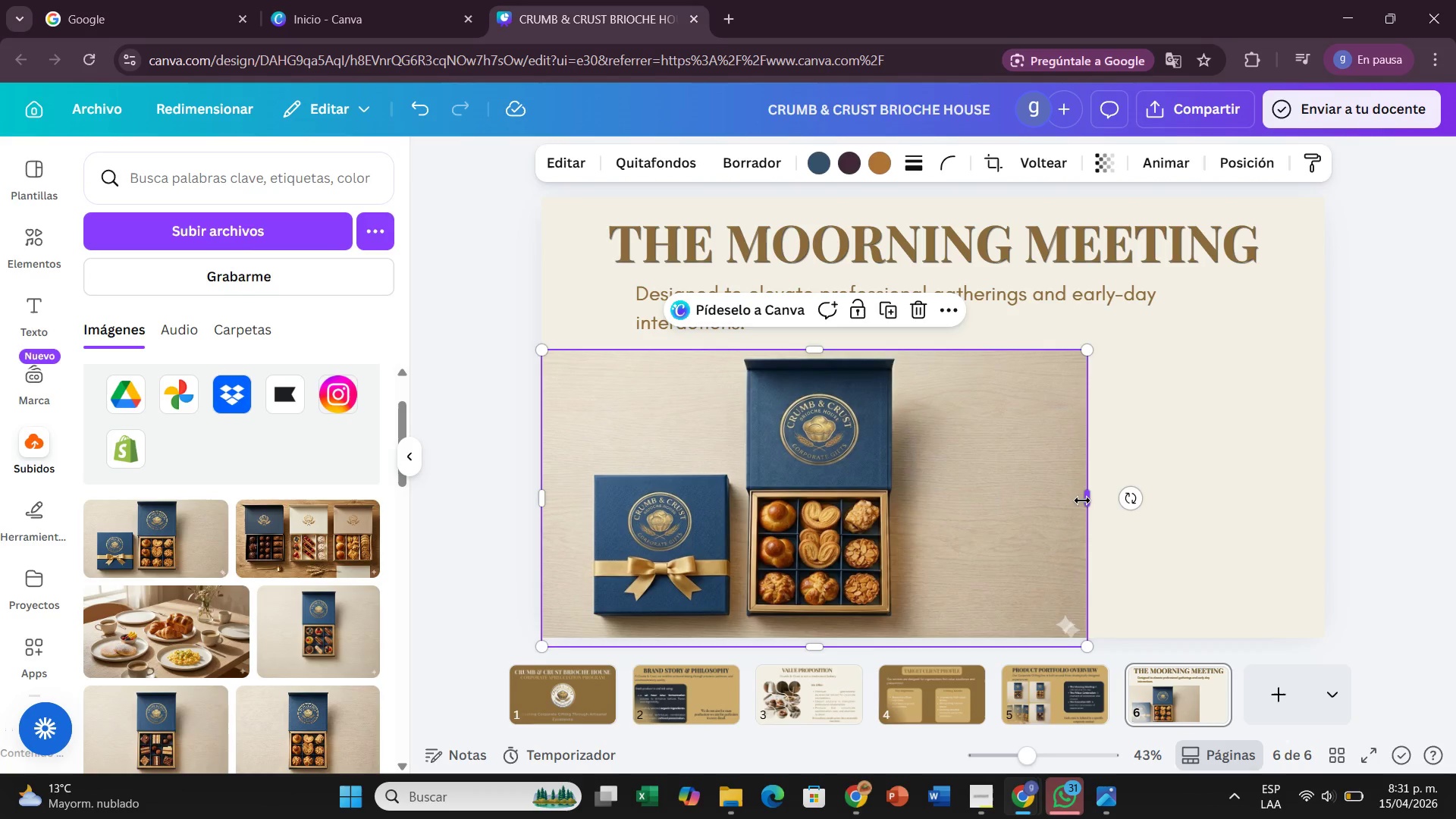 
left_click_drag(start_coordinate=[1082, 500], to_coordinate=[1040, 502])
 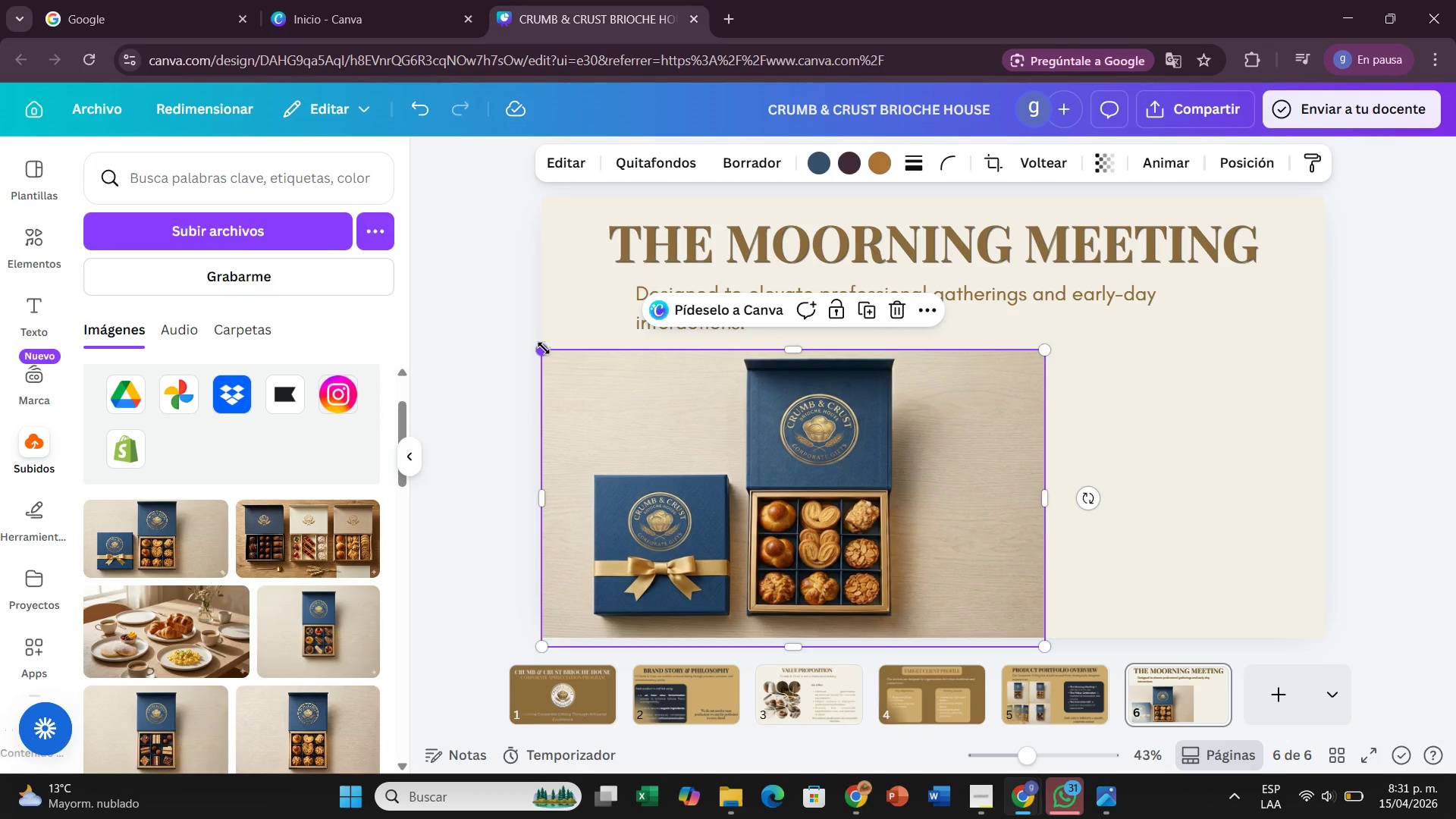 
left_click_drag(start_coordinate=[547, 352], to_coordinate=[652, 435])
 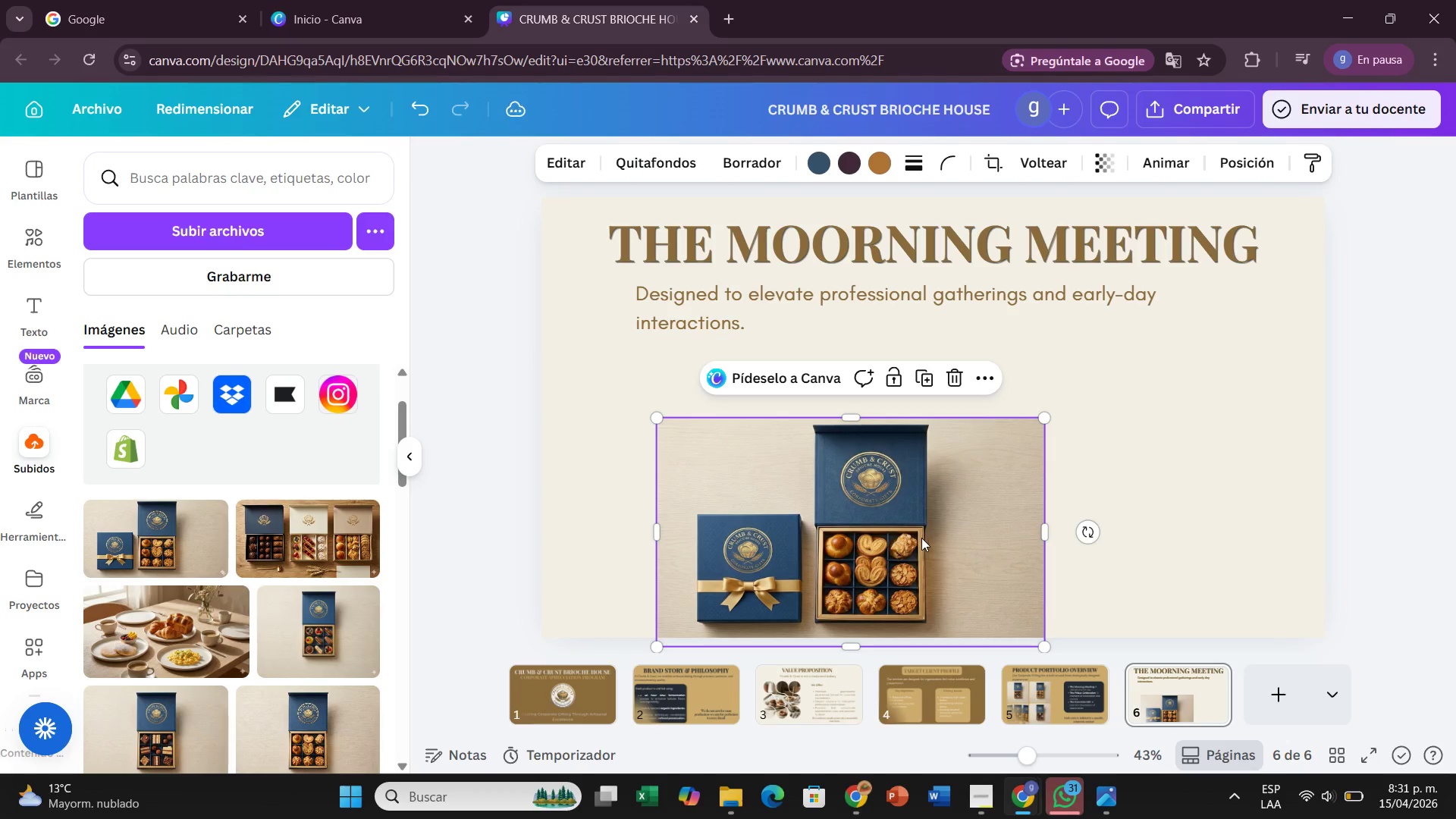 
left_click_drag(start_coordinate=[921, 538], to_coordinate=[861, 473])
 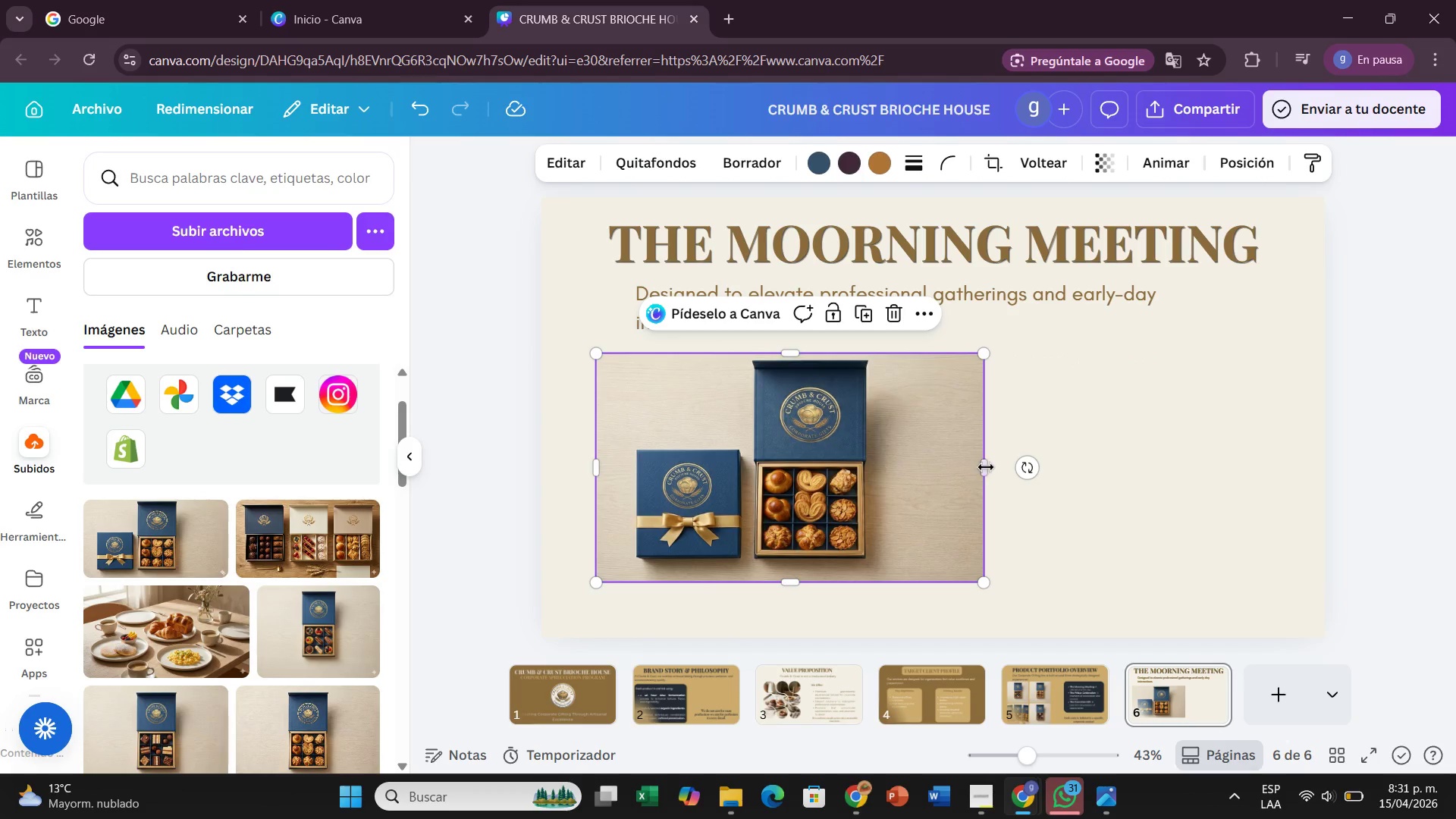 
left_click_drag(start_coordinate=[987, 467], to_coordinate=[968, 465])
 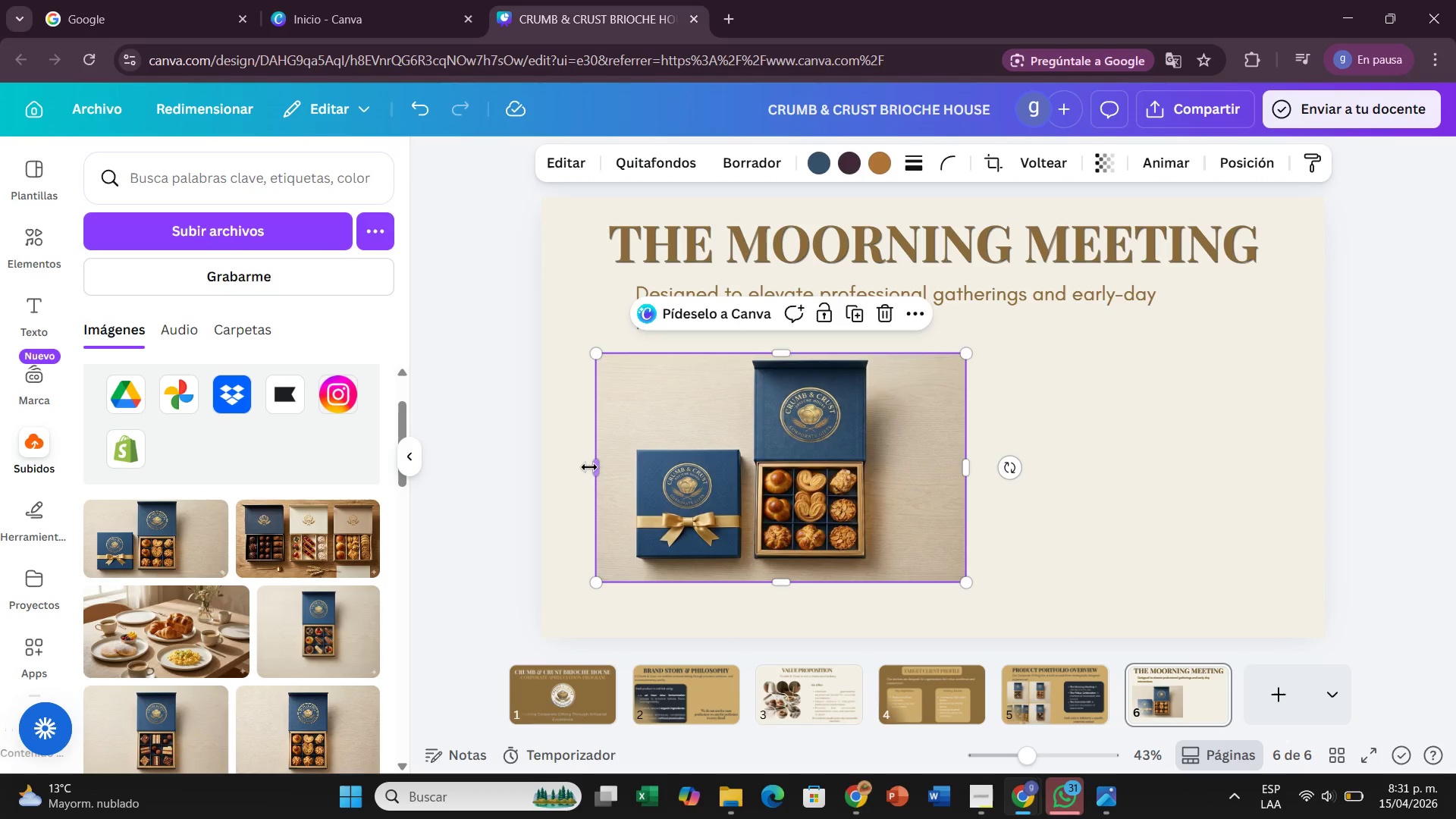 
left_click_drag(start_coordinate=[589, 467], to_coordinate=[610, 464])
 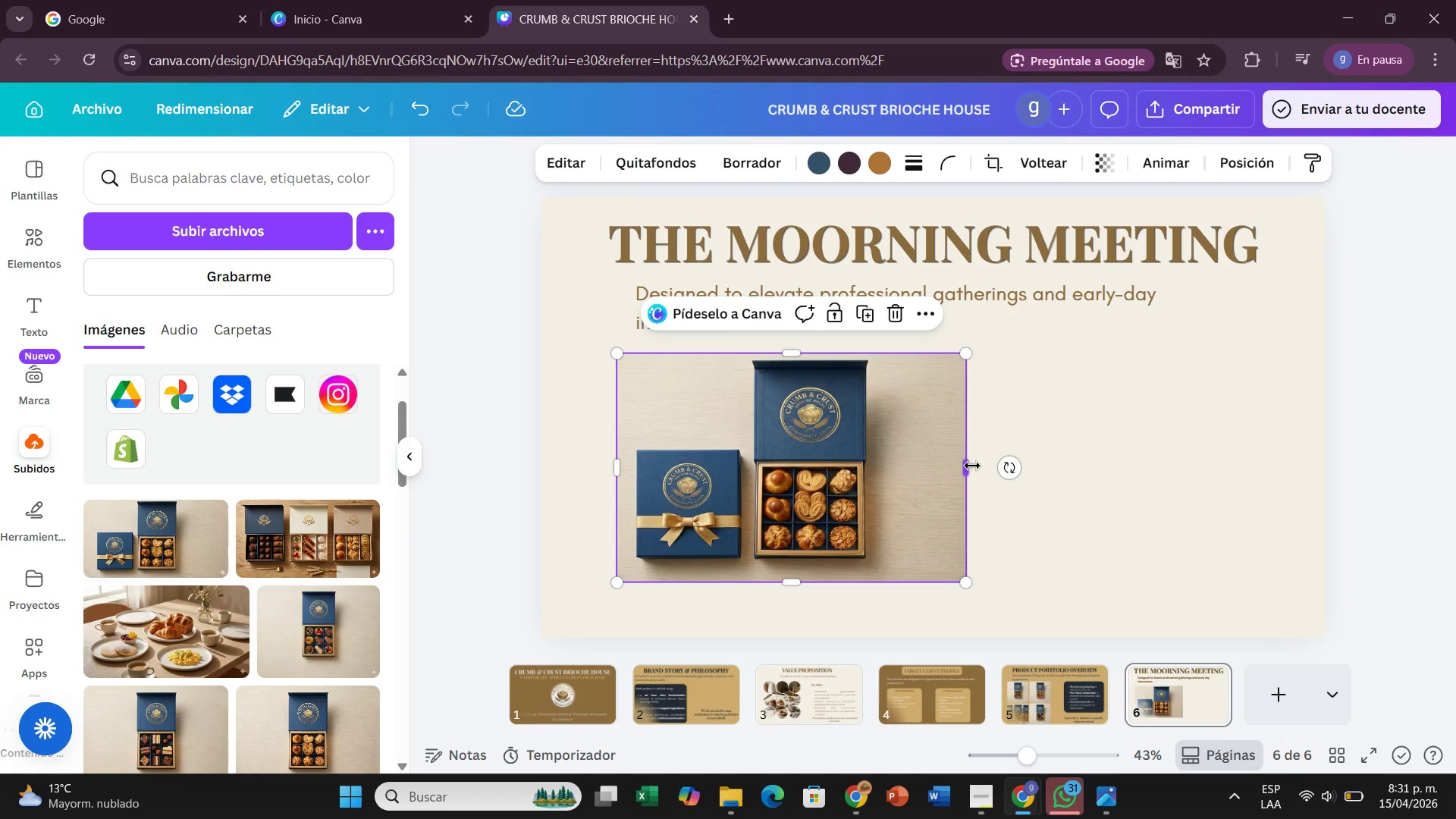 
left_click_drag(start_coordinate=[972, 466], to_coordinate=[956, 465])
 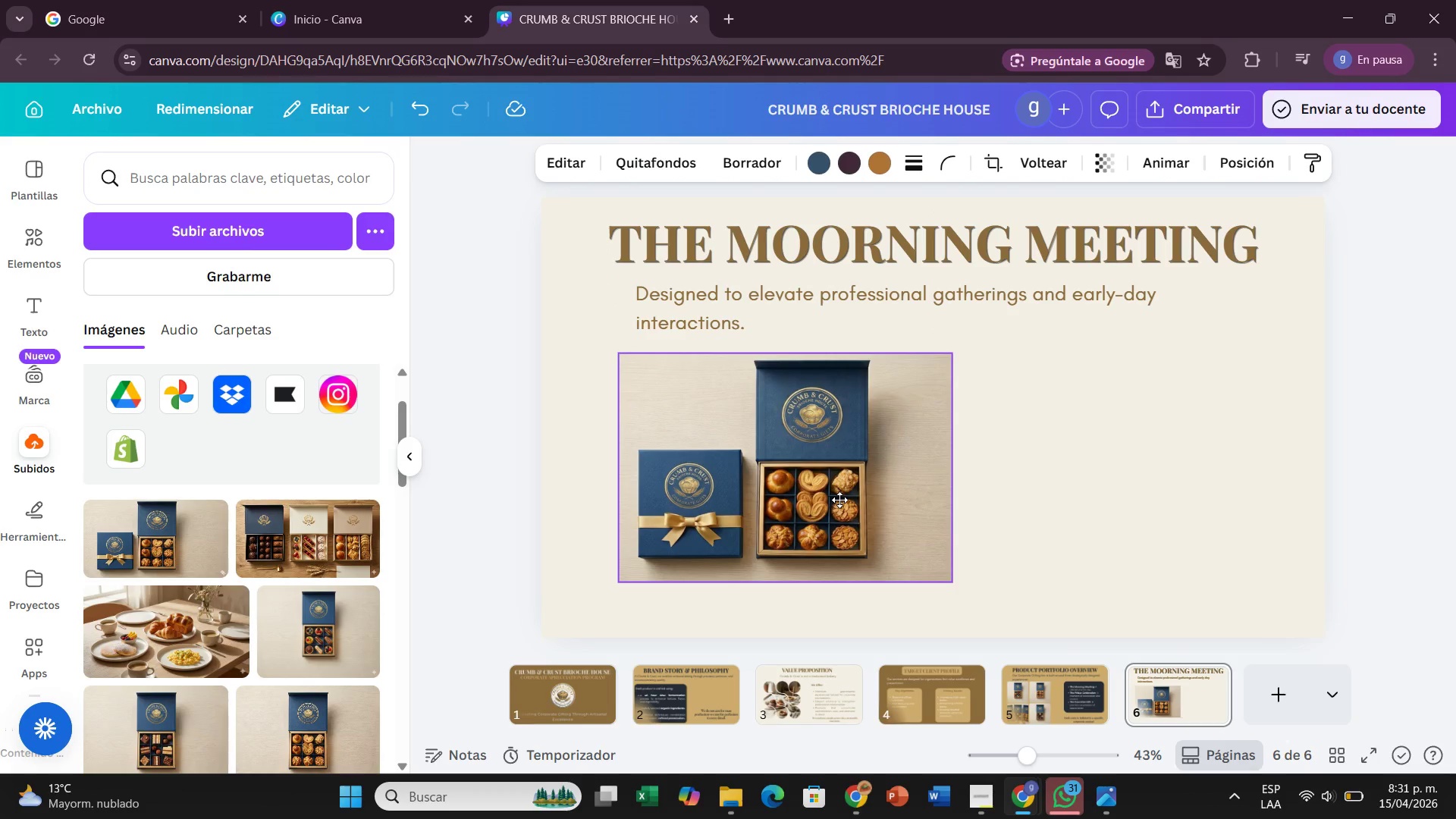 
left_click([1053, 540])
 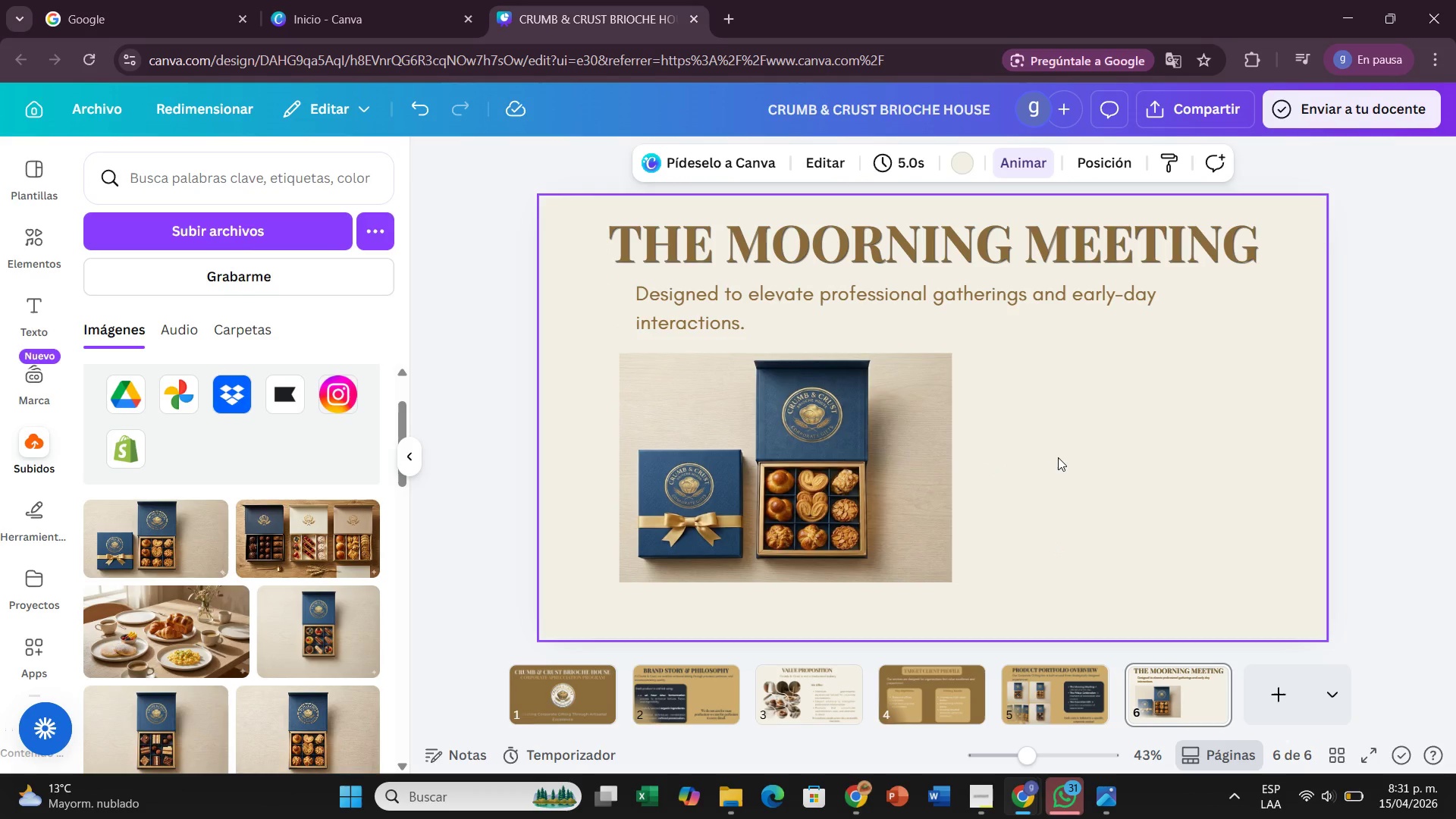 
wait(13.19)
 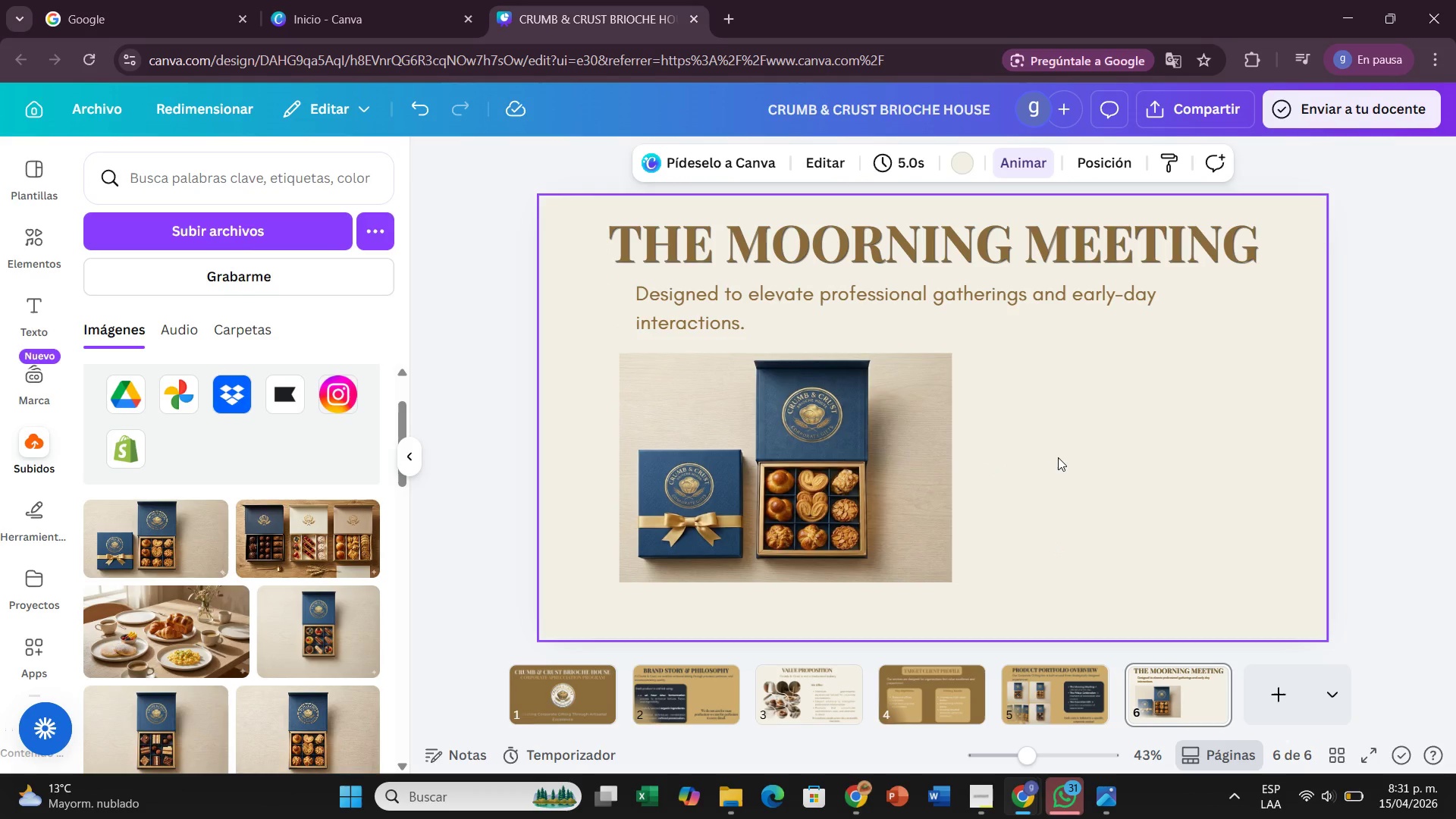 
left_click([939, 369])
 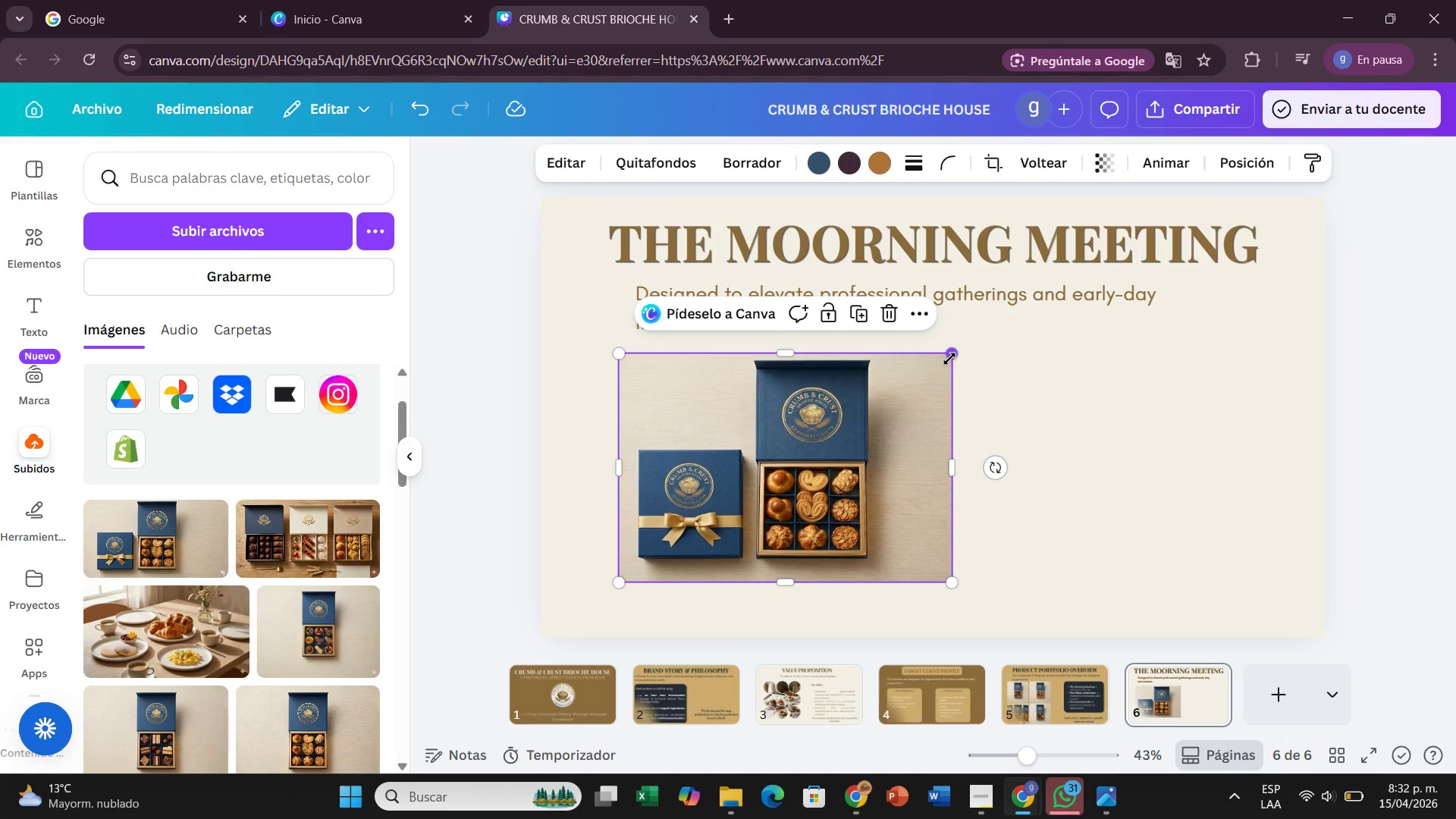 
left_click_drag(start_coordinate=[949, 359], to_coordinate=[930, 376])
 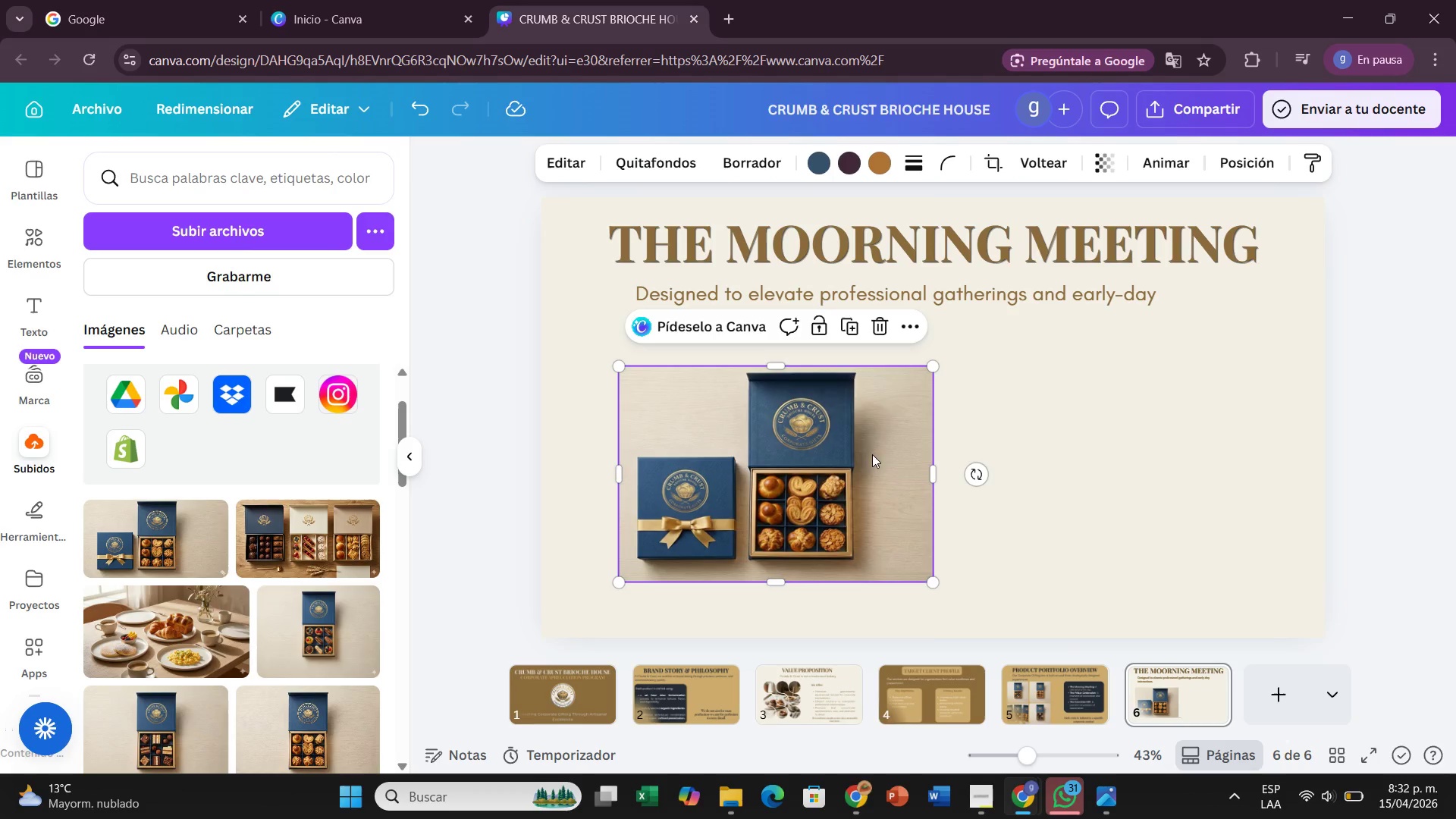 
left_click_drag(start_coordinate=[869, 456], to_coordinate=[876, 438])
 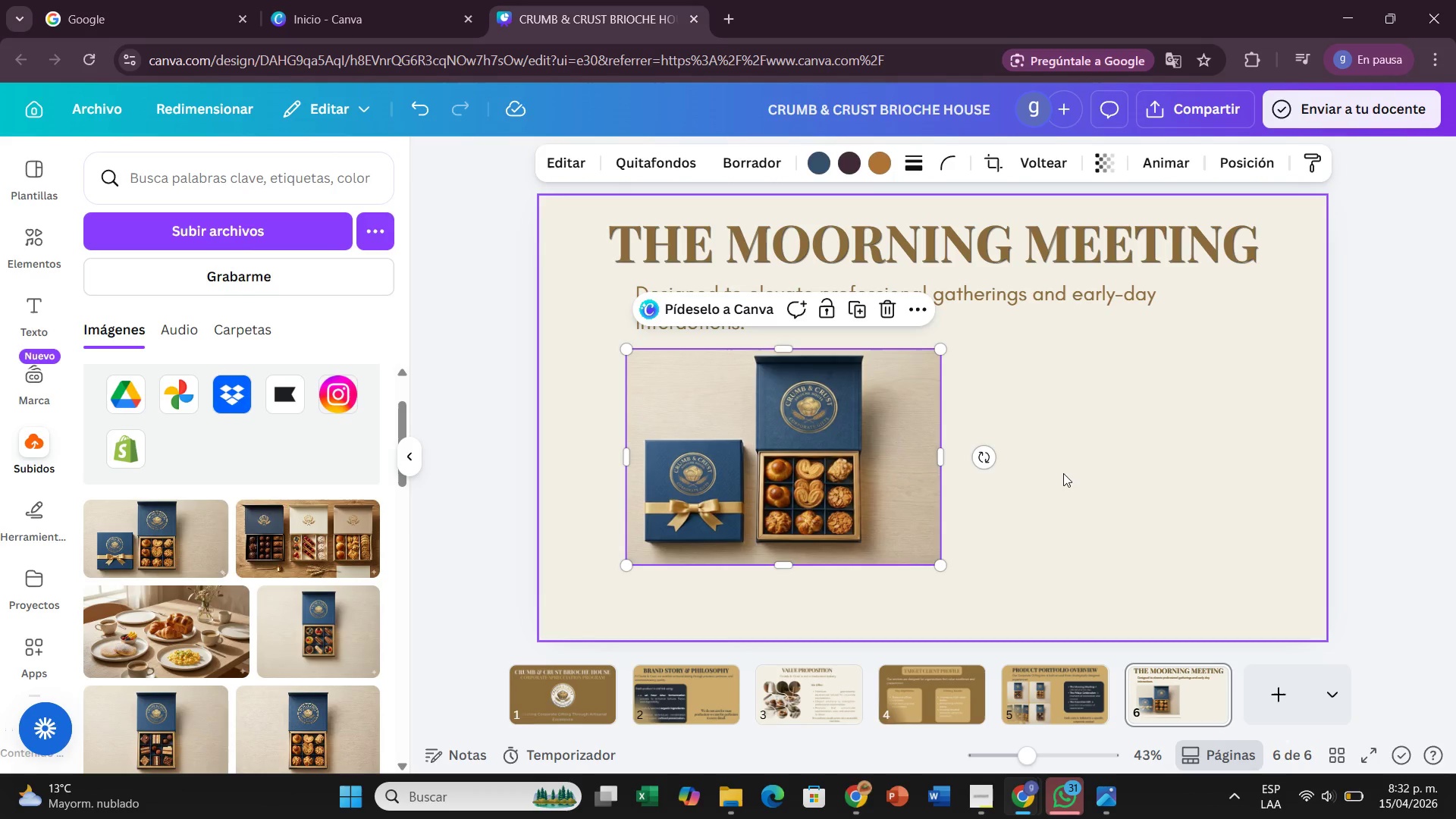 
left_click([1063, 473])
 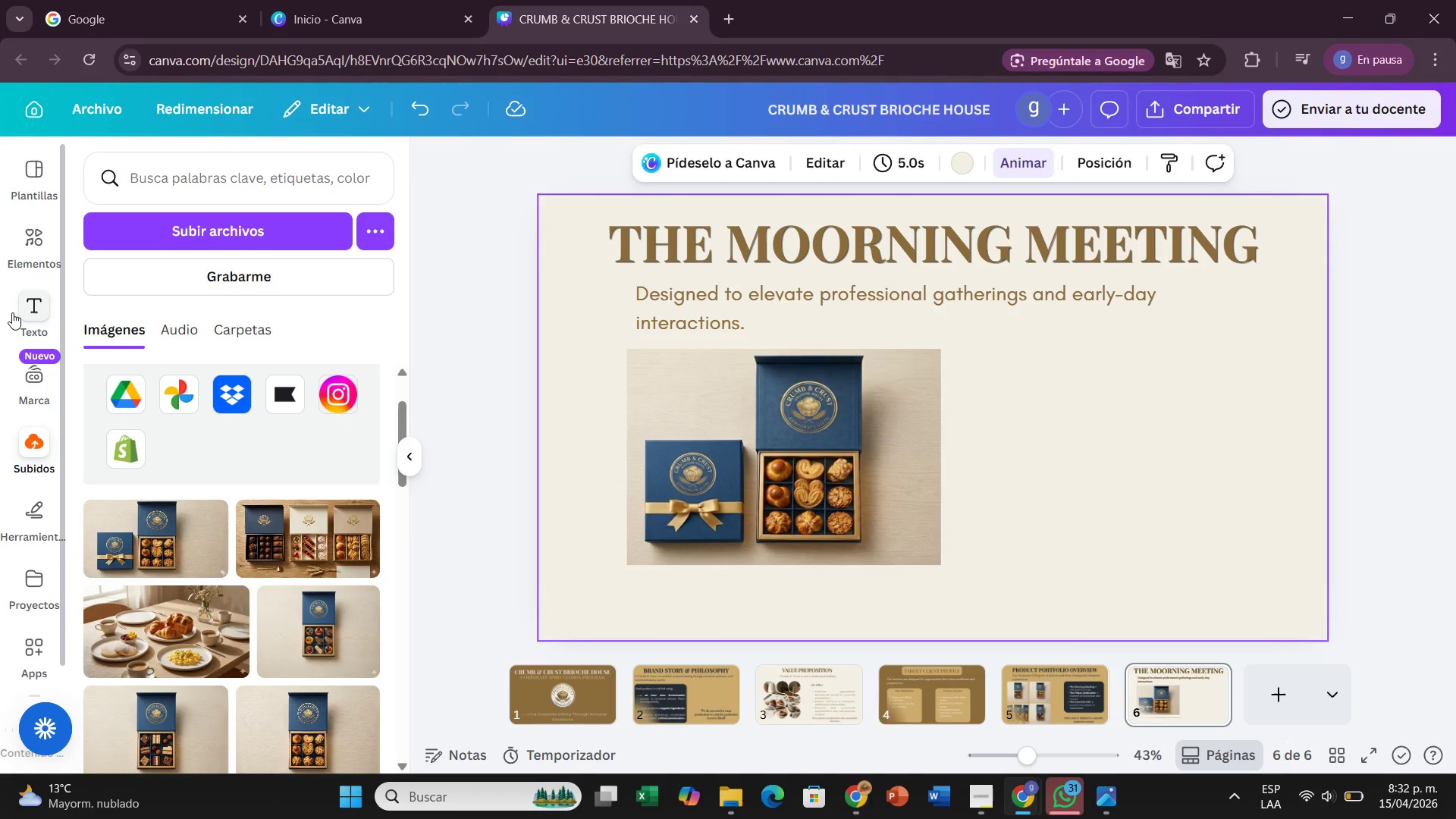 
wait(5.75)
 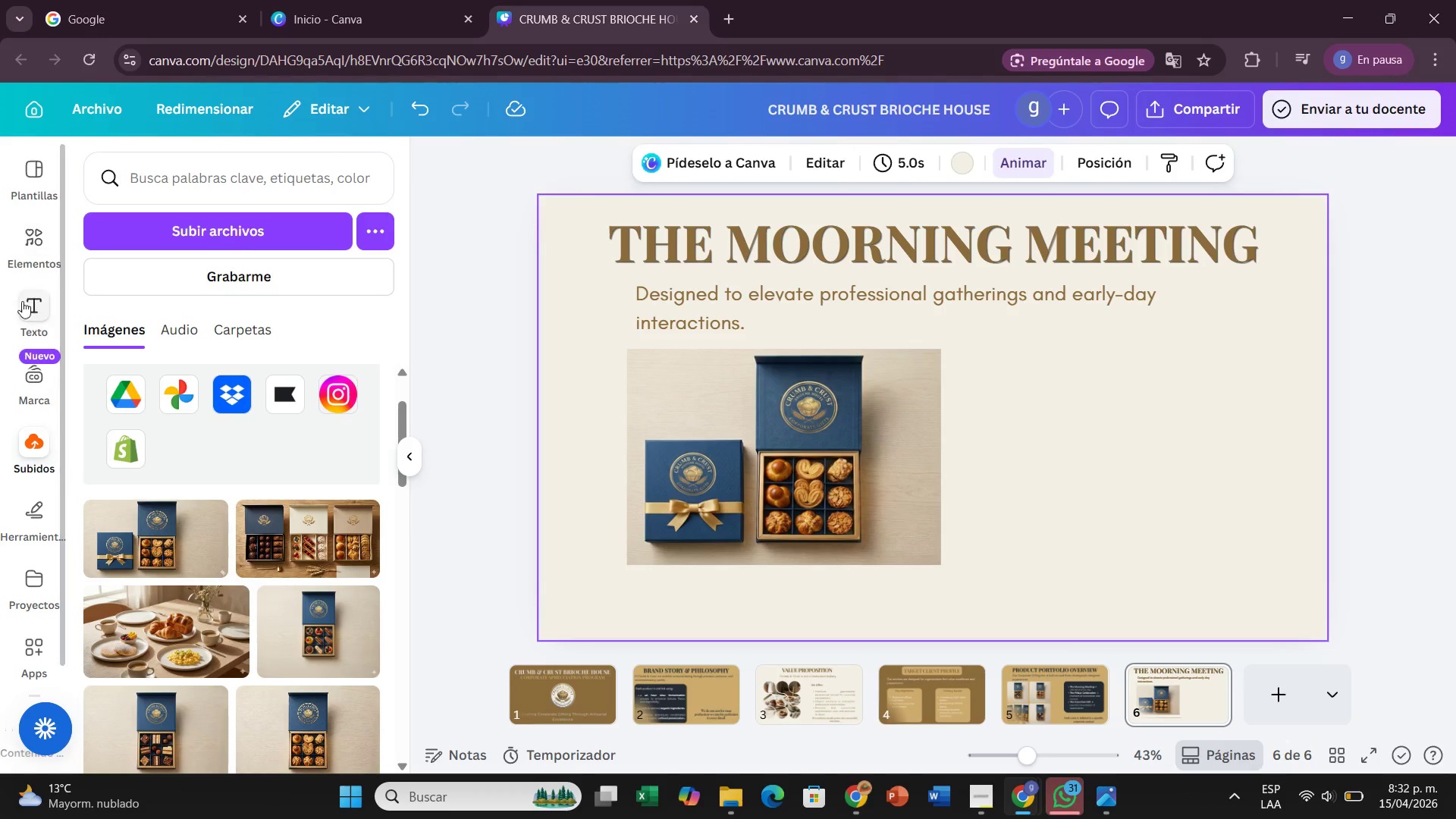 
left_click([27, 287])
 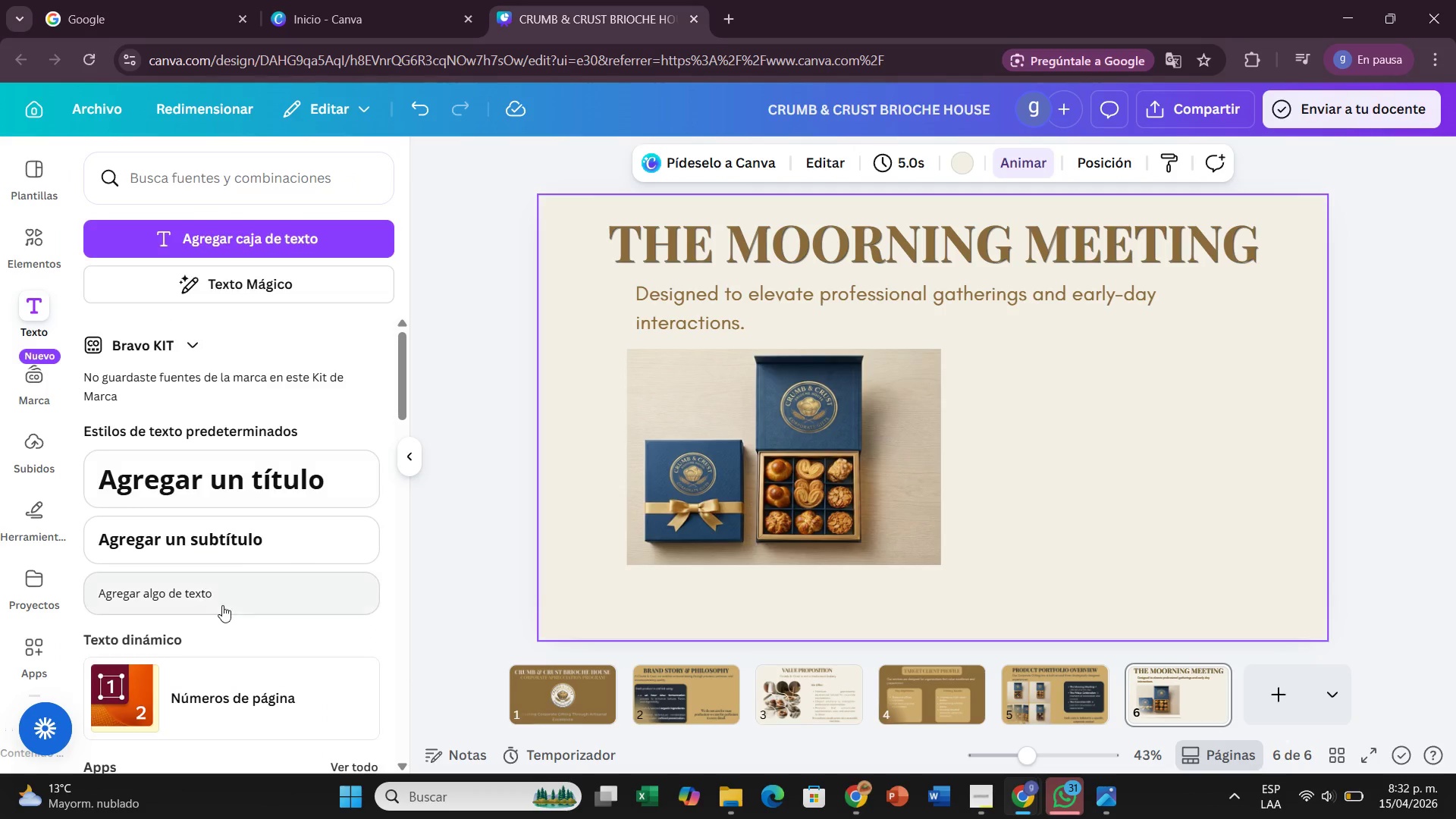 
left_click([226, 598])
 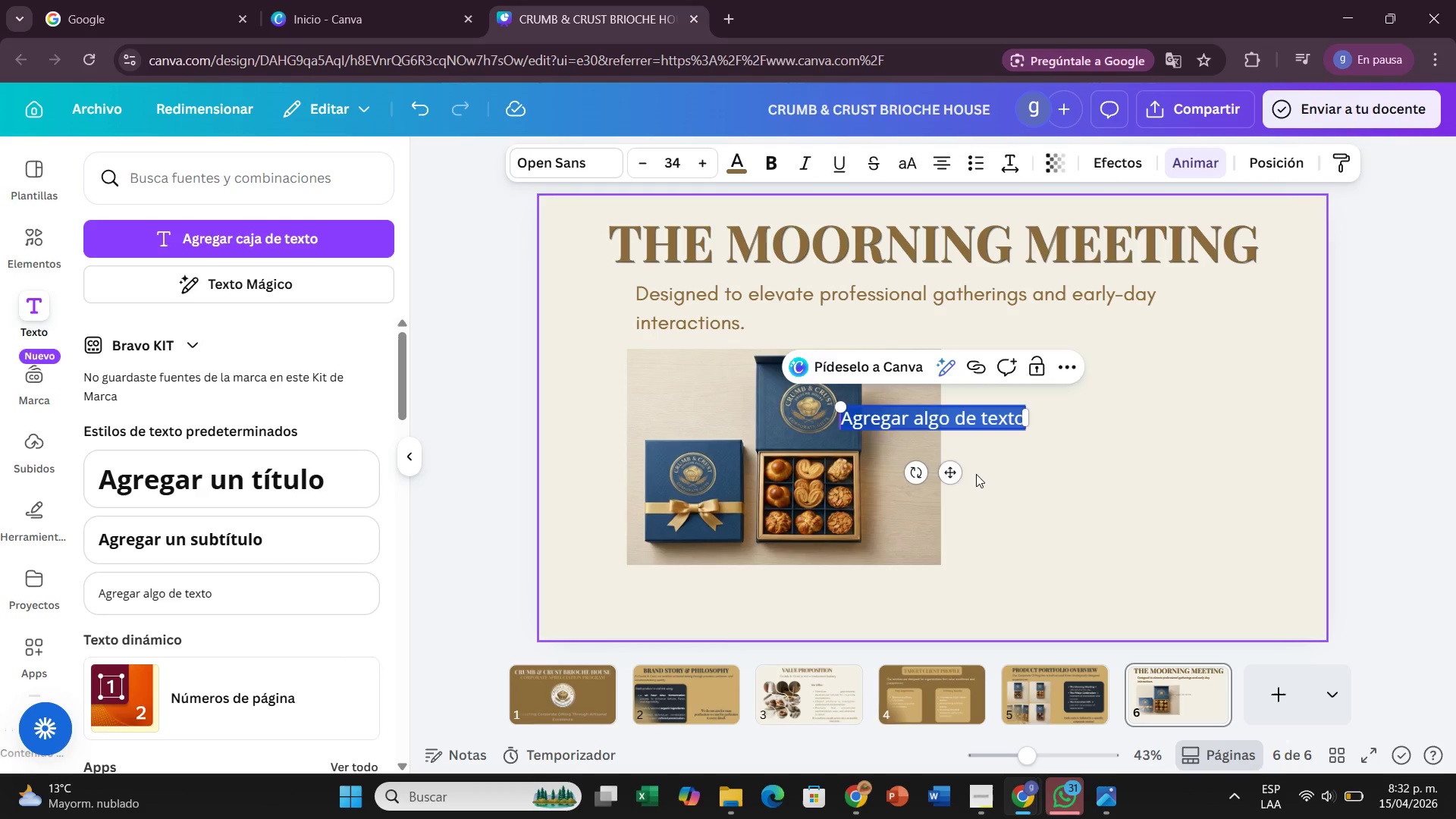 
left_click_drag(start_coordinate=[958, 473], to_coordinate=[1155, 419])
 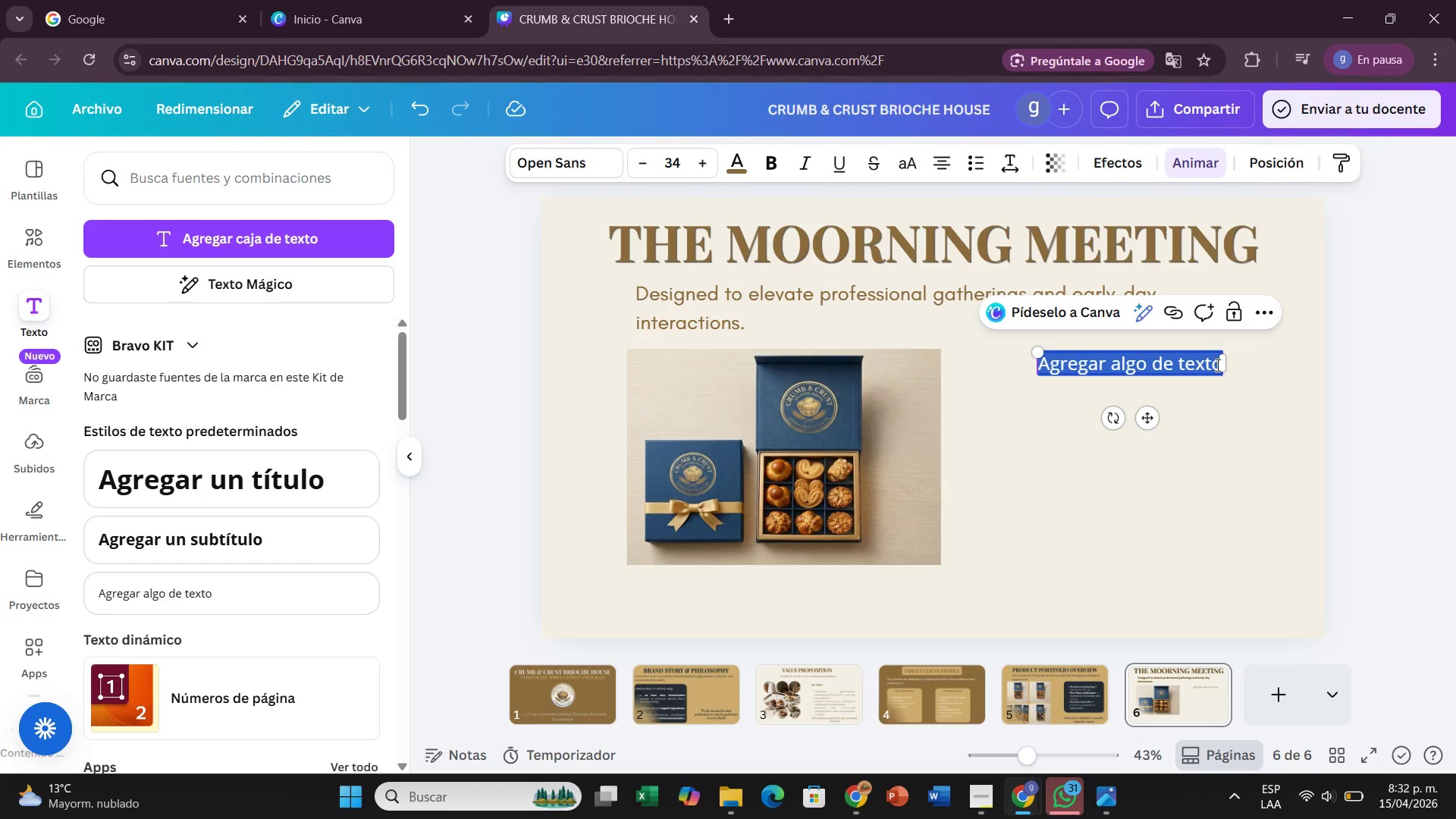 
left_click([1216, 365])
 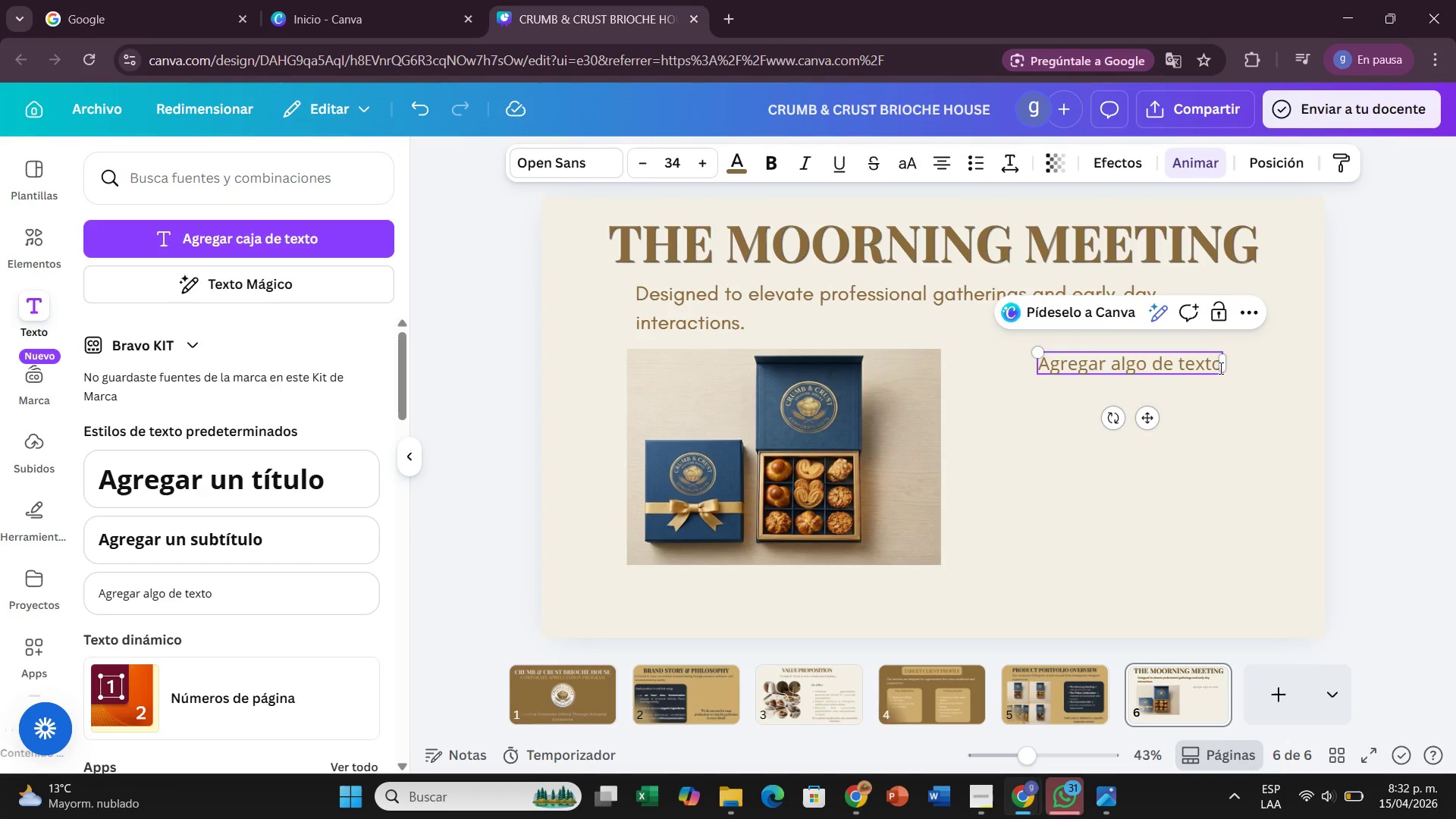 
left_click([1219, 368])
 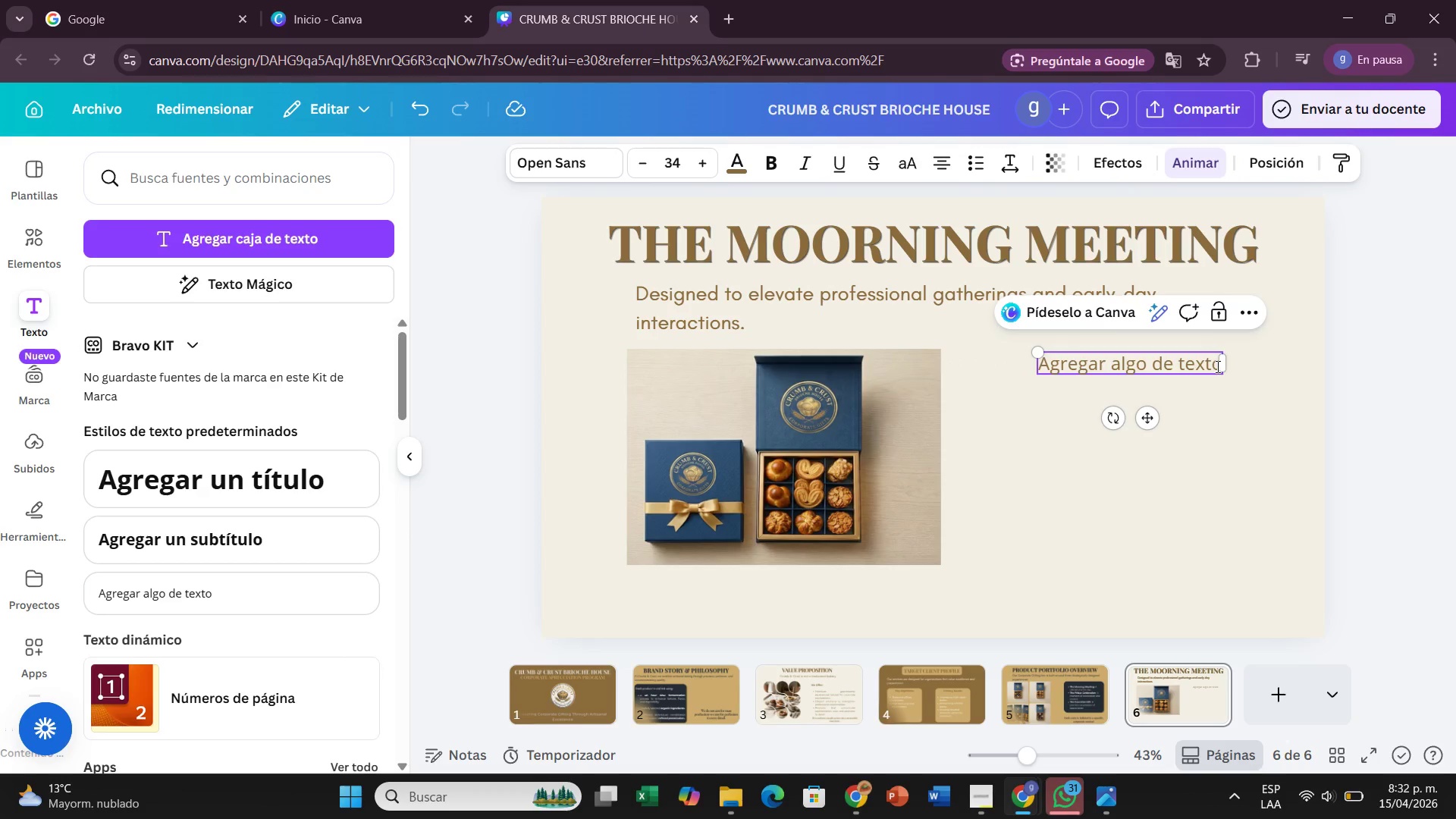 
left_click([1216, 366])
 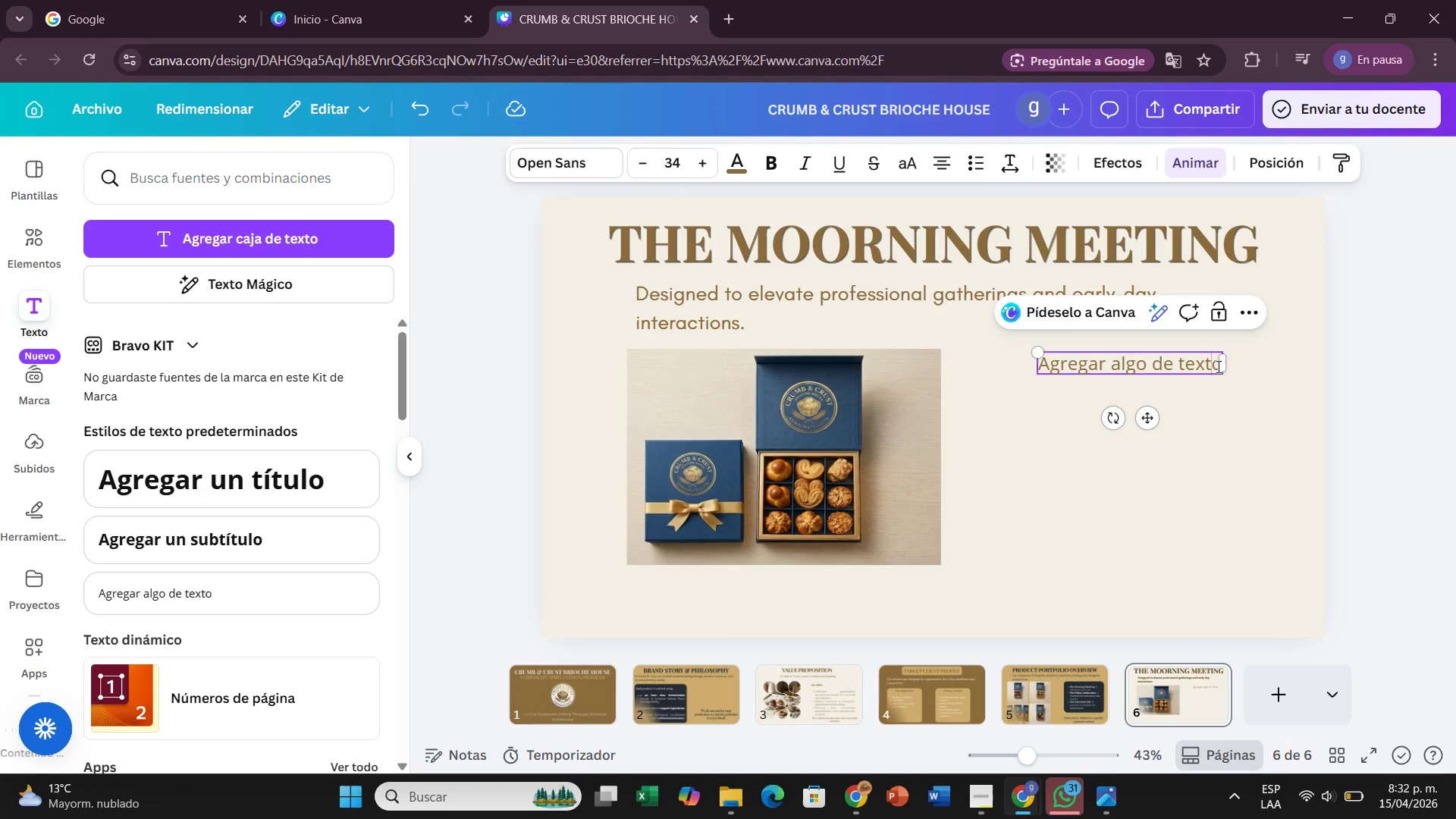 
key(ArrowRight)
 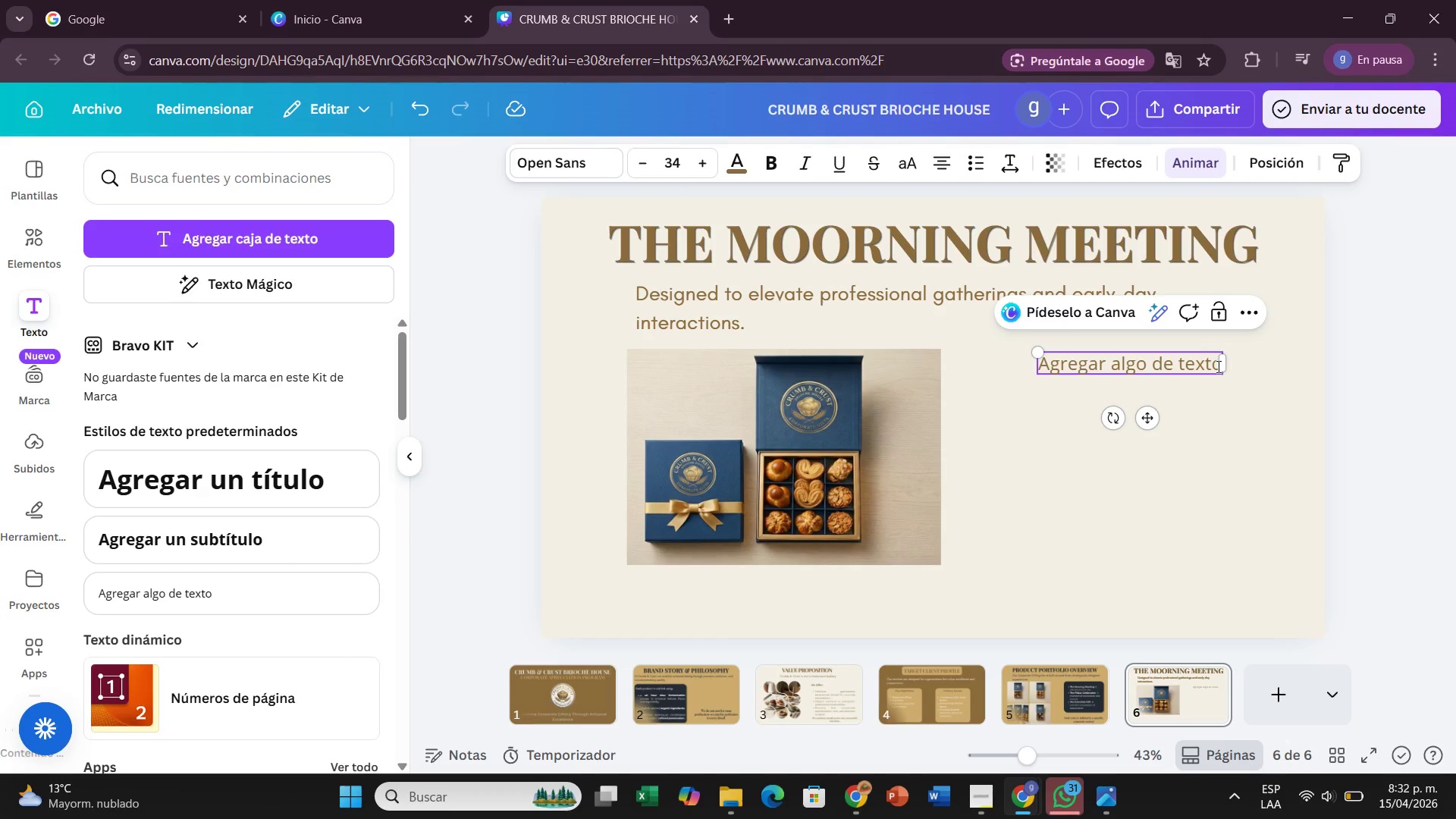 
hold_key(key=Backspace, duration=0.61)
 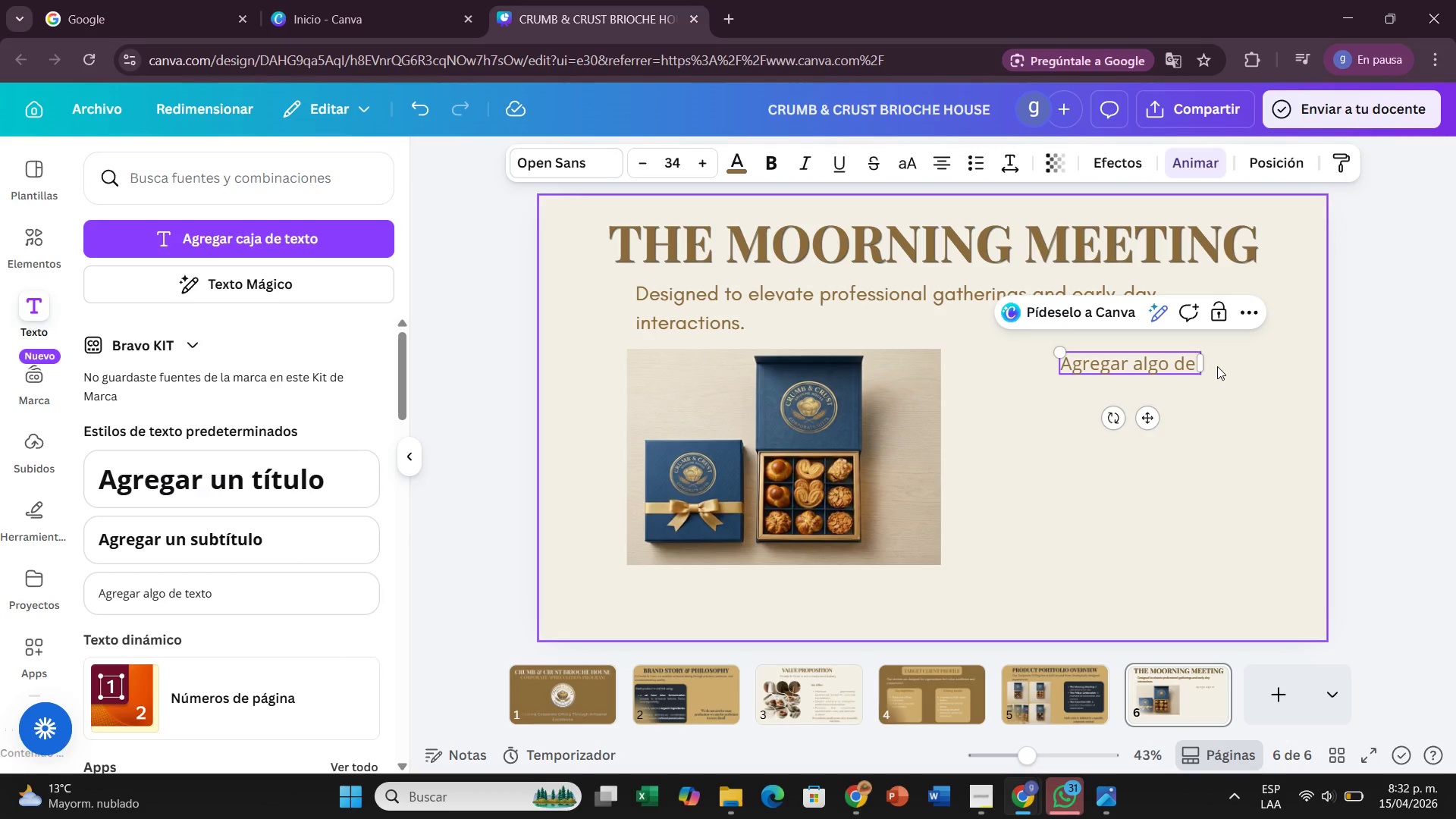 
hold_key(key=Backspace, duration=0.58)
 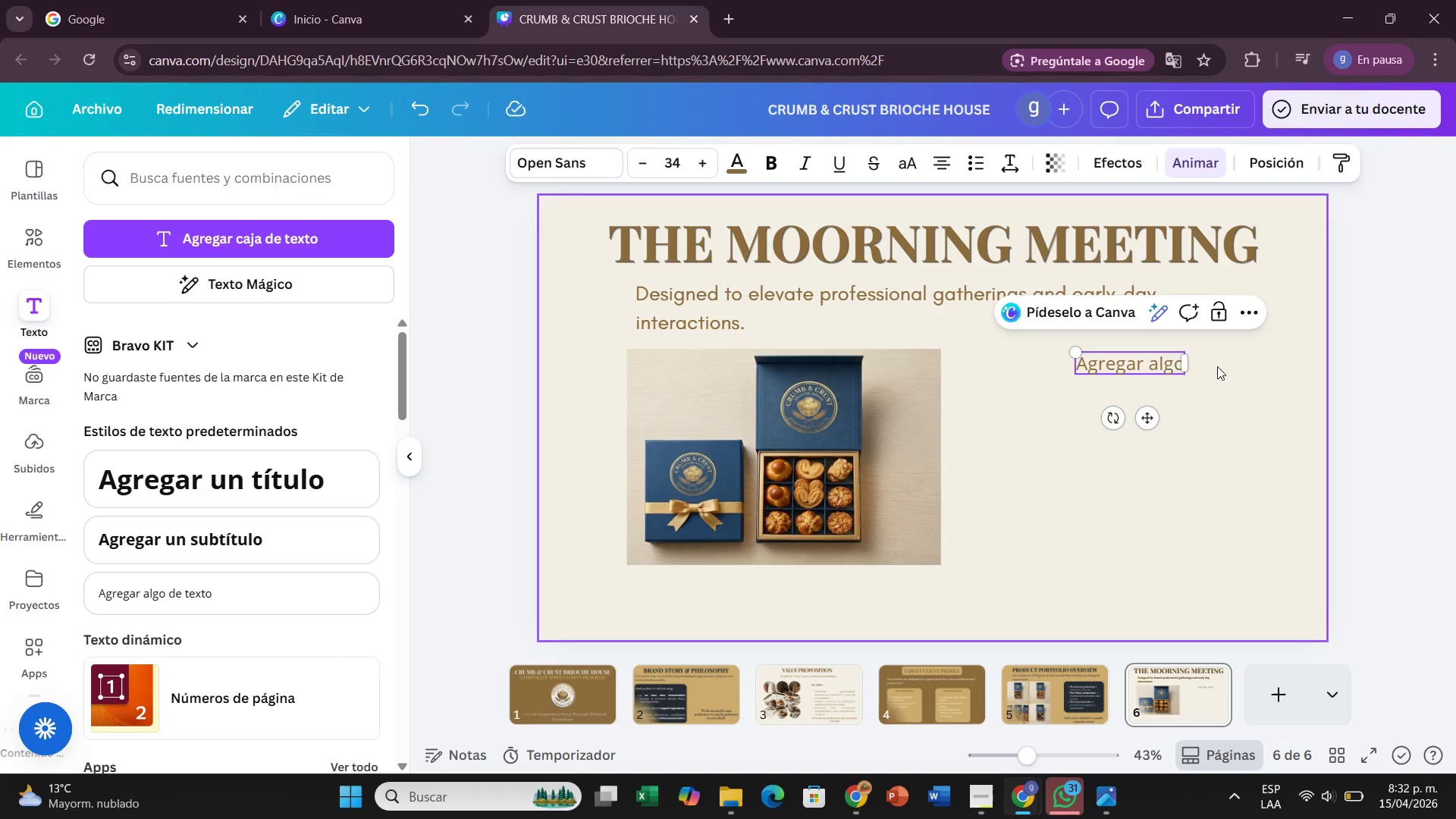 
key(Backspace)
key(Backspace)
key(Backspace)
key(Backspace)
key(Backspace)
key(Backspace)
key(Backspace)
key(Backspace)
key(Backspace)
key(Backspace)
key(Backspace)
key(Backspace)
type(Inlude)
key(Backspace)
key(Backspace)
key(Backspace)
key(Backspace)
type(cudes>)
 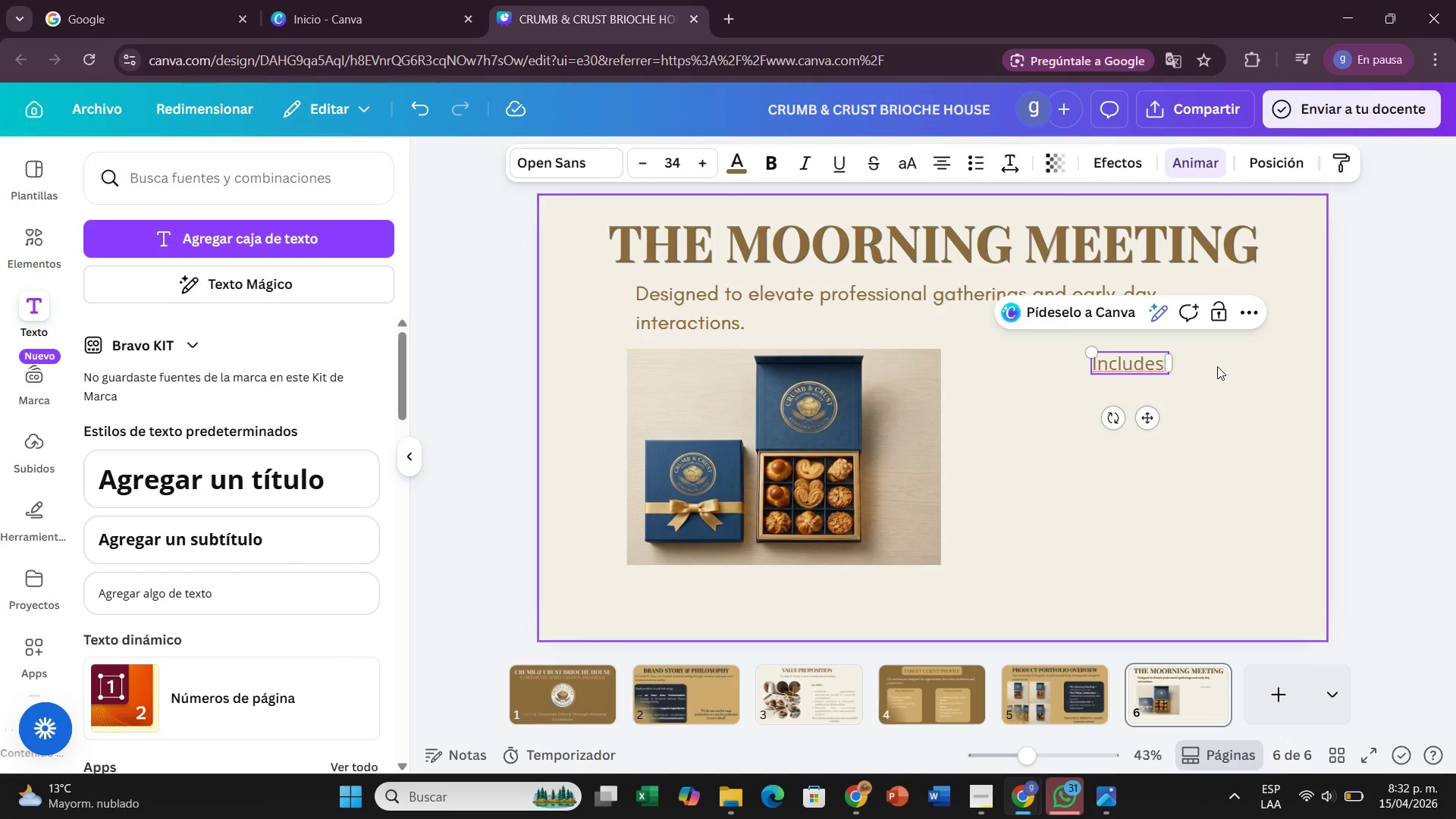 
hold_key(key=L, duration=13.72)
 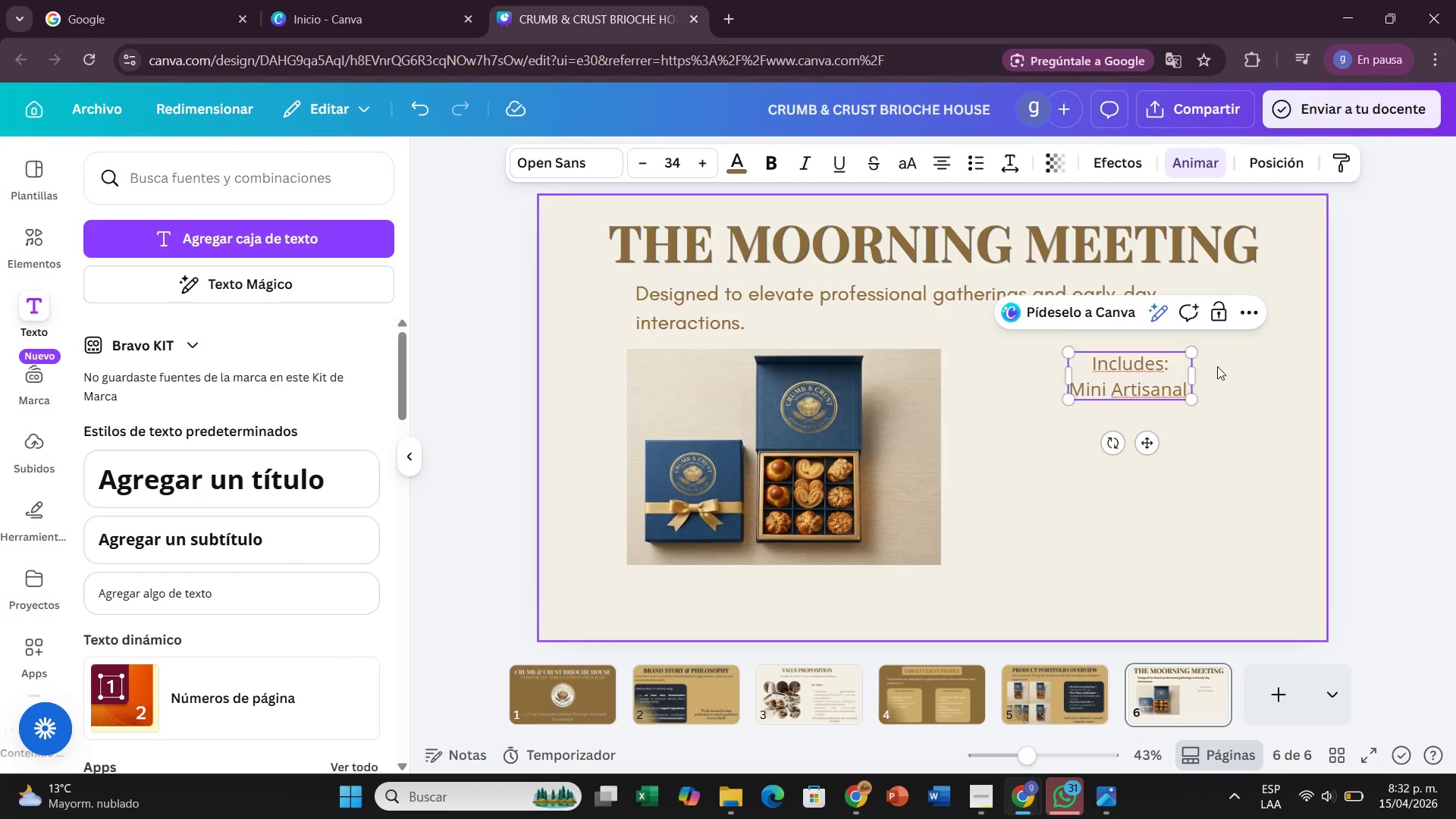 
key(Enter)
 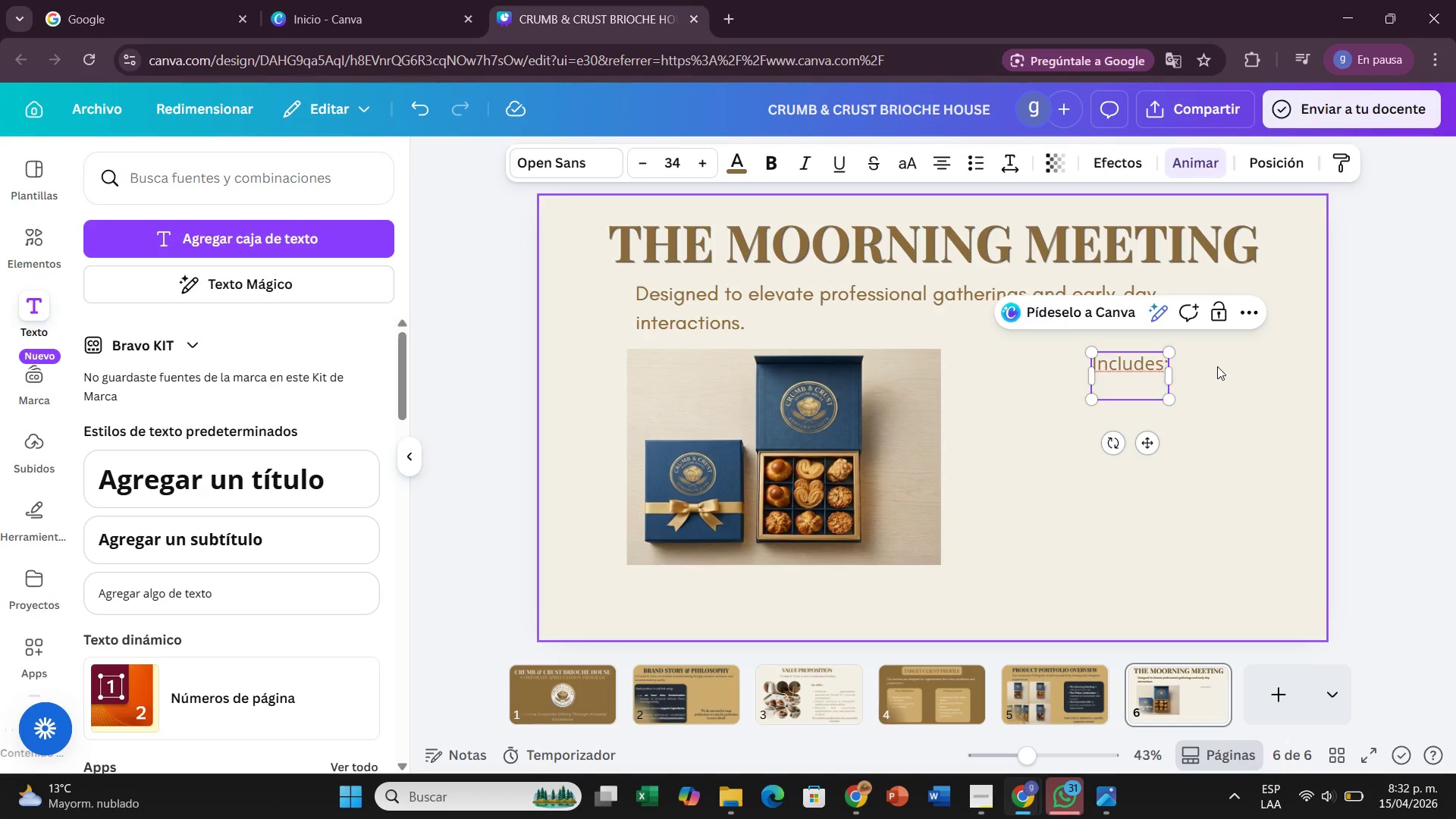 
type(Mini Artiana Broche)
 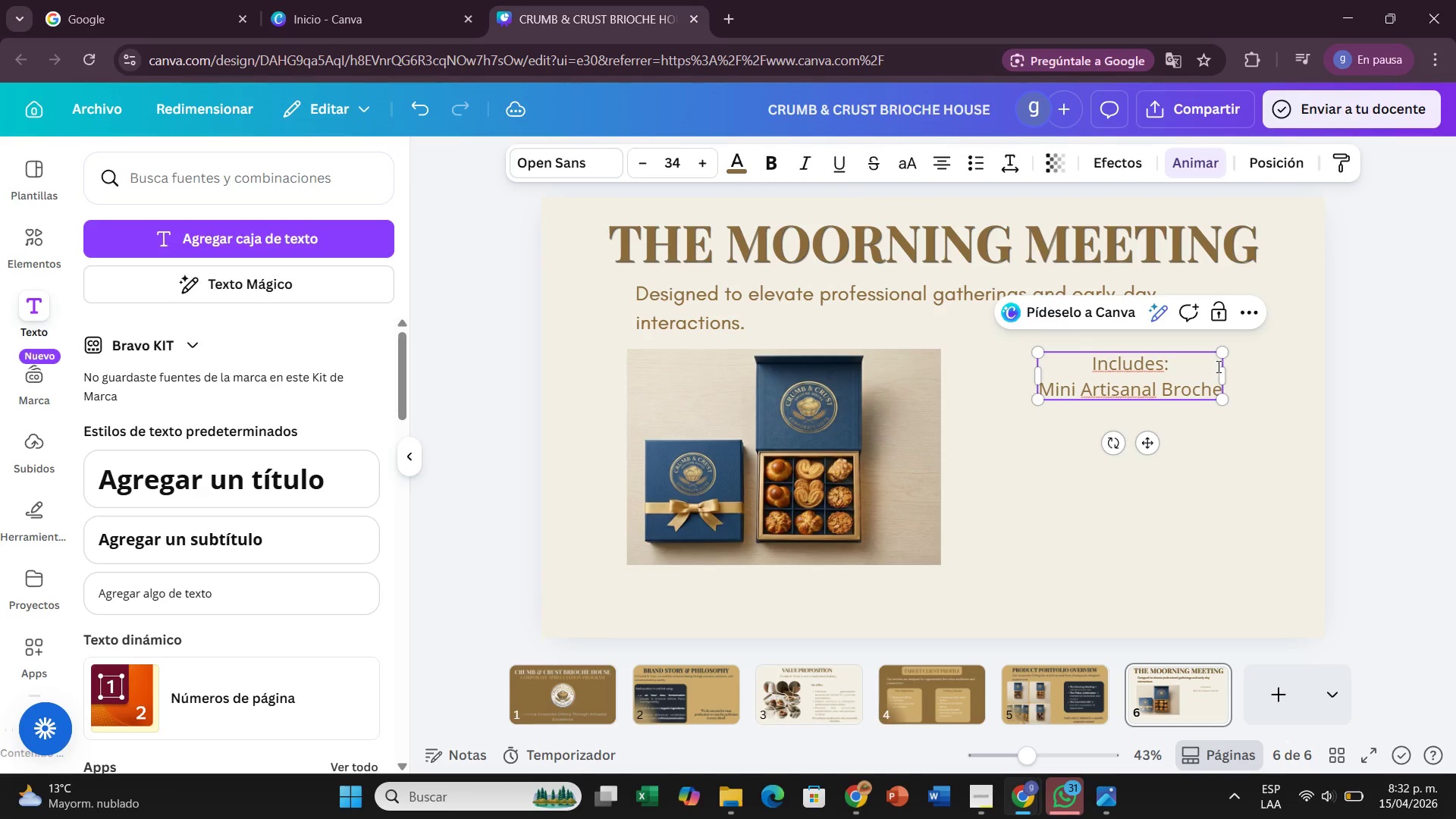 
hold_key(key=S, duration=16.59)
 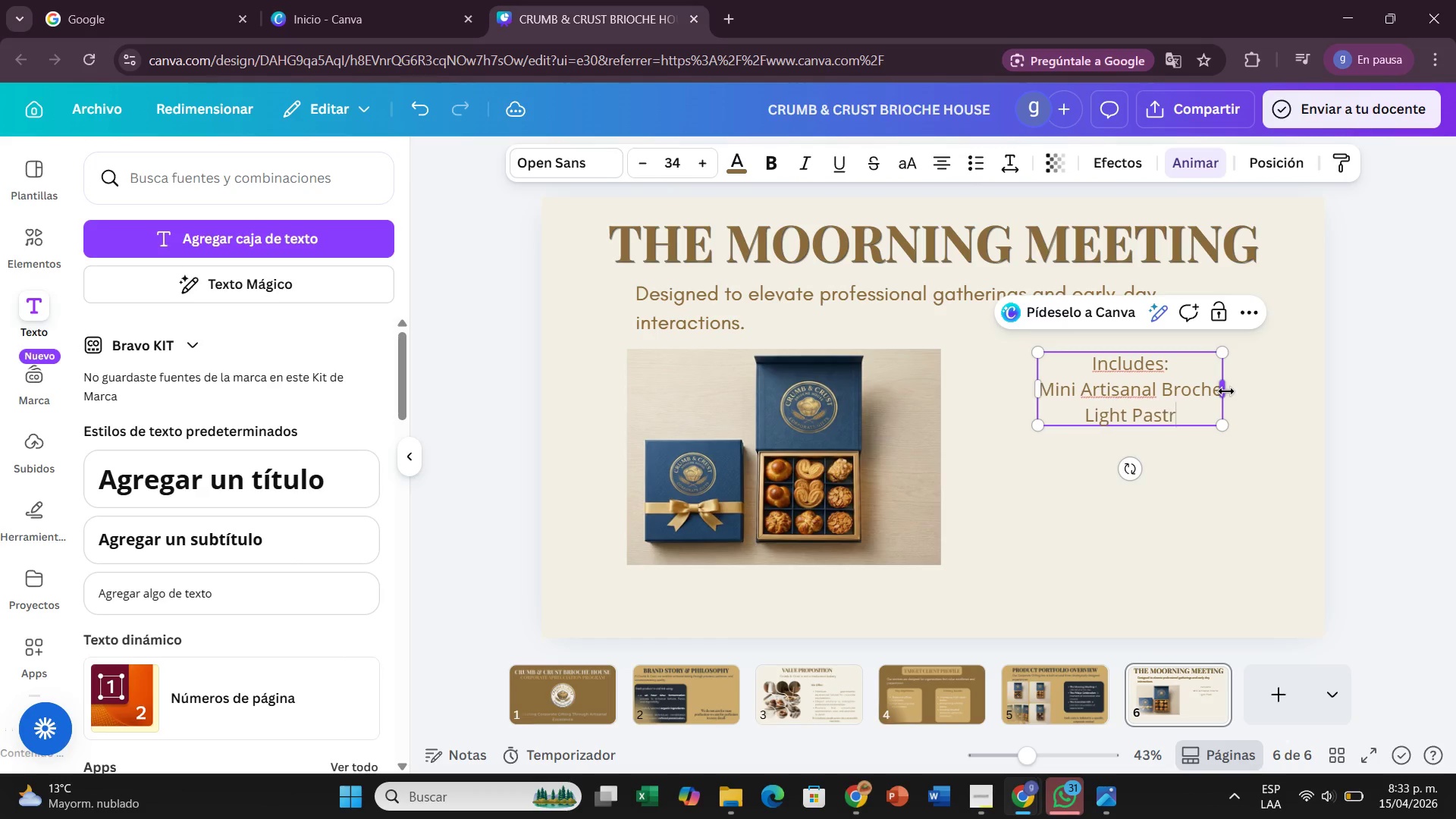 
key(Enter)
 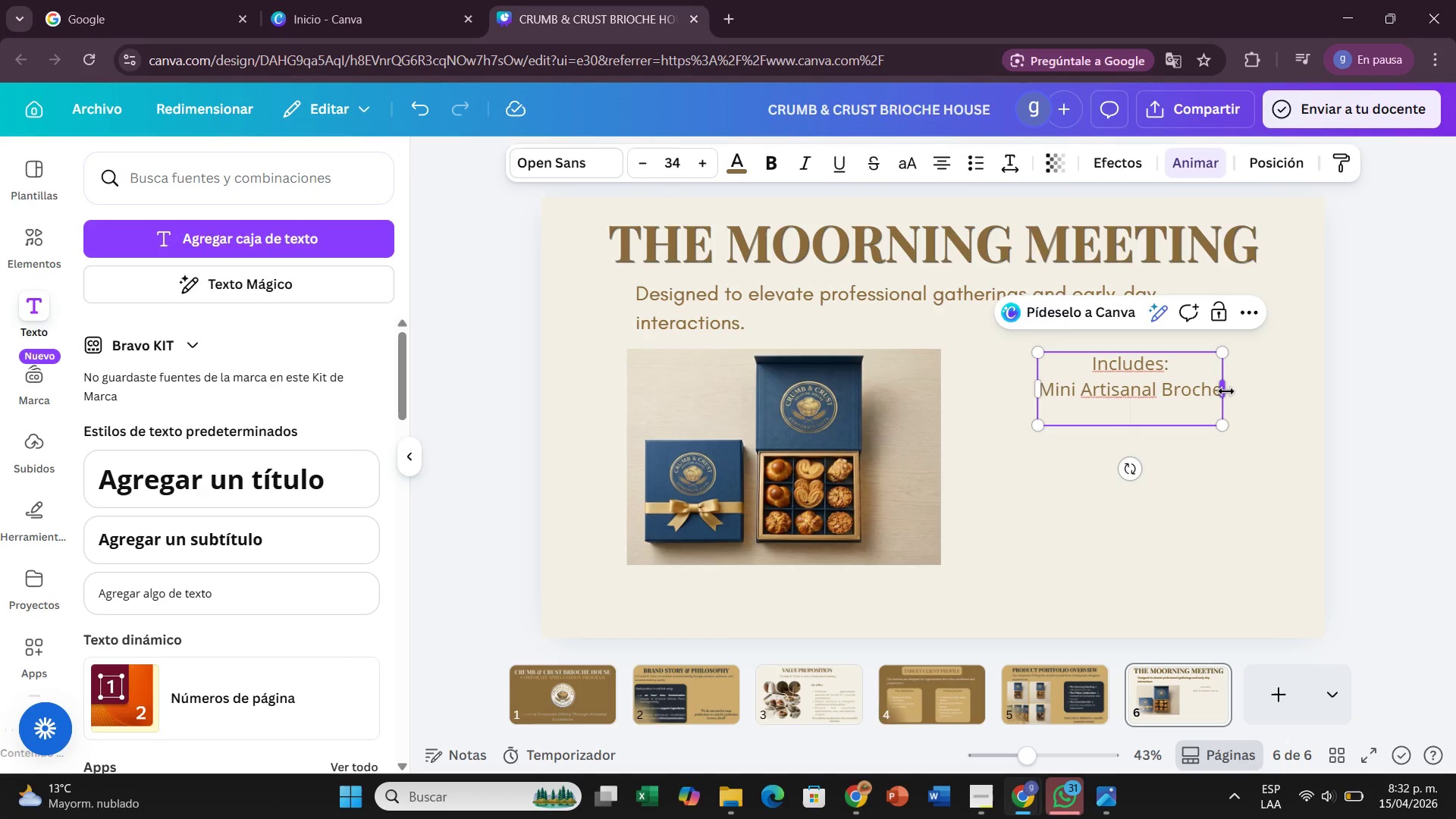 
type(Light Patry Selection)
 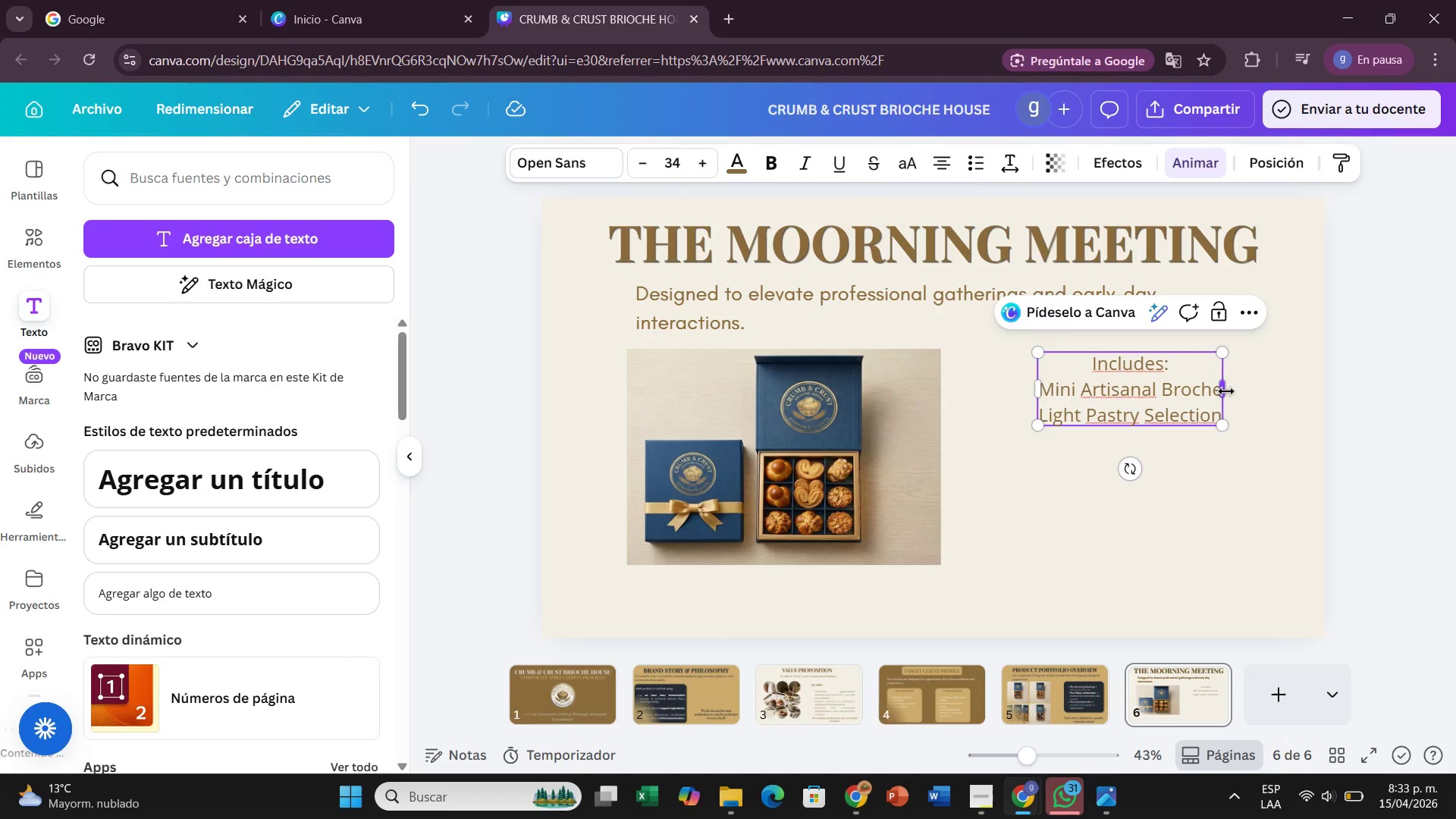 
wait(26.0)
 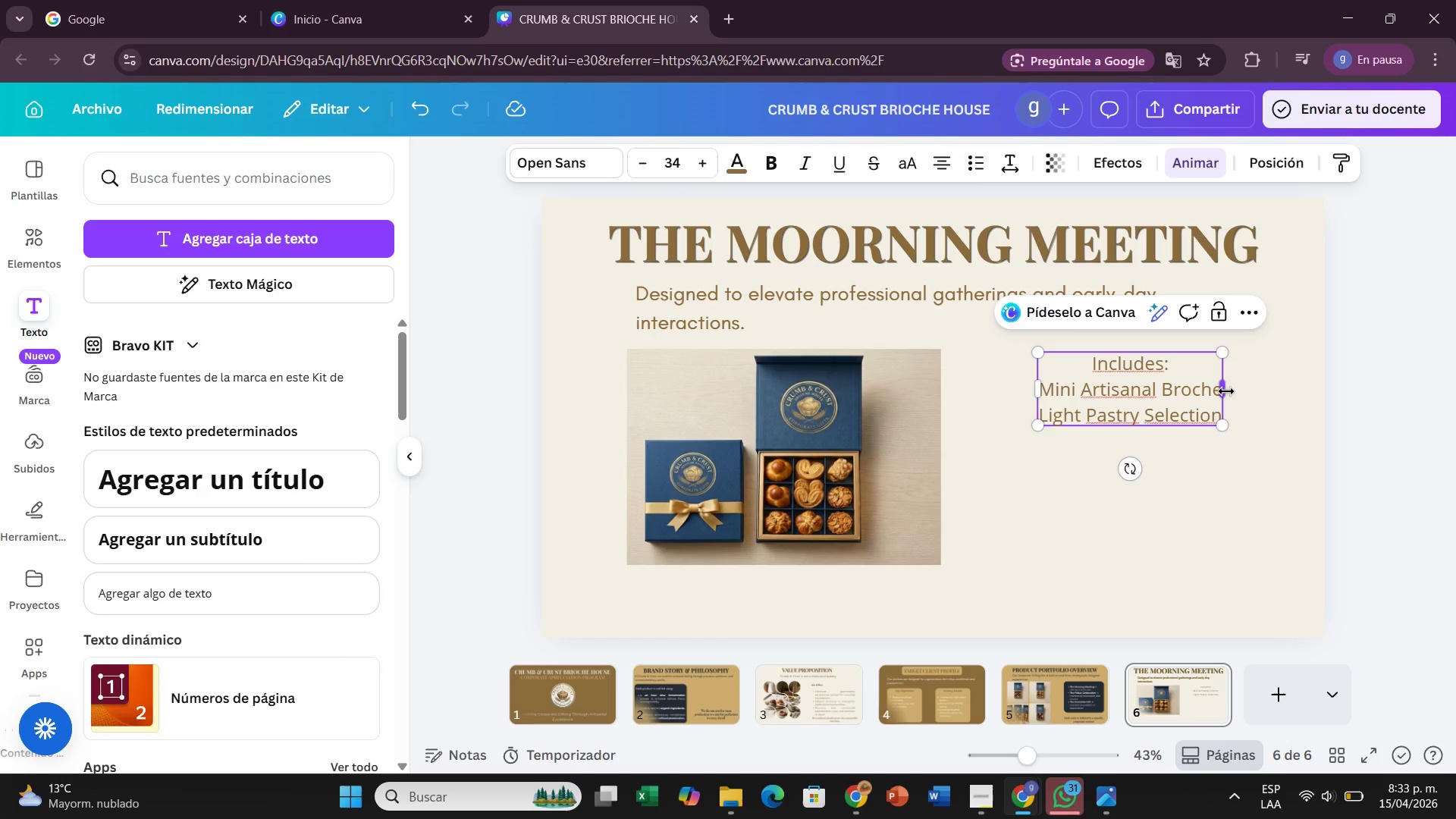 
key(Enter)
 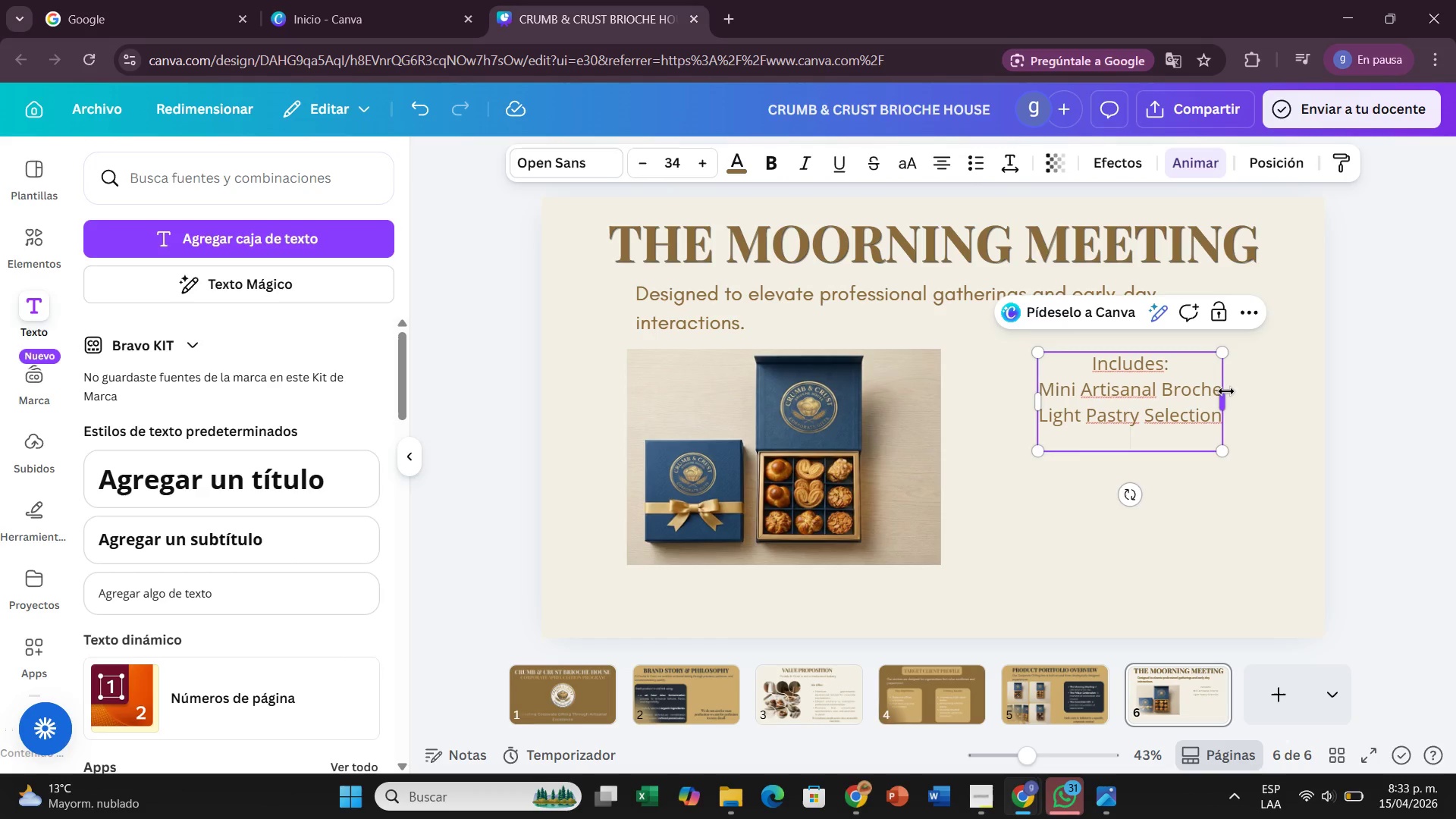 
type(Premium Coffe Parings)
 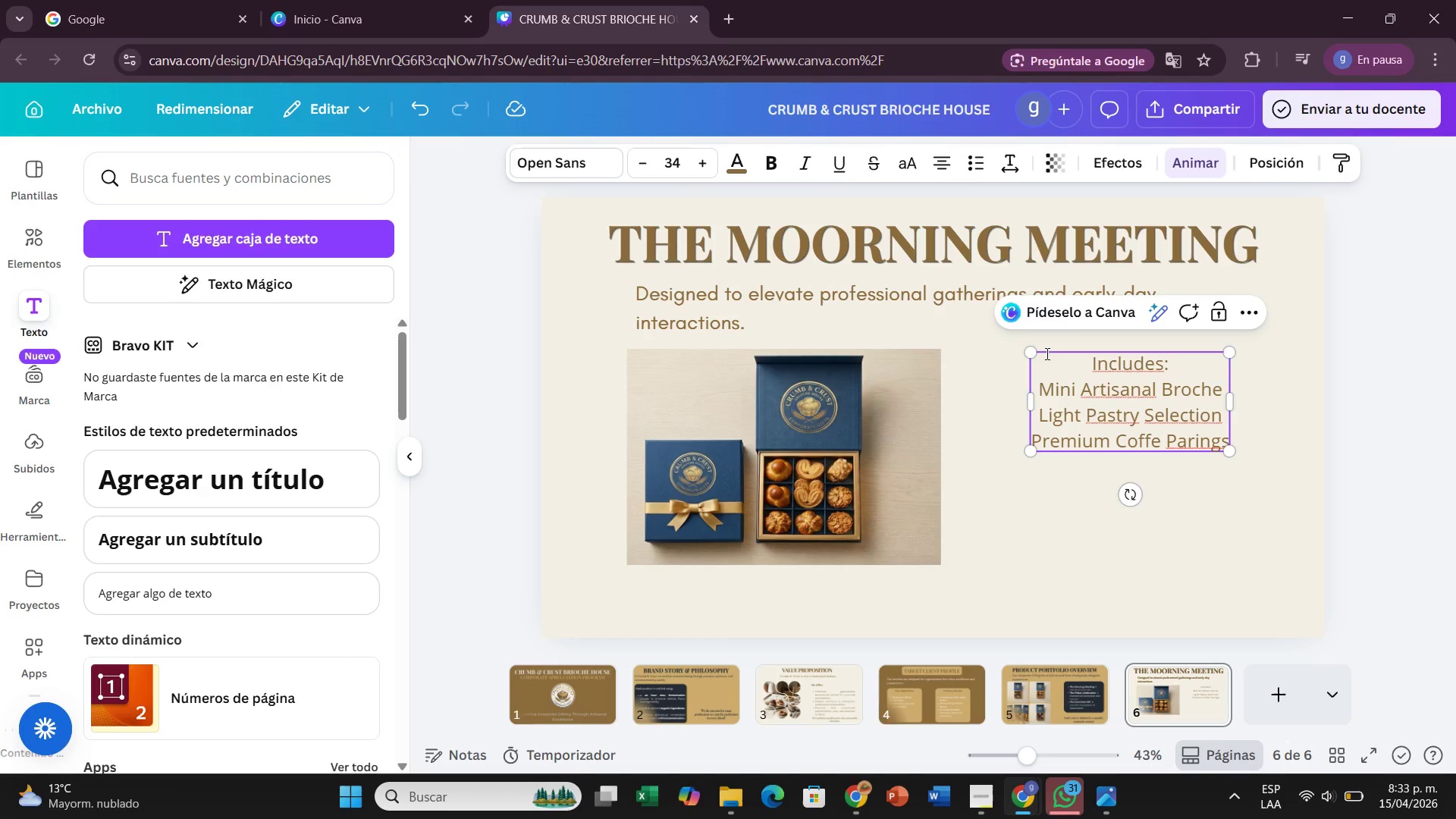 
left_click_drag(start_coordinate=[1037, 392], to_coordinate=[1248, 457])
 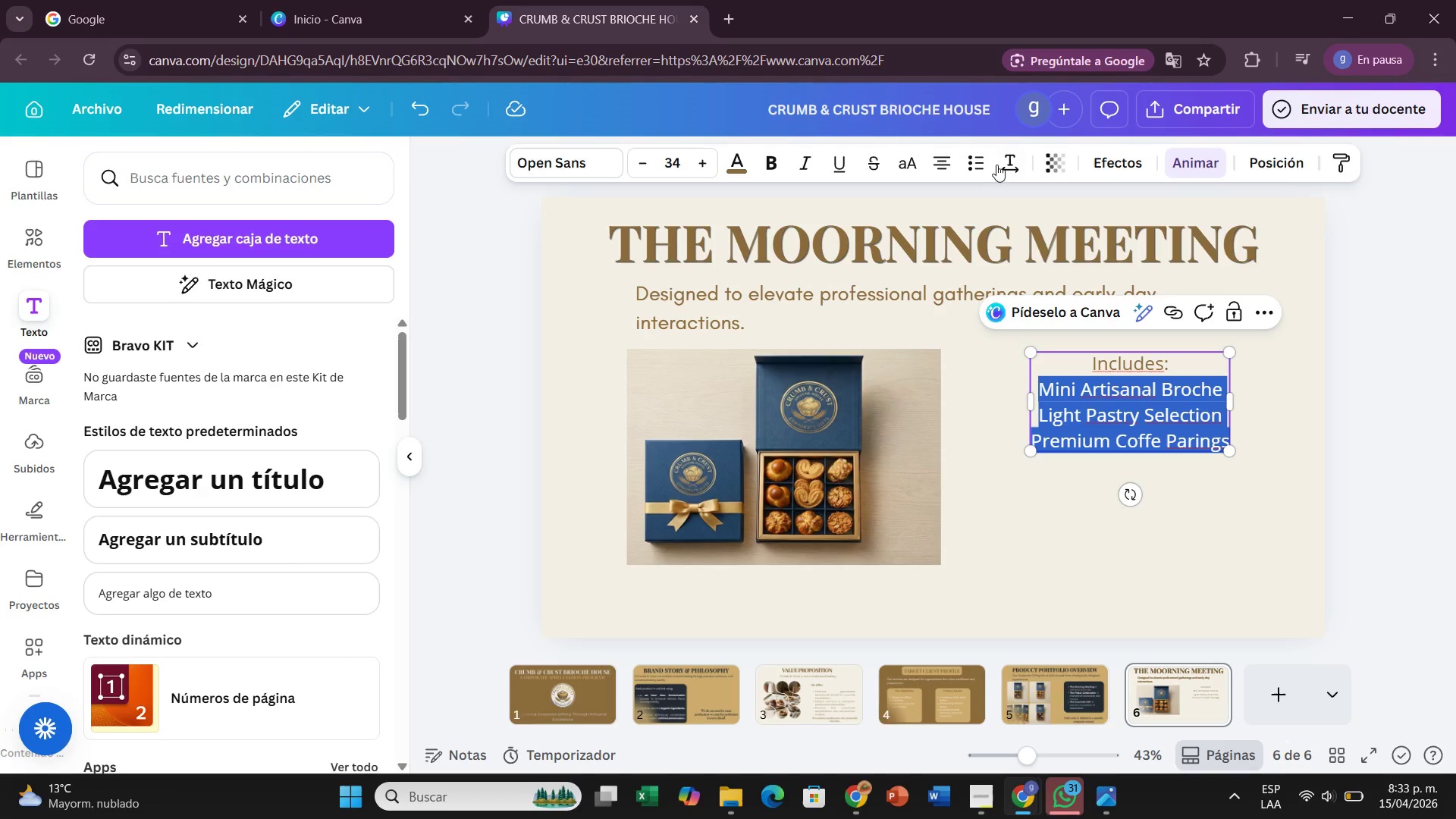 
left_click([974, 166])
 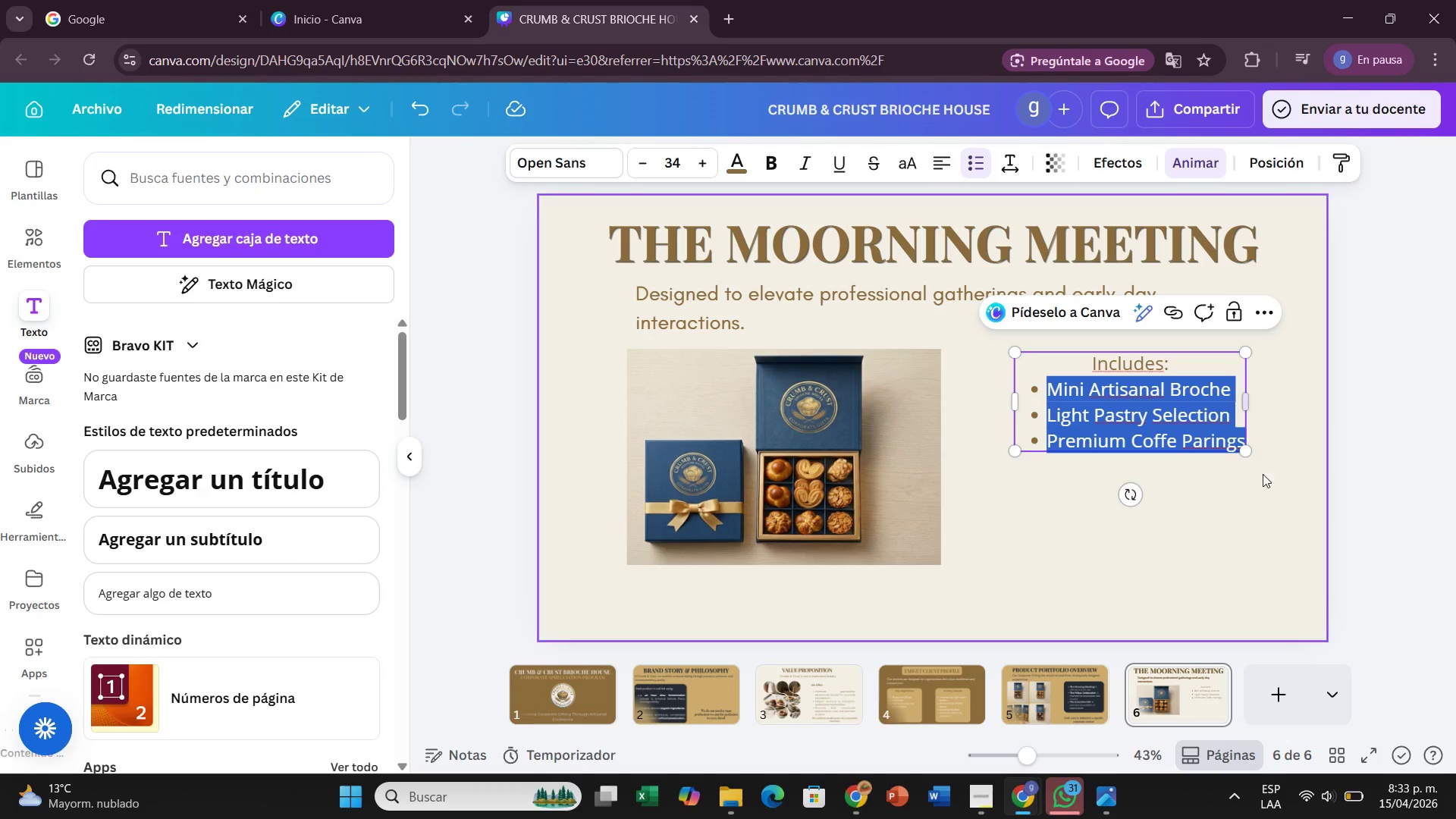 
left_click([1260, 480])
 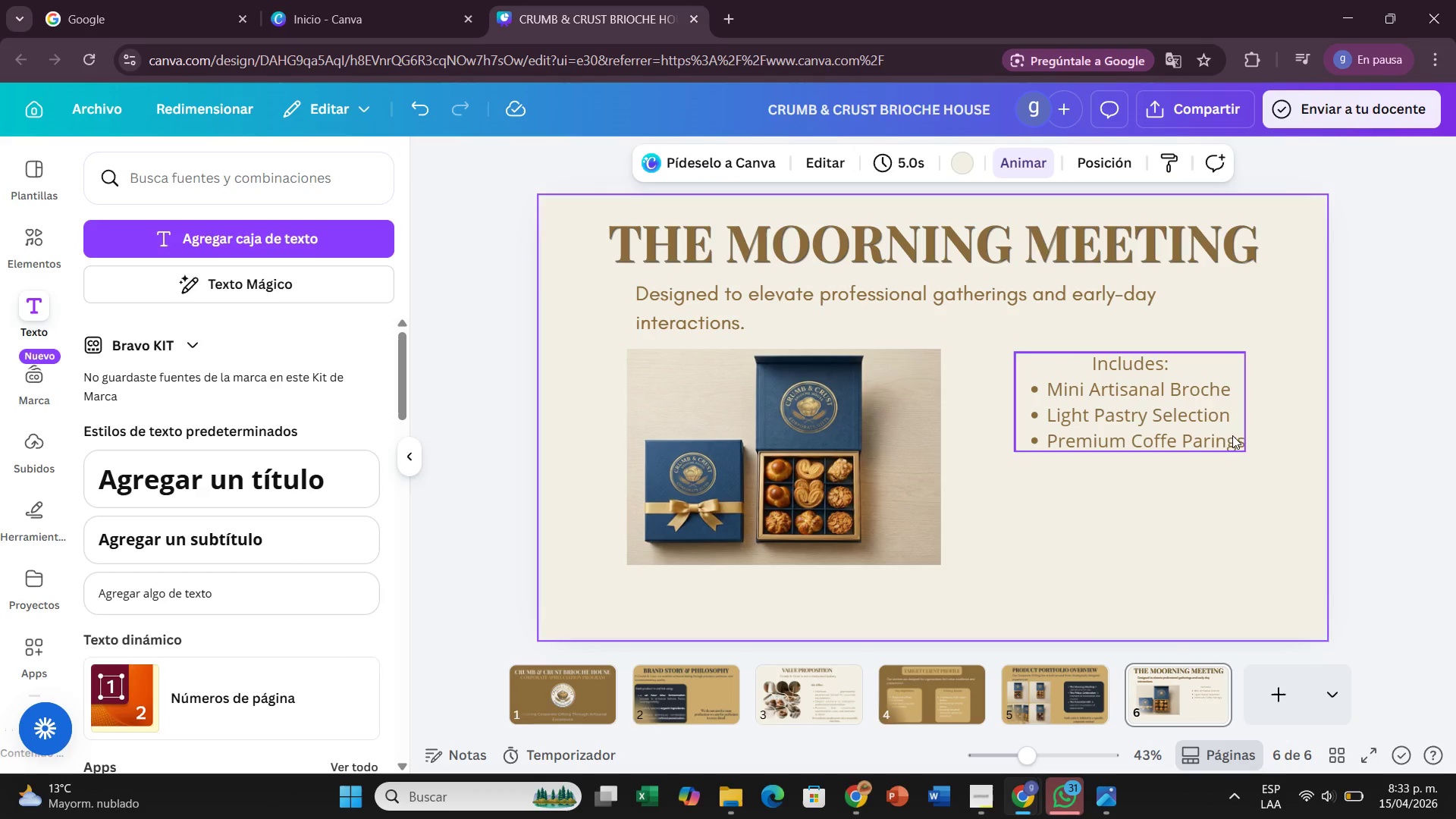 
wait(8.39)
 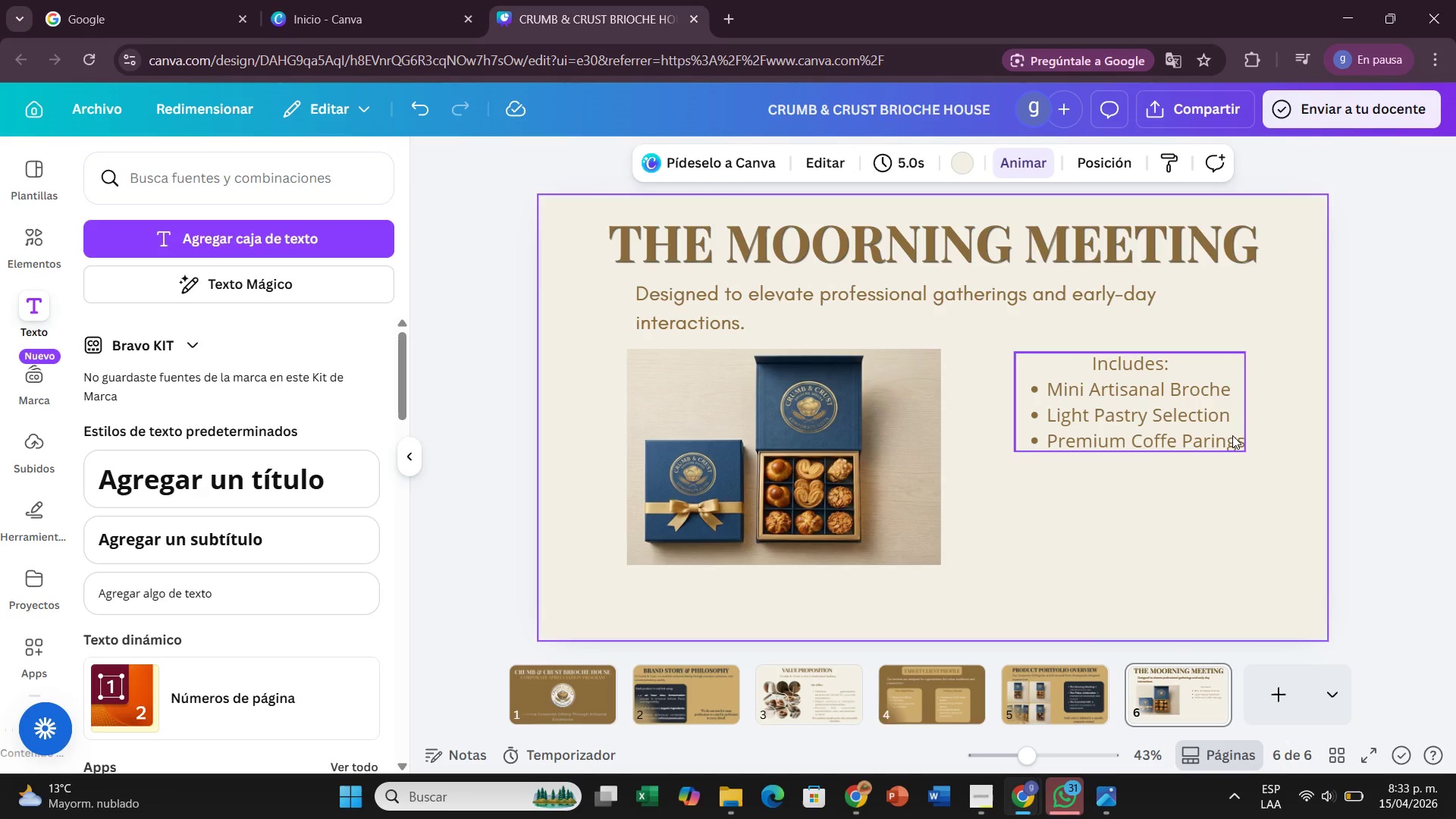 
left_click_drag(start_coordinate=[1169, 437], to_coordinate=[1175, 425])
 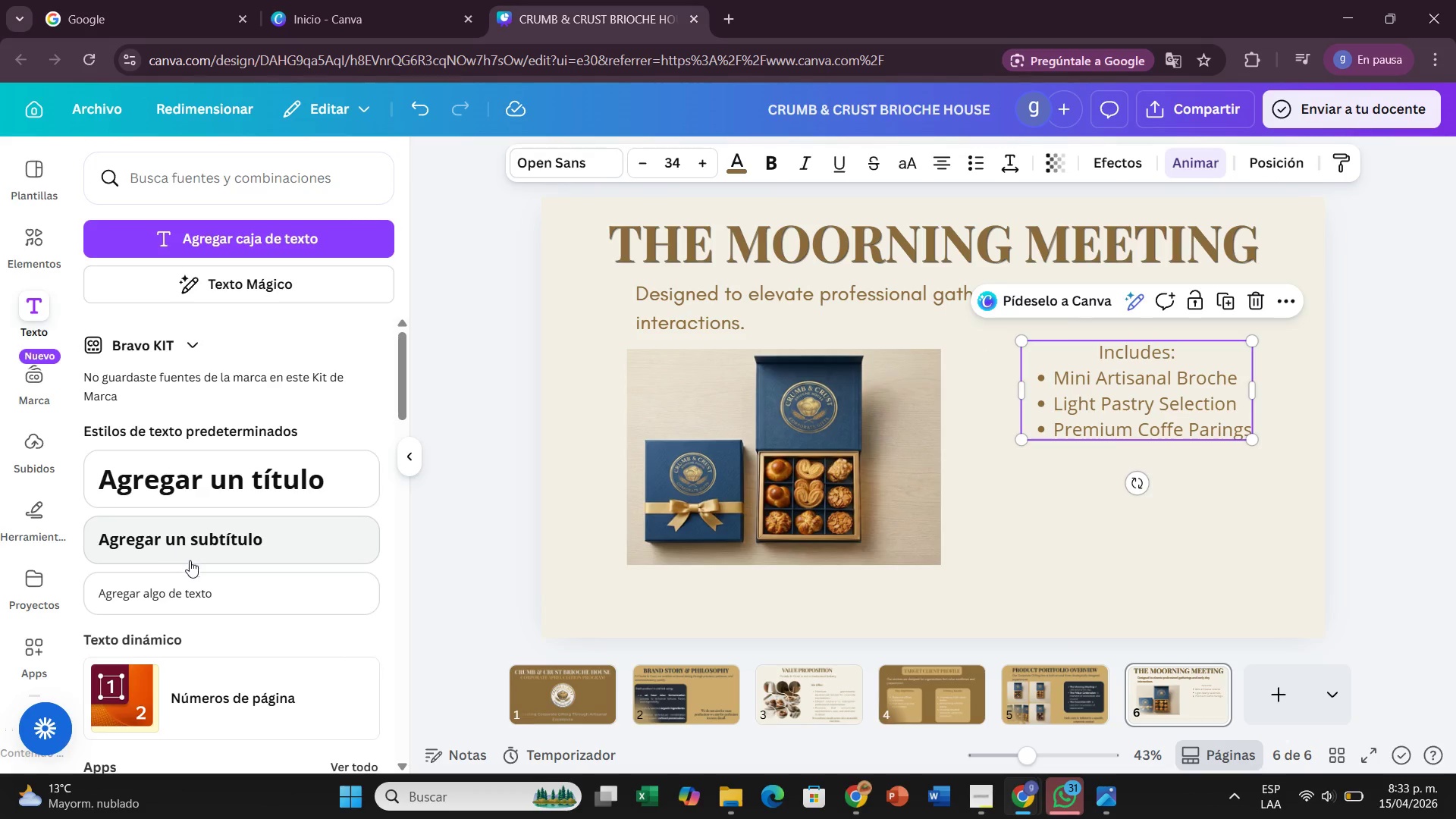 
left_click([196, 582])
 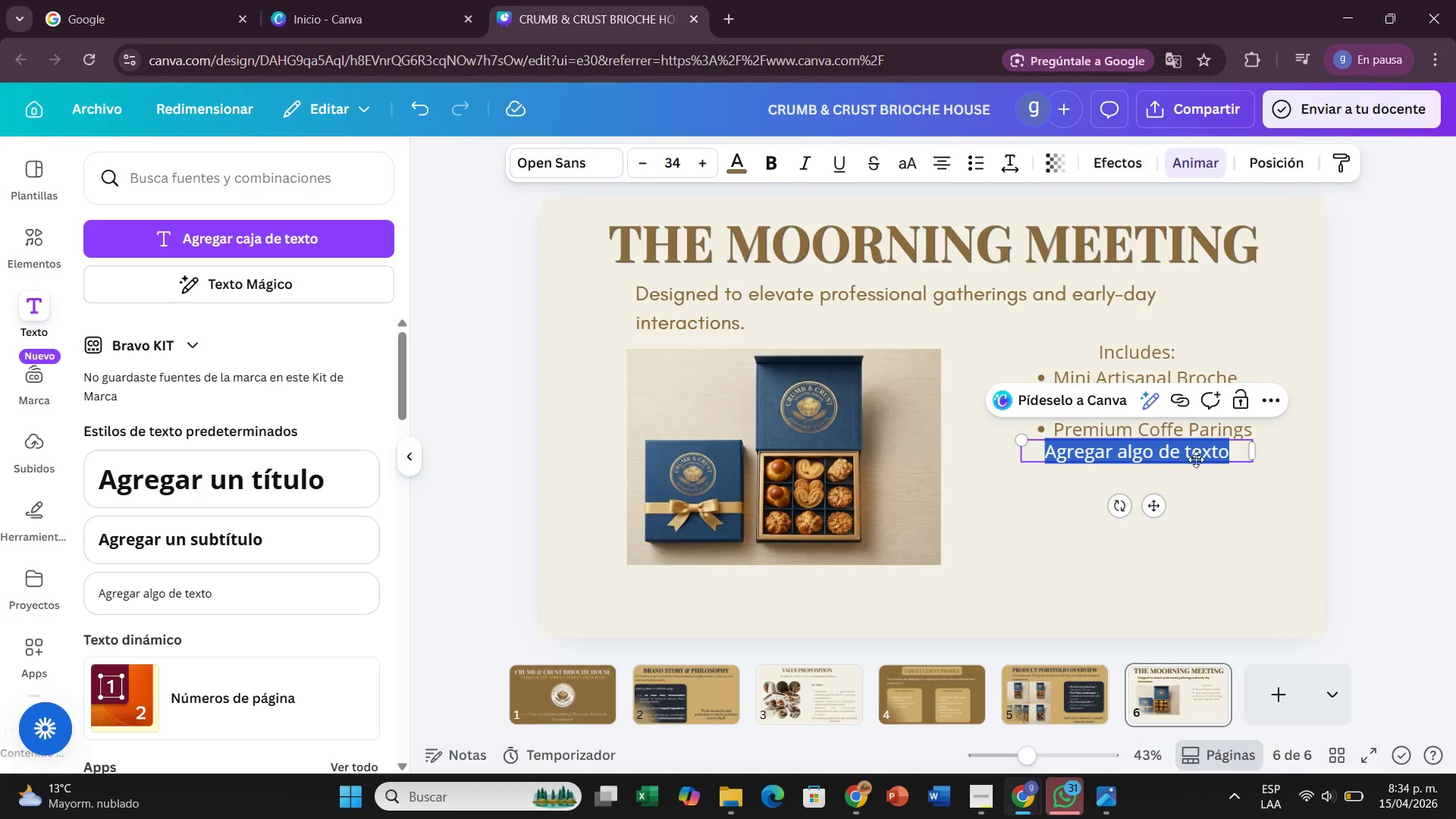 
left_click([1235, 457])
 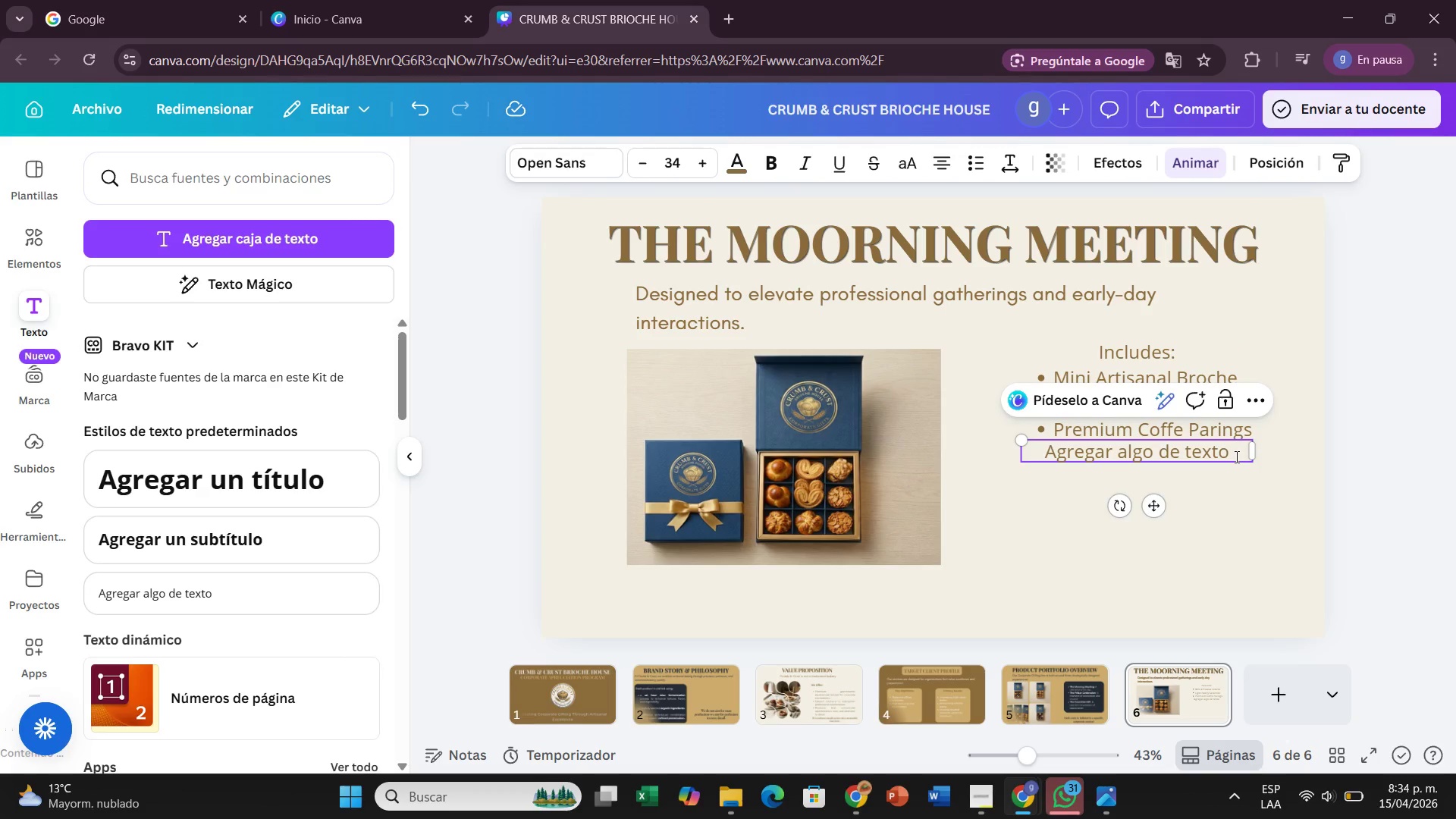 
hold_key(key=Backspace, duration=0.78)
 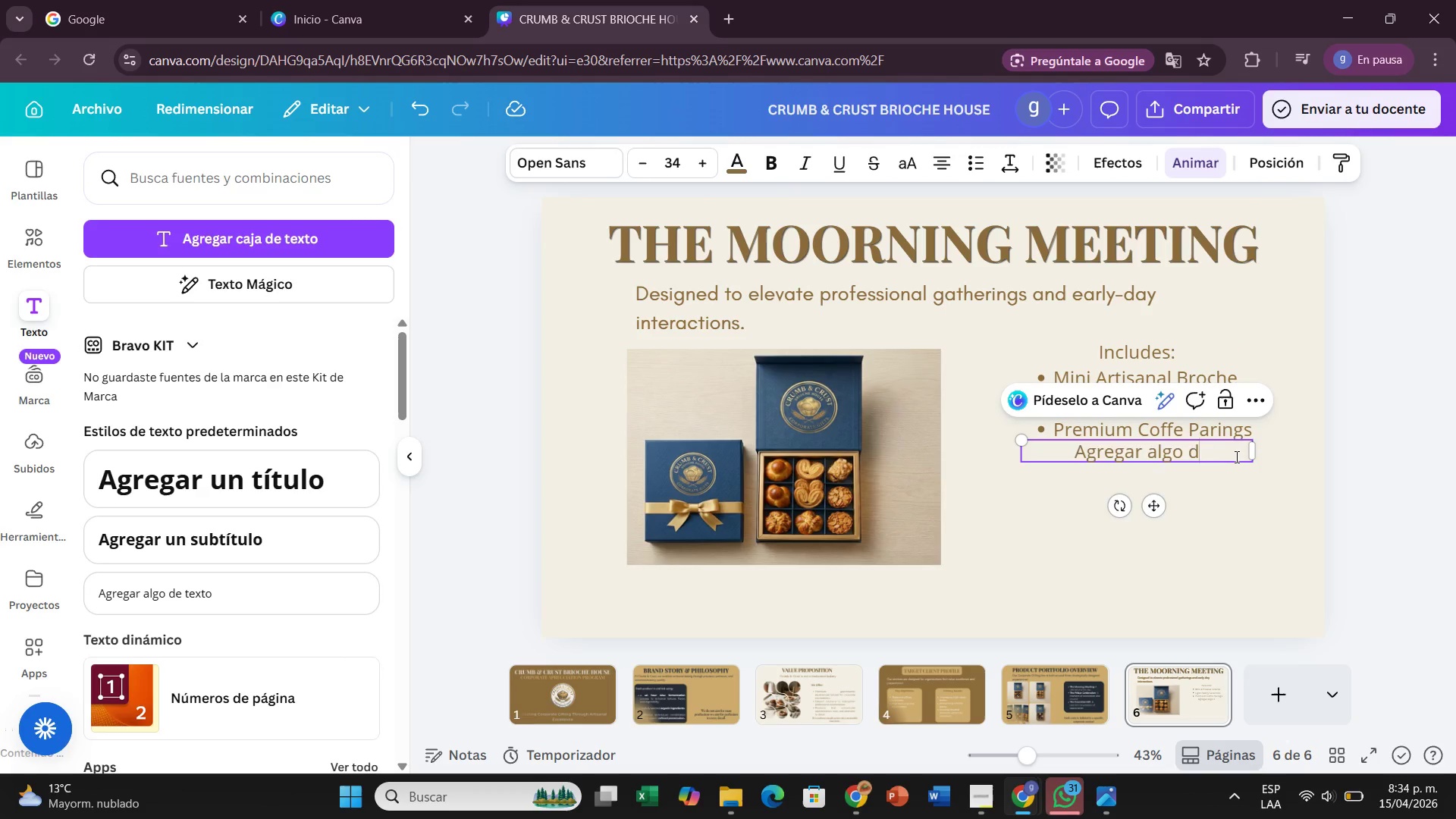 
key(Backspace)
 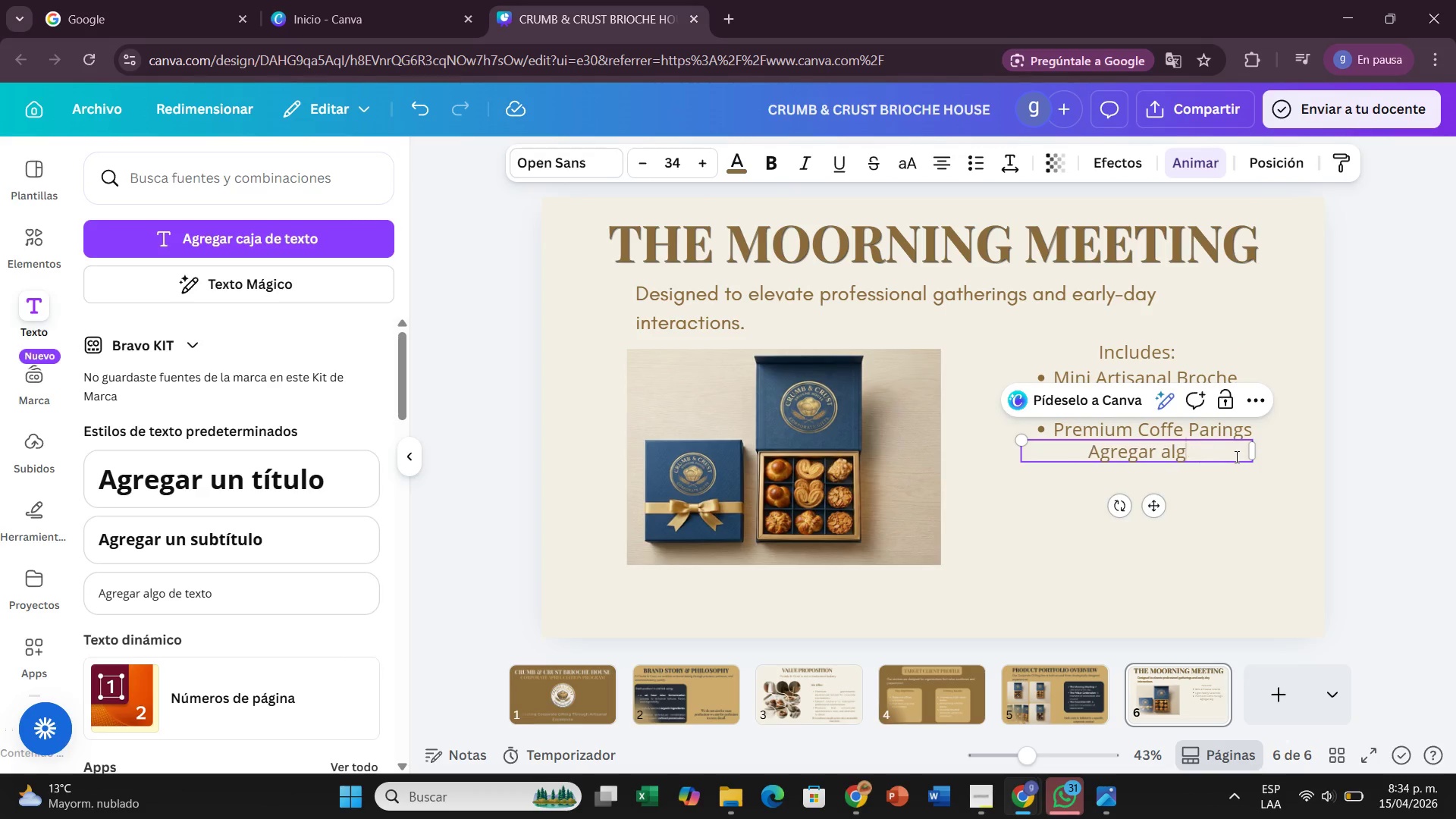 
key(Backspace)
 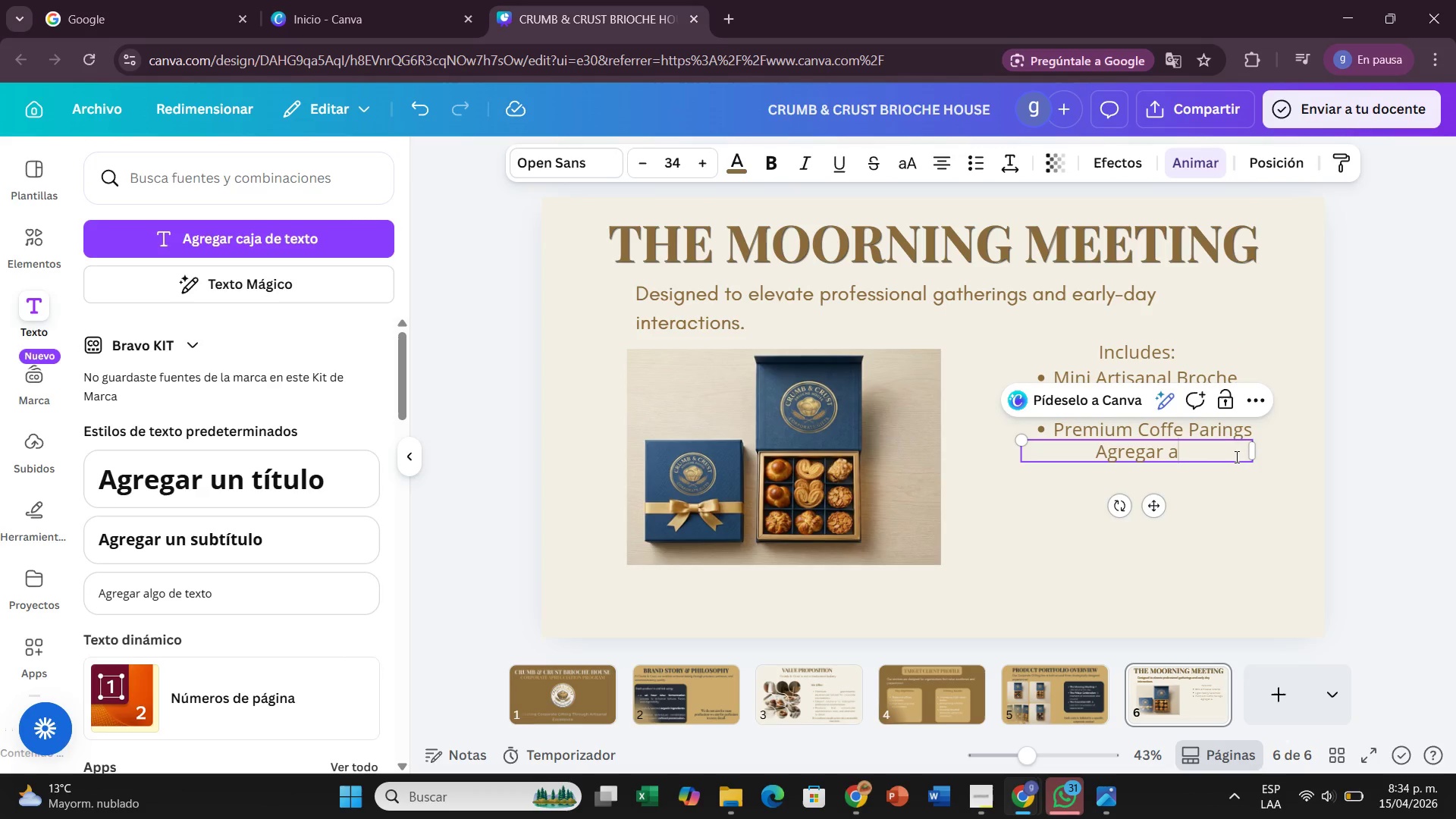 
key(Backspace)
 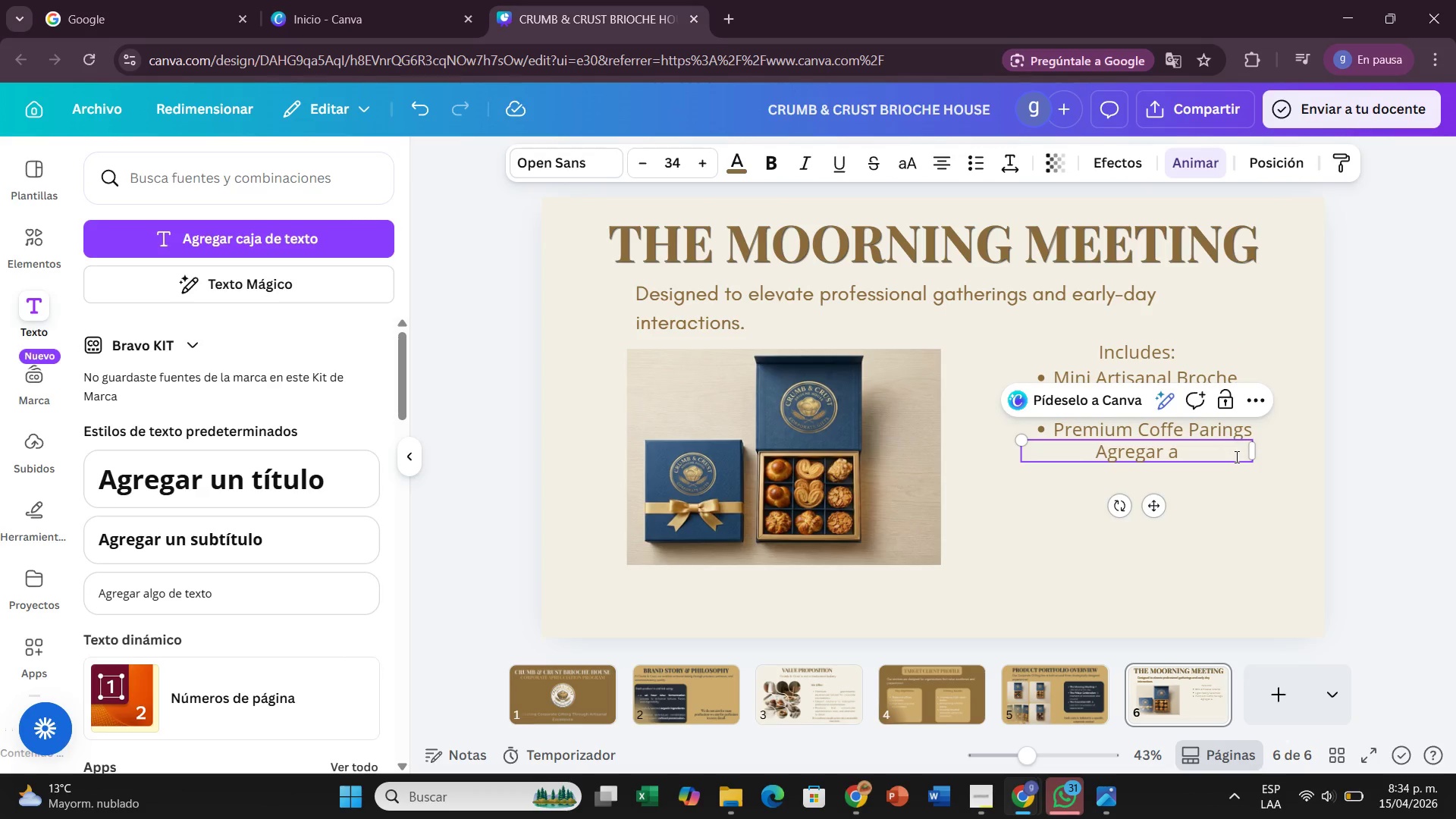 
key(Backspace)
 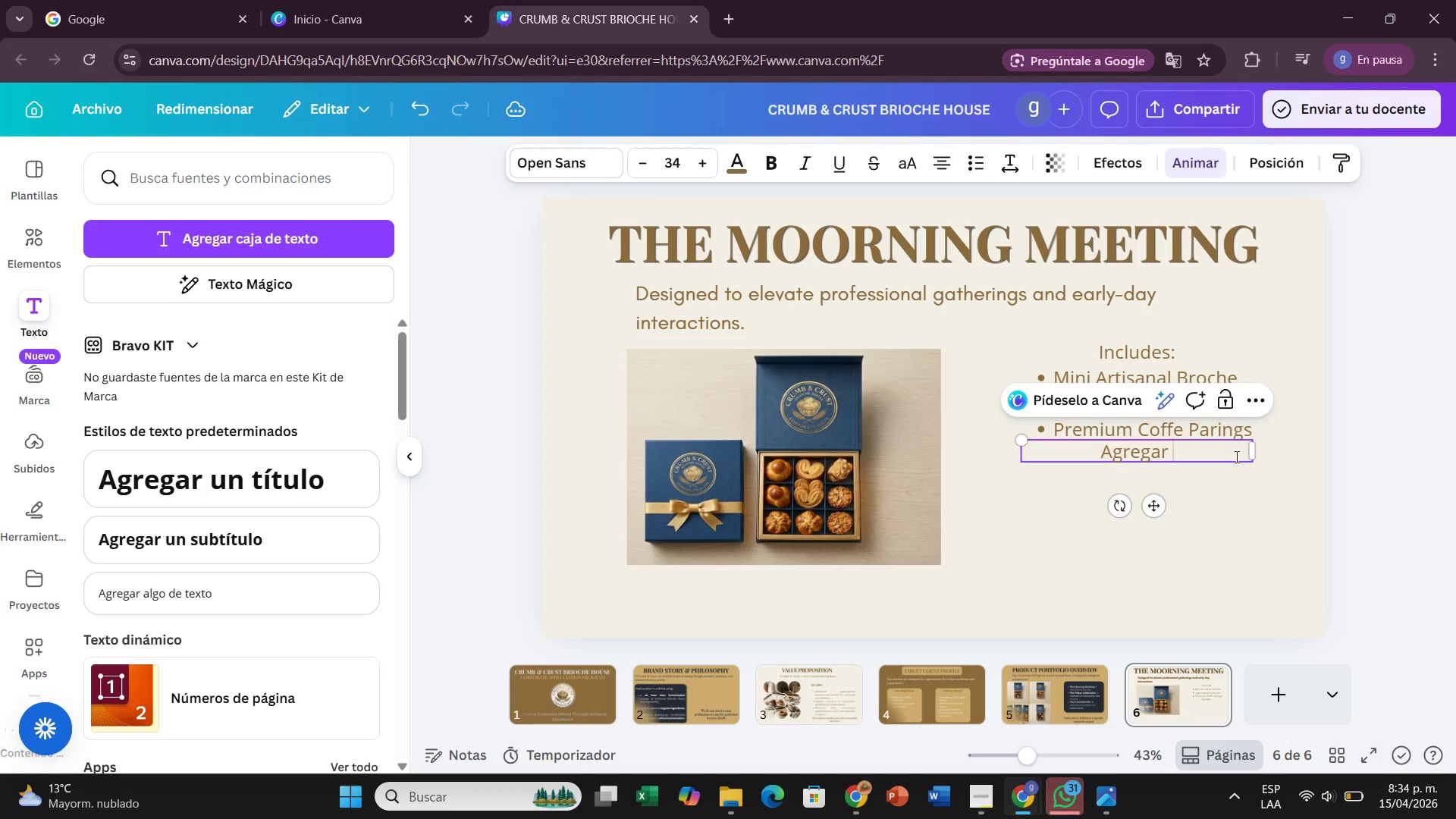 
key(Backspace)
 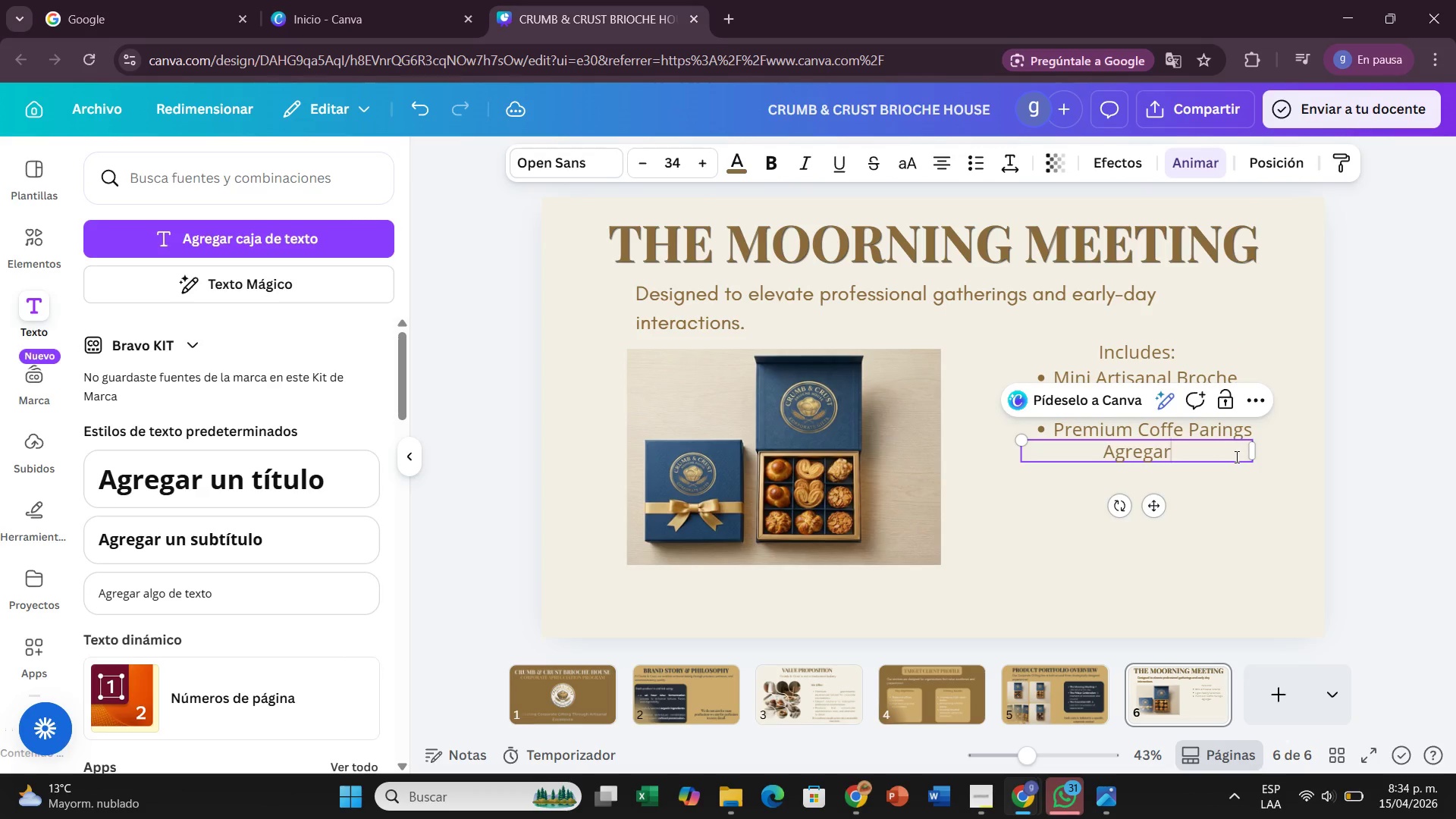 
key(Backspace)
 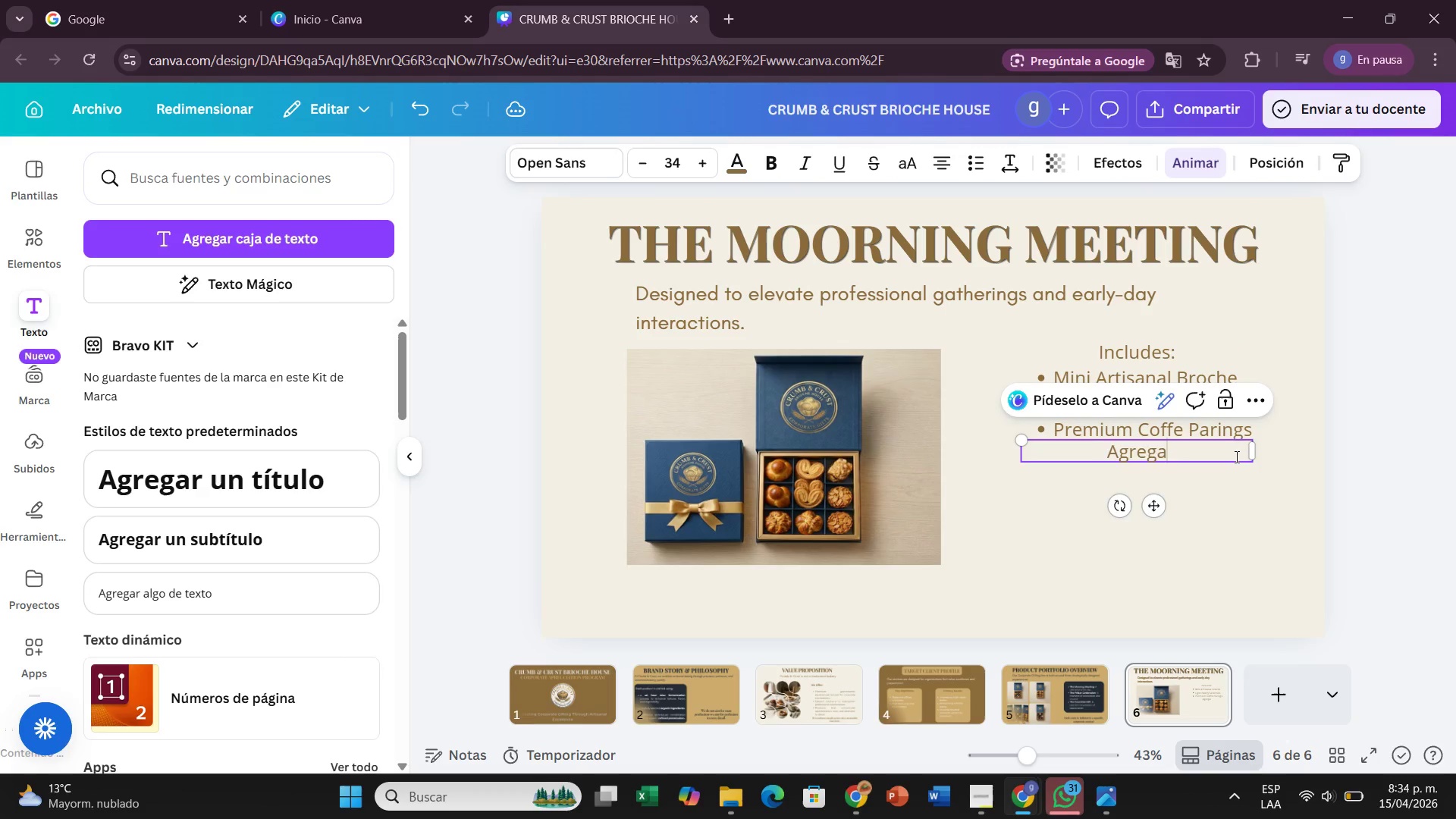 
key(Backspace)
 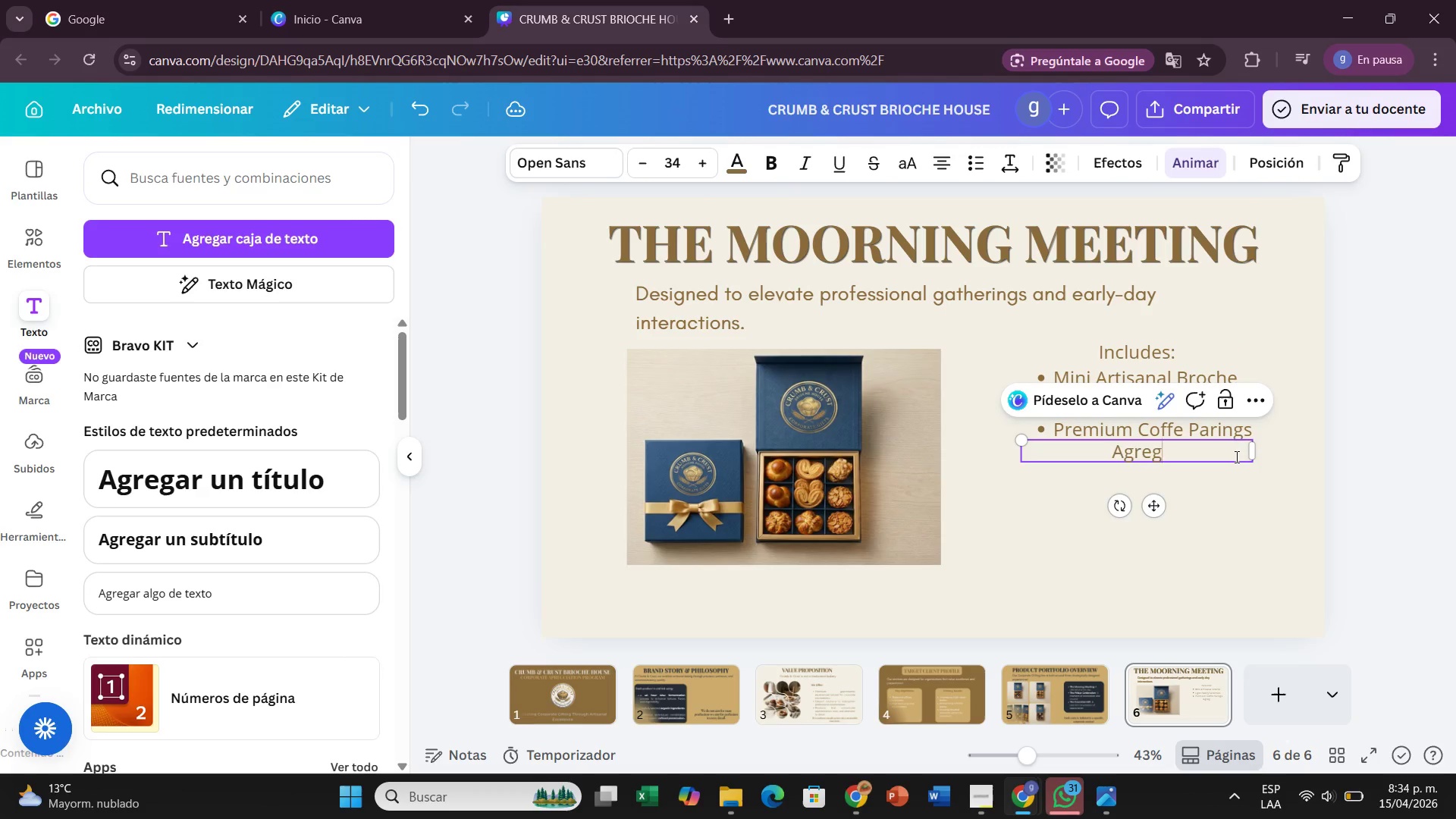 
key(Backspace)
 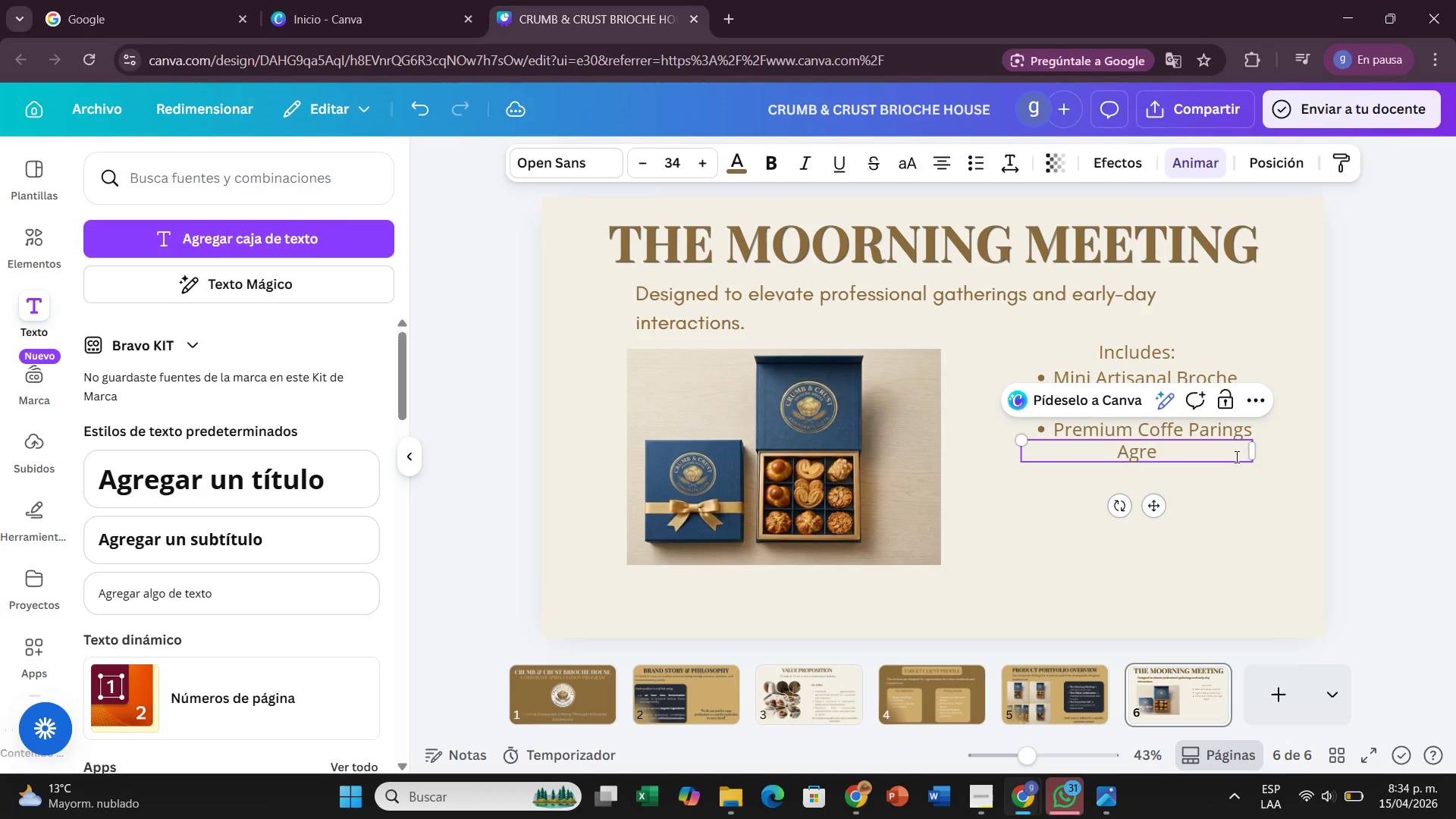 
key(Backspace)
 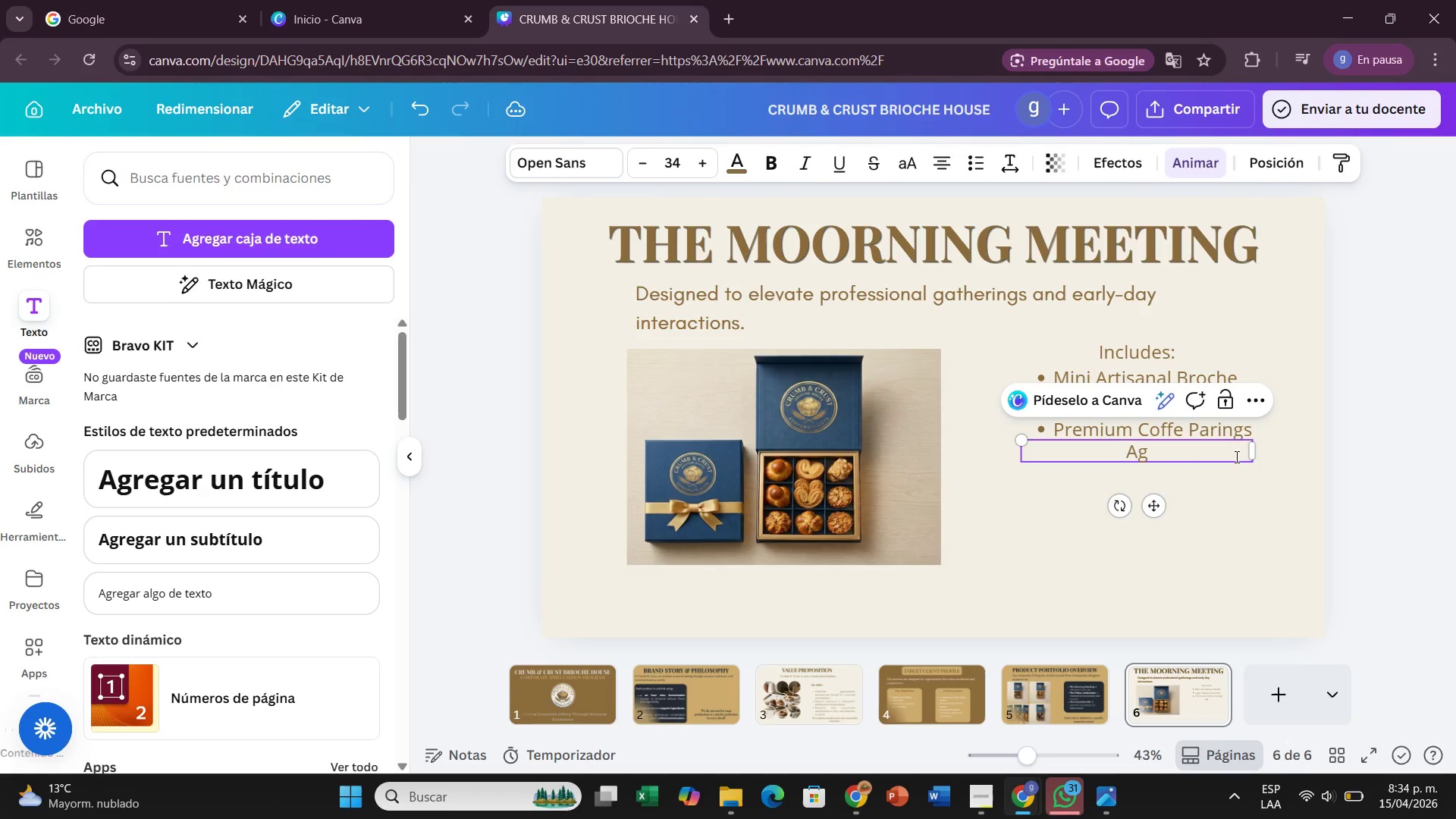 
key(Backspace)
 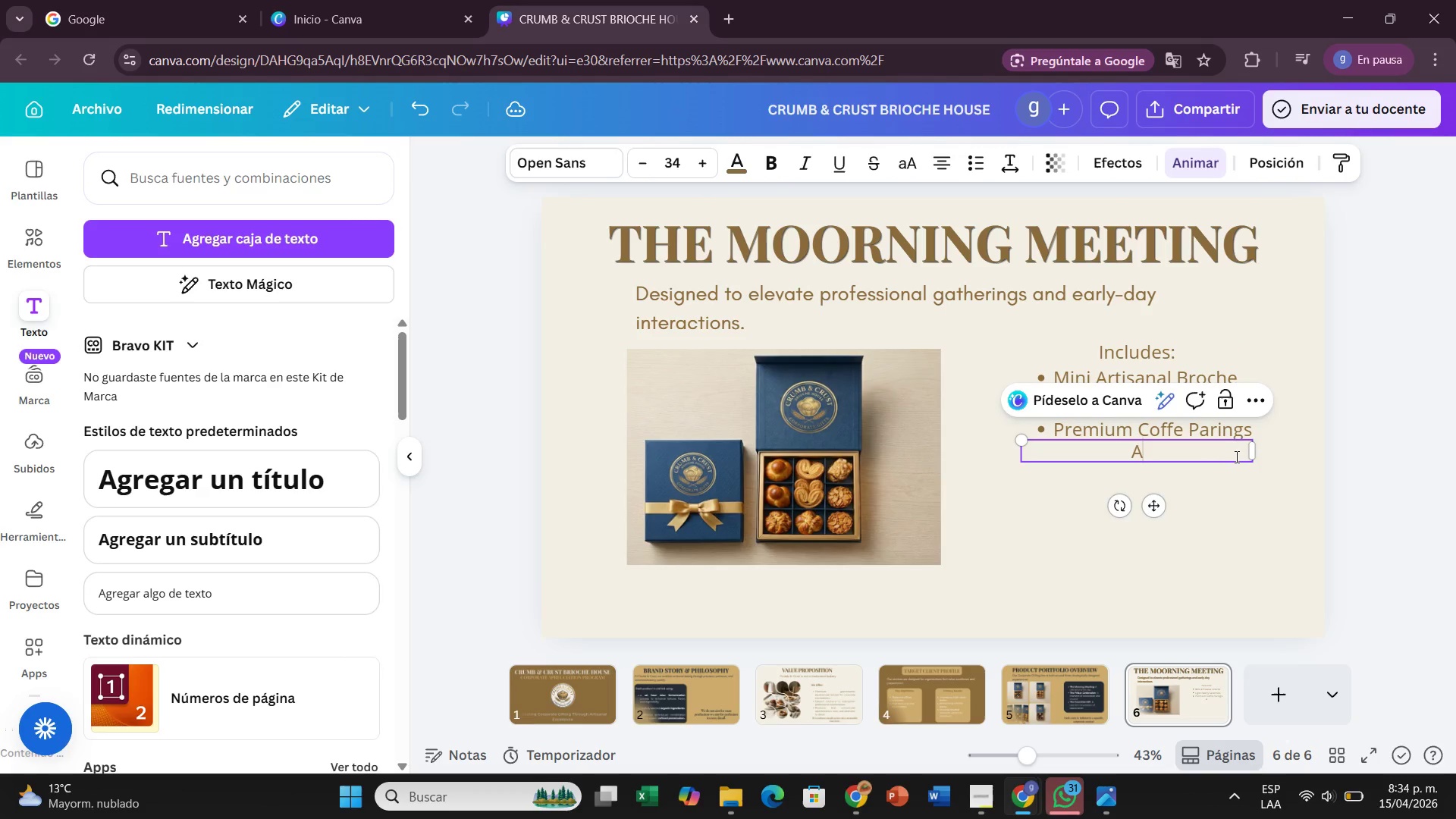 
key(Backspace)
 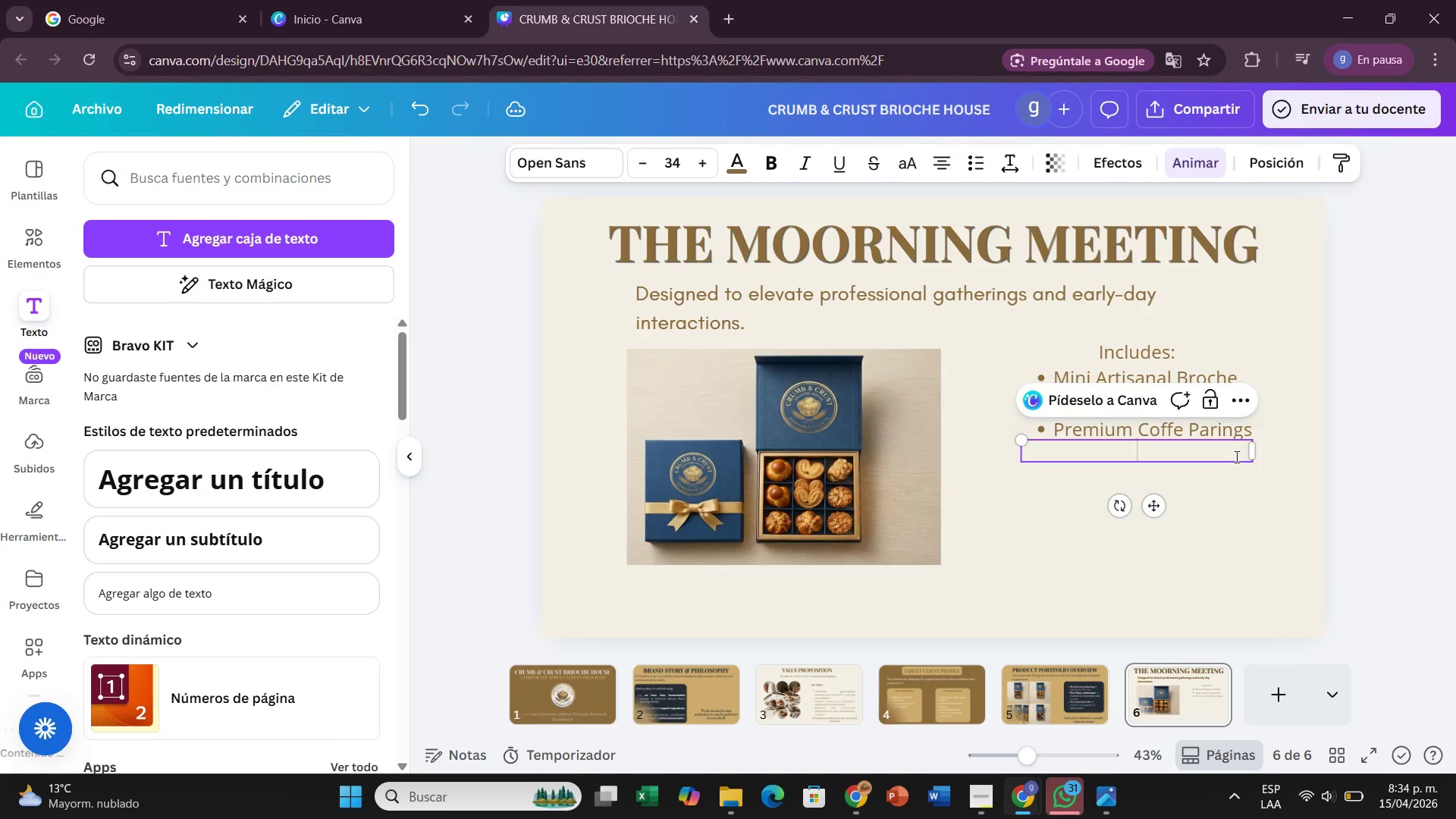 
key(Backspace)
 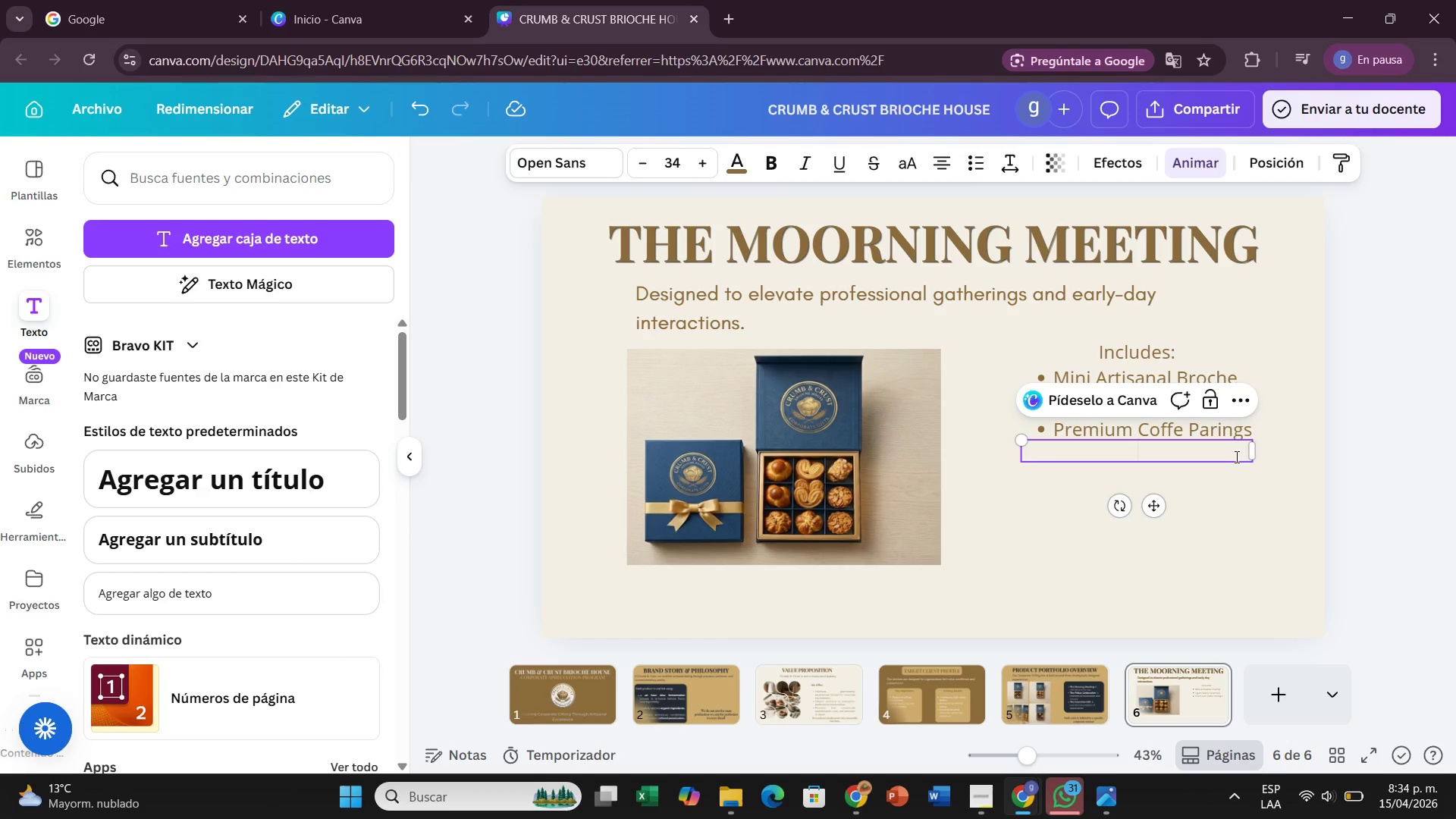 
type(Key Benefit)
 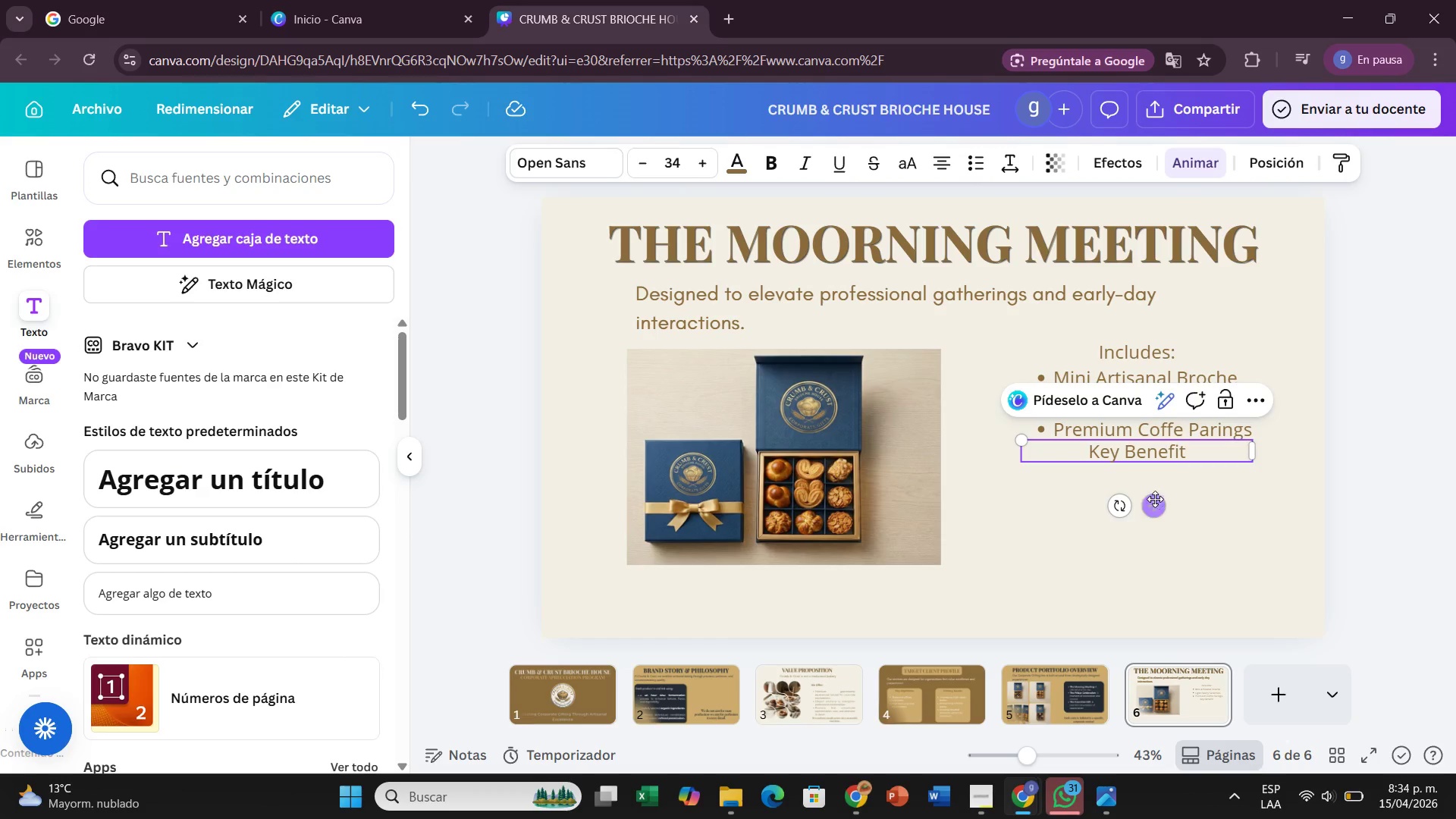 
left_click_drag(start_coordinate=[1157, 509], to_coordinate=[1156, 526])
 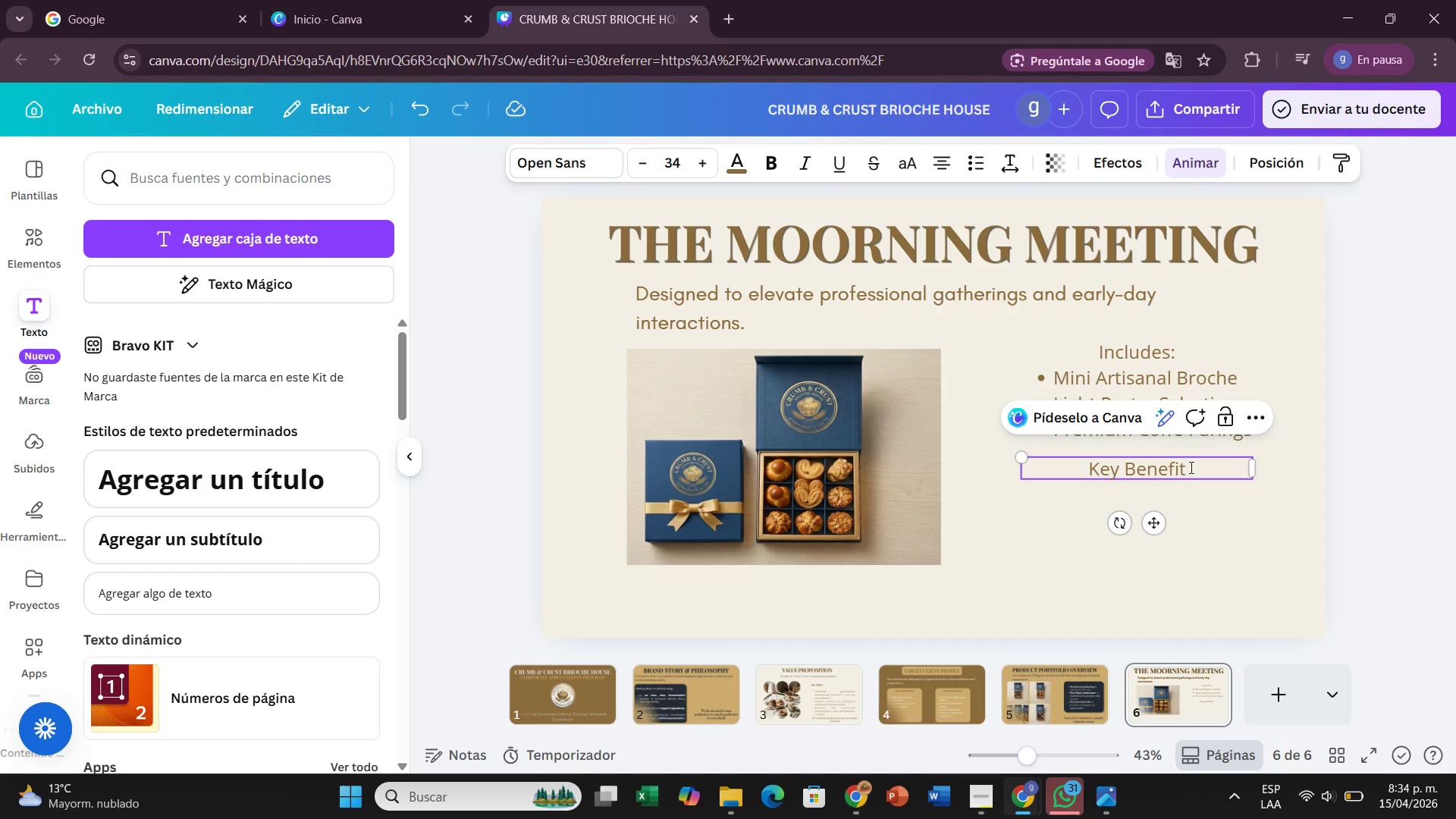 
left_click([1191, 467])
 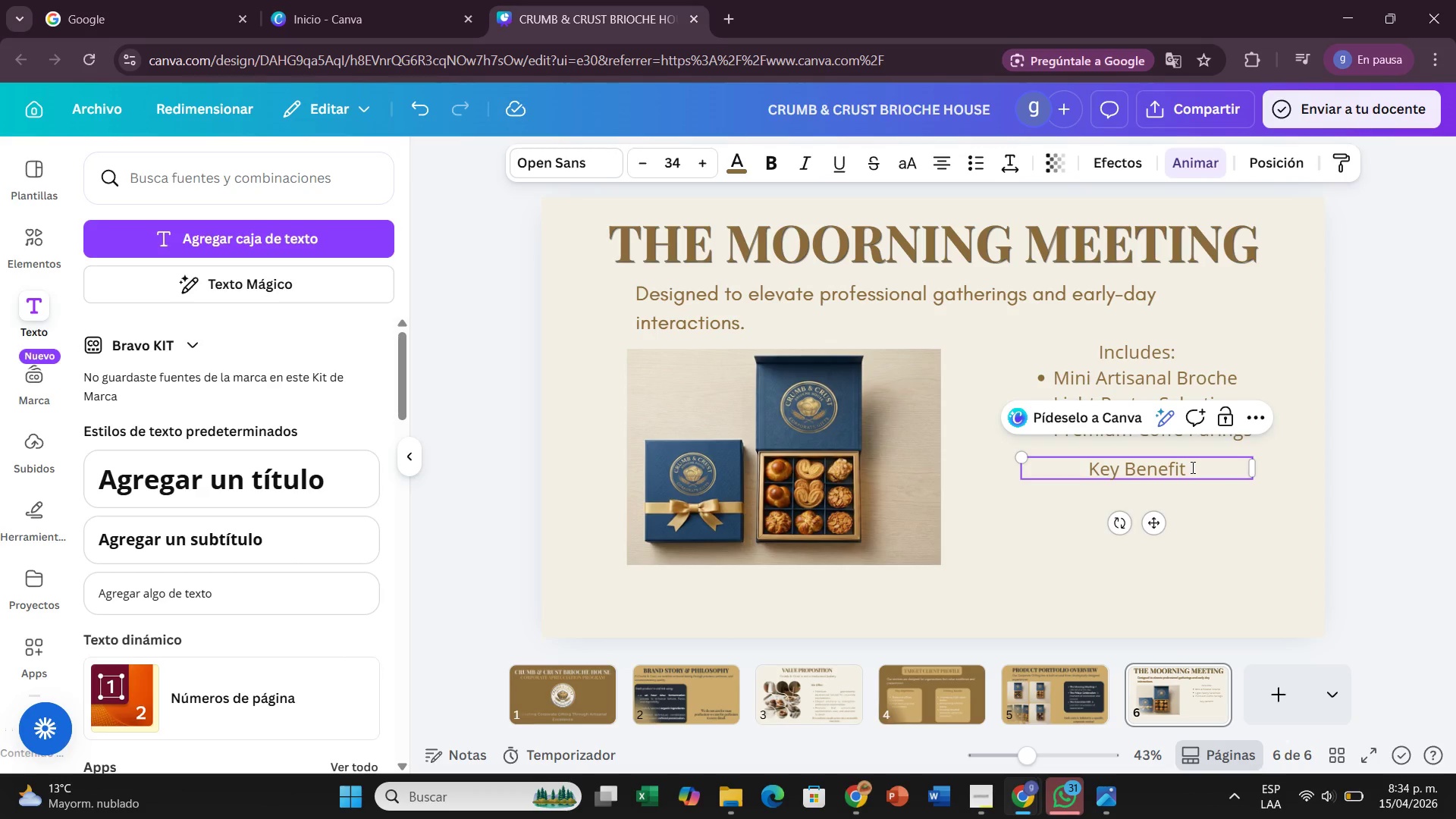 
key(Enter)
 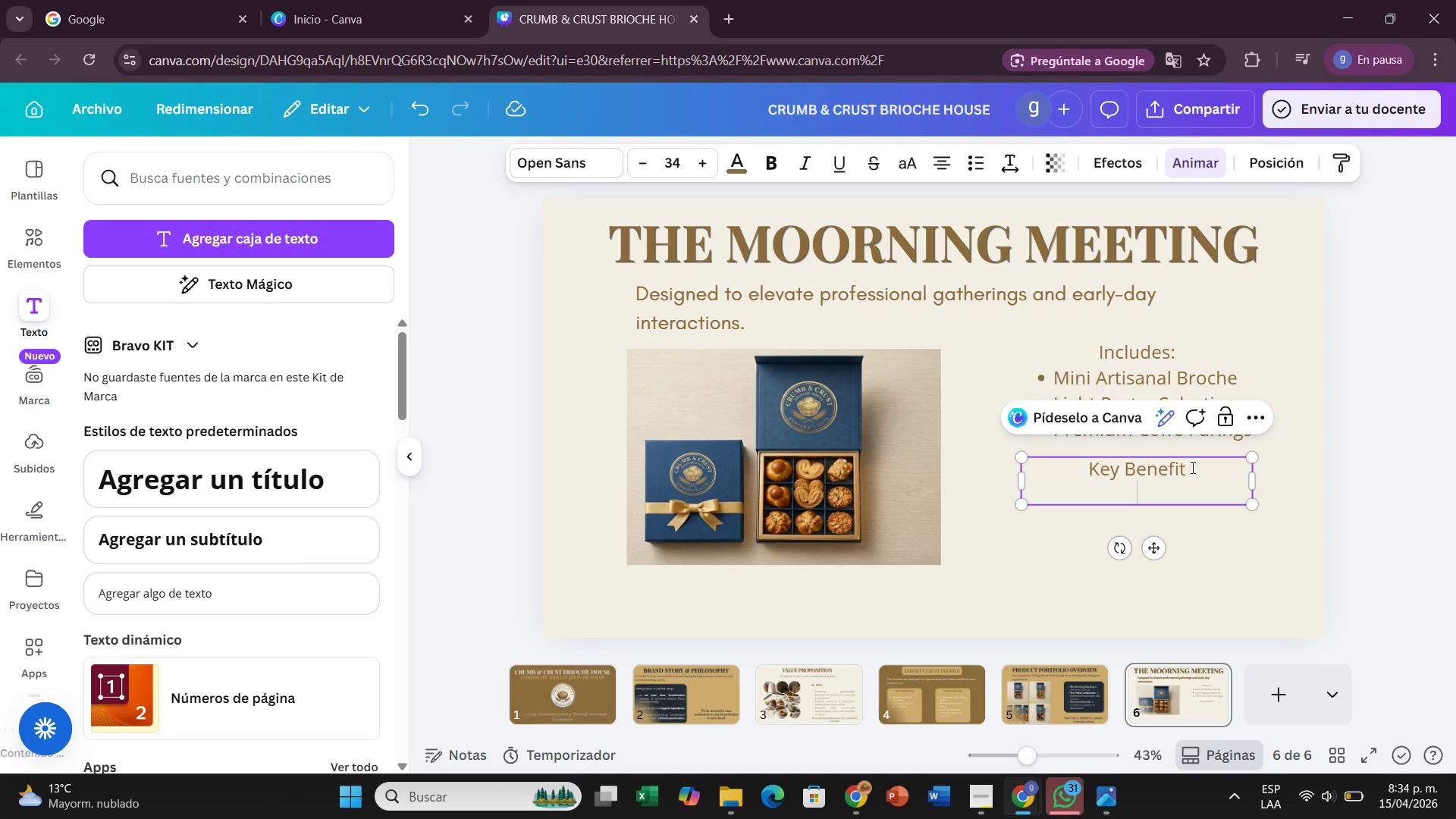 
type(Creatw)
key(Backspace)
type(es a warm yet professional ay)
key(Backspace)
type(tmod)
key(Backspace)
type(s)
 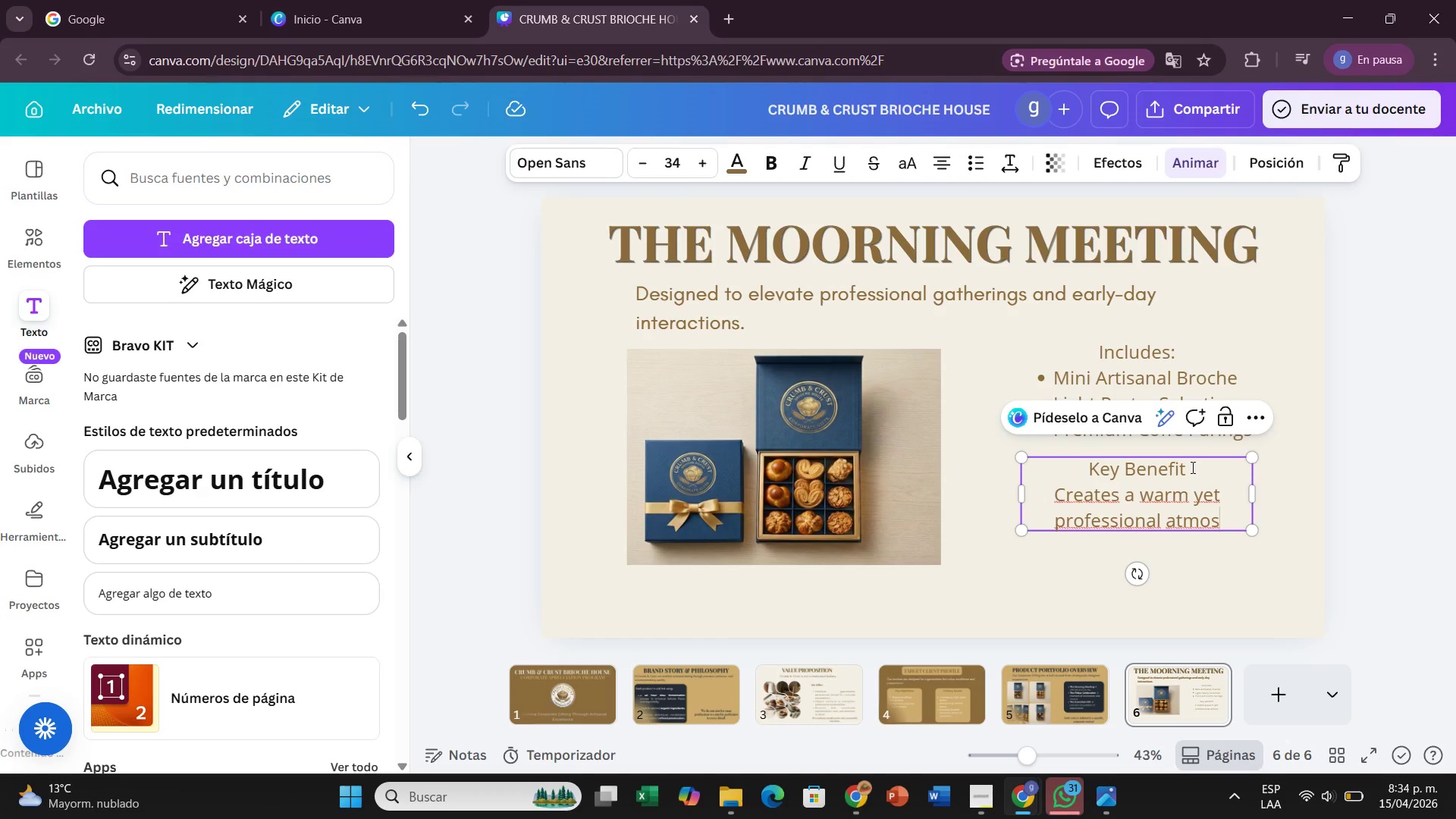 
type(phere that enhances the quality of any meeting)
 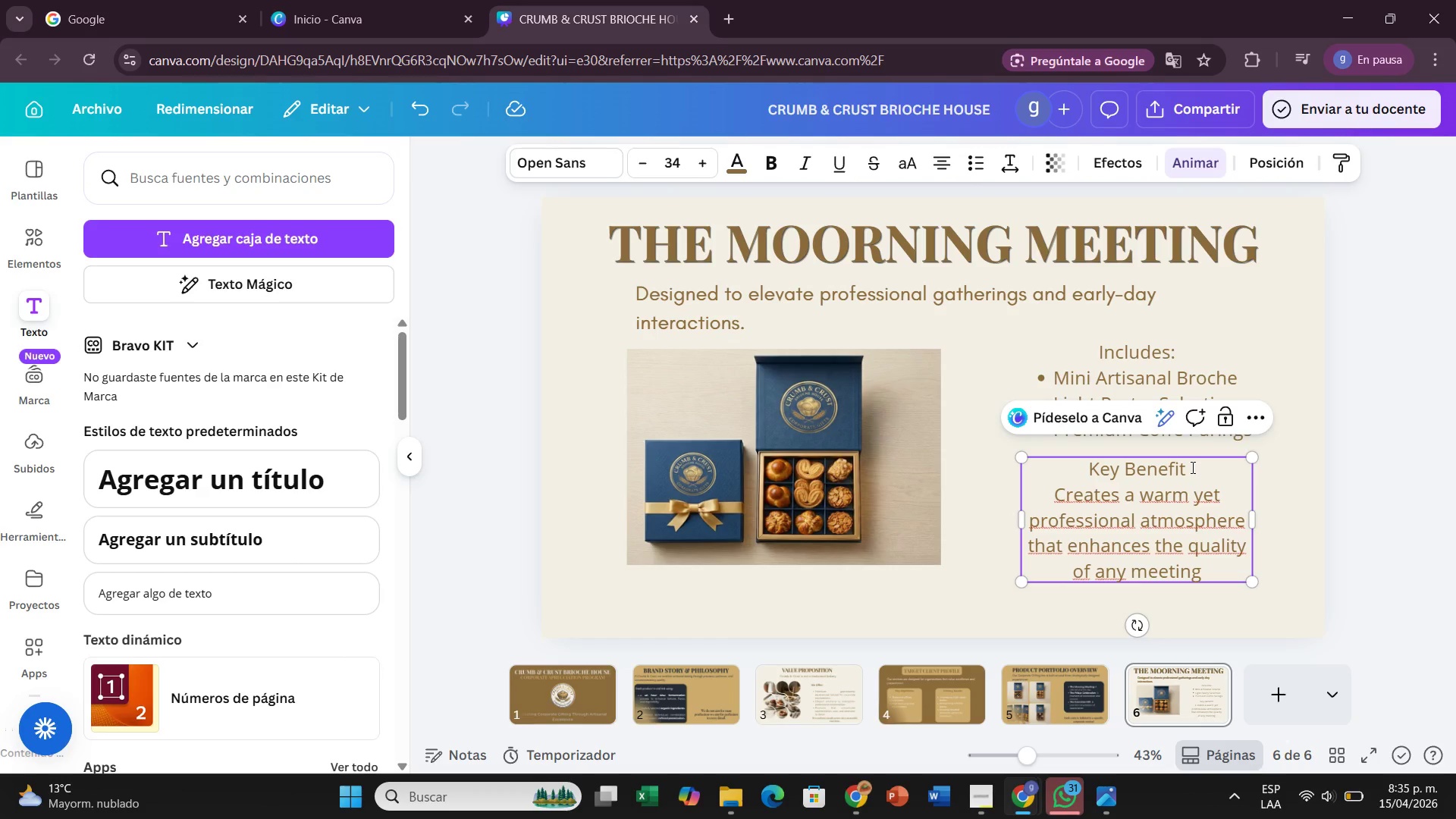 
left_click([1349, 510])
 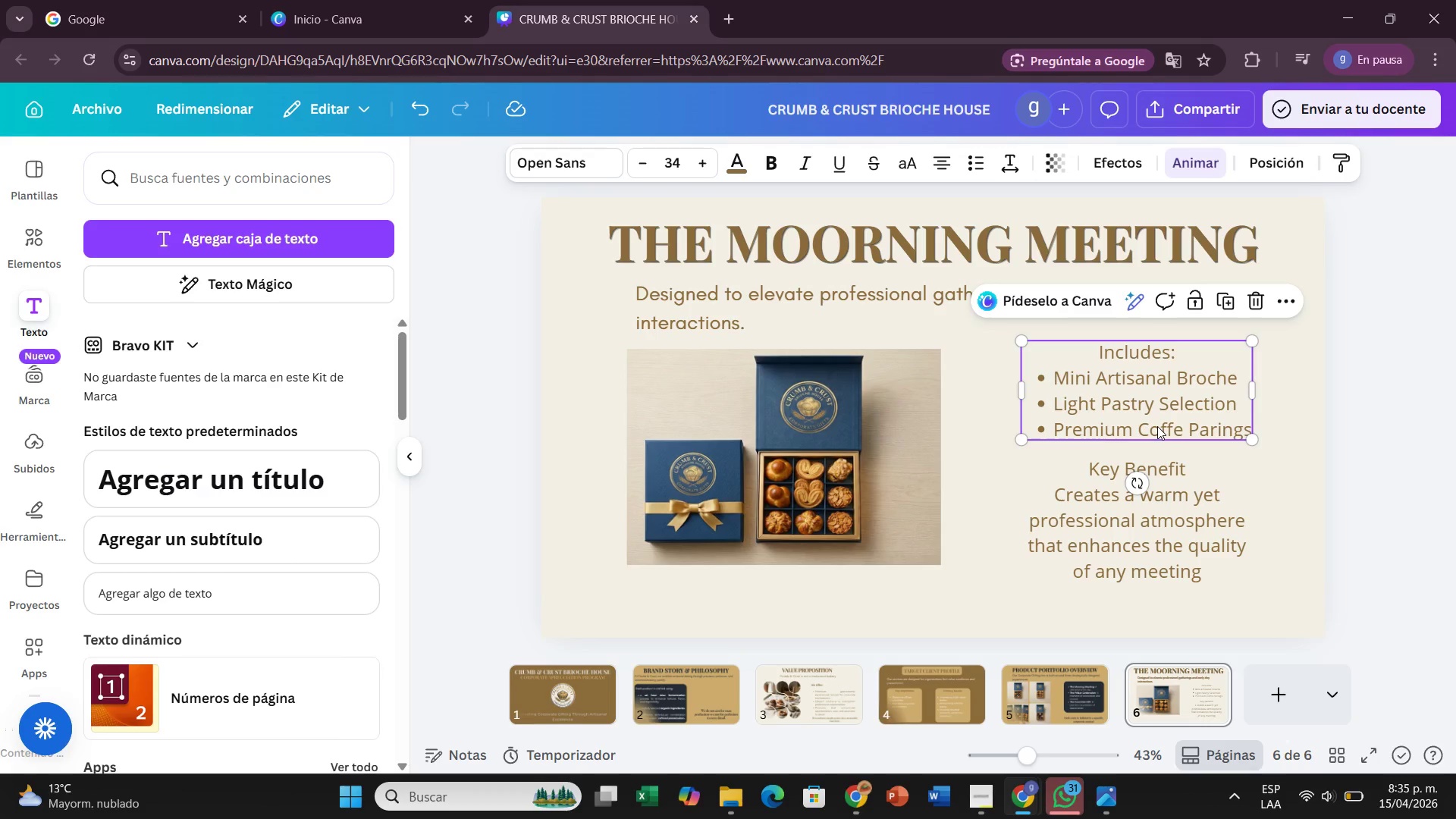 
left_click([1157, 426])
 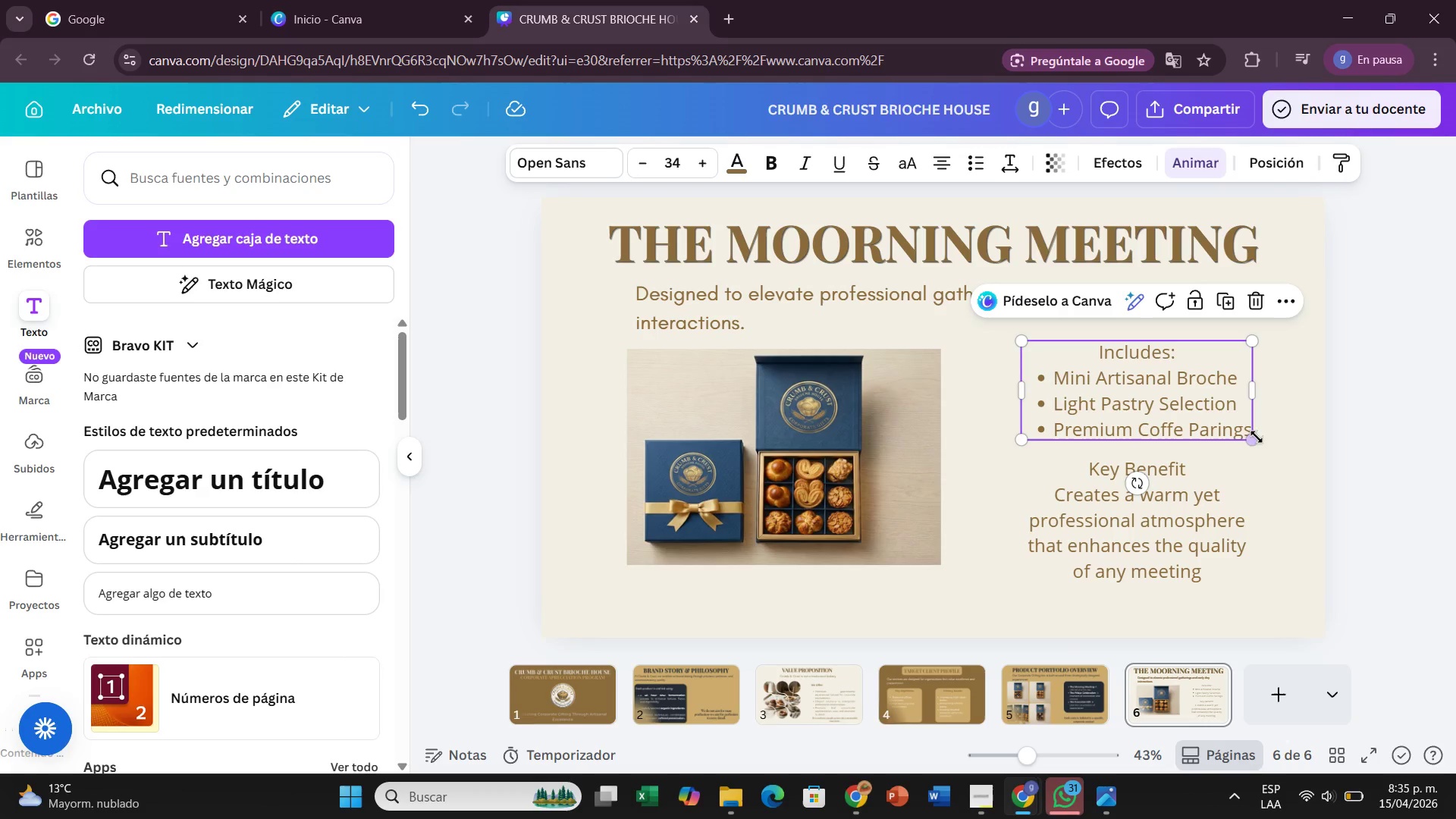 
left_click_drag(start_coordinate=[1254, 436], to_coordinate=[1227, 413])
 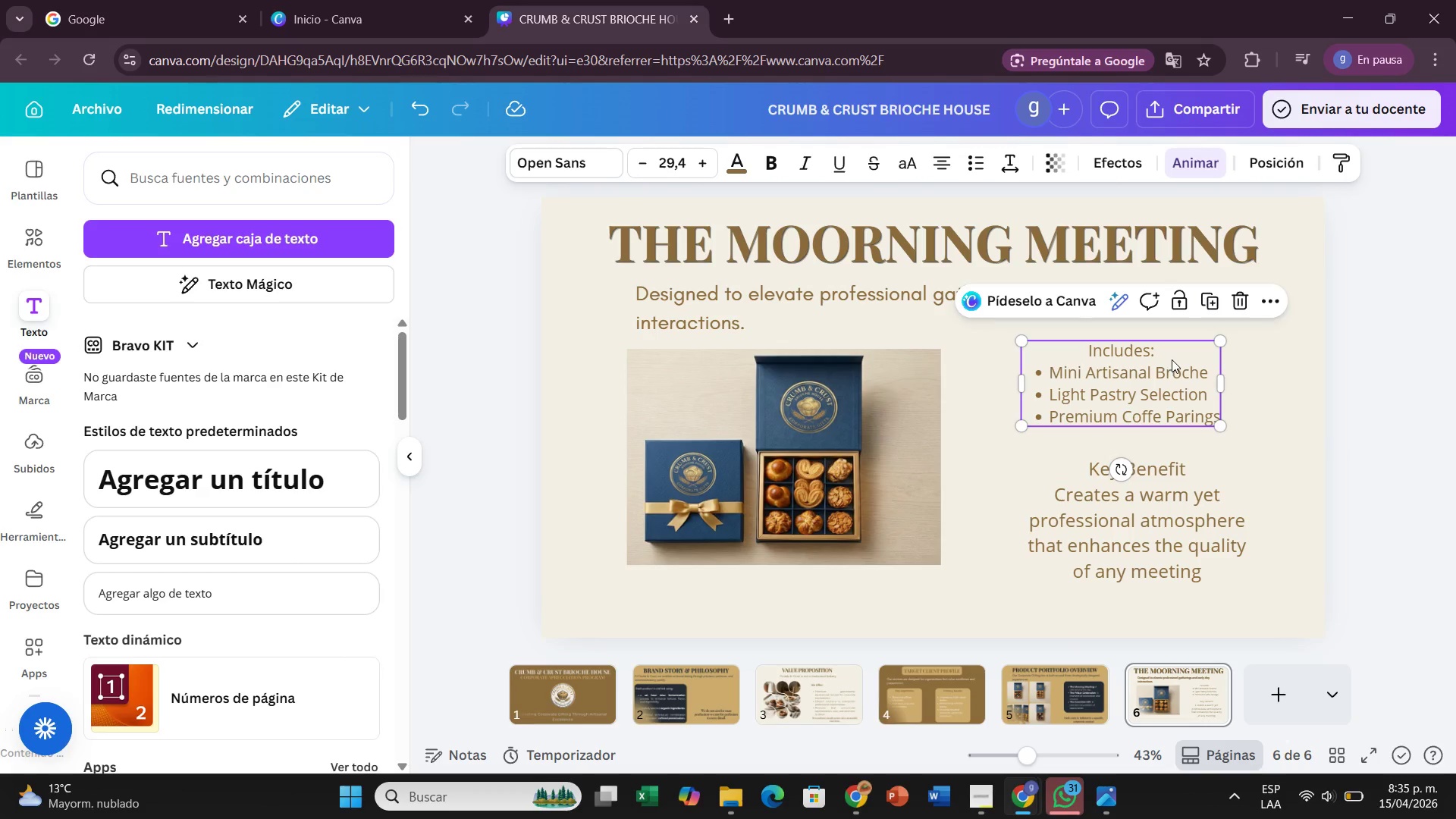 
left_click_drag(start_coordinate=[1172, 359], to_coordinate=[1184, 356])
 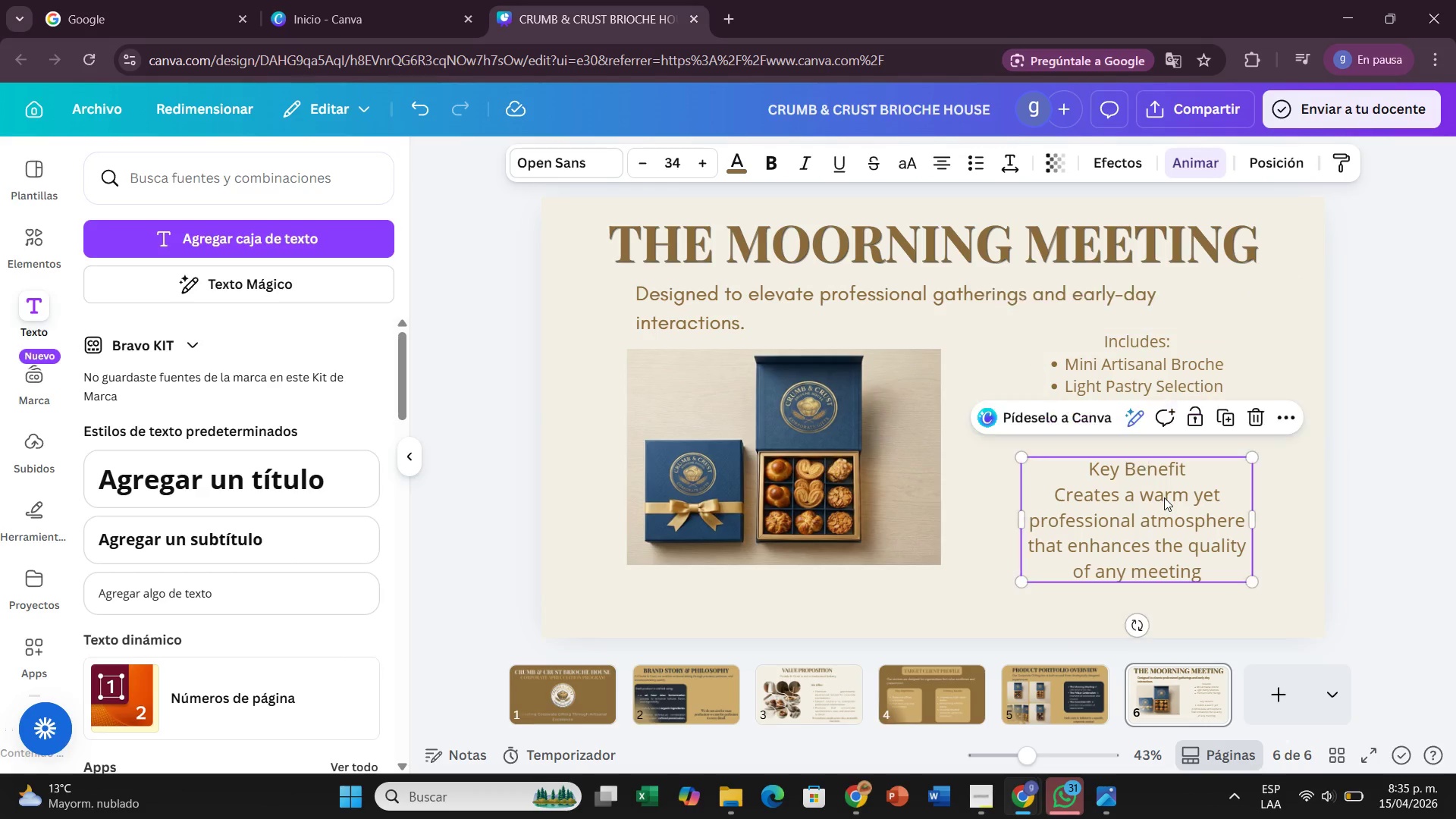 
left_click([1164, 497])
 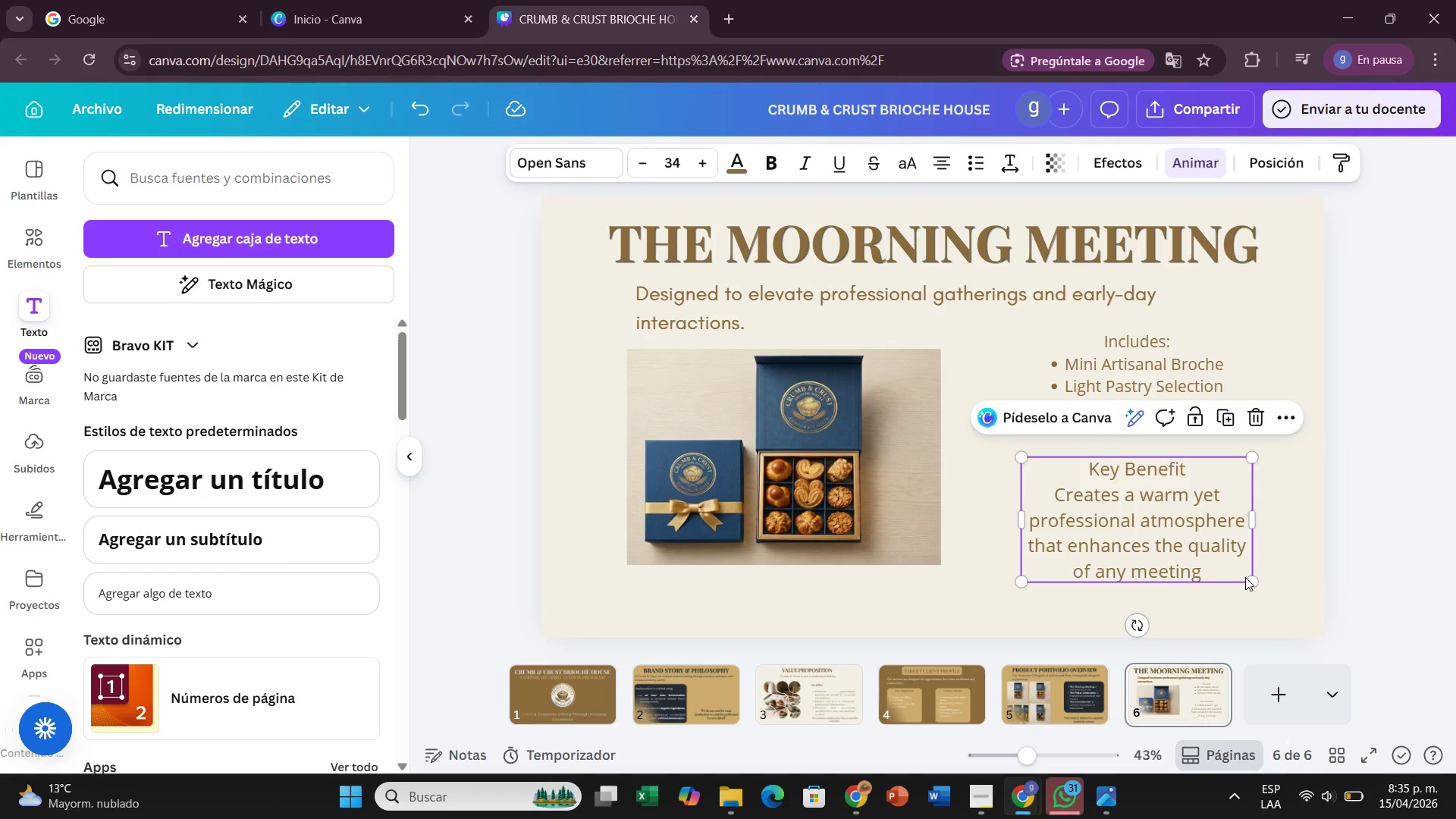 
left_click([1245, 577])
 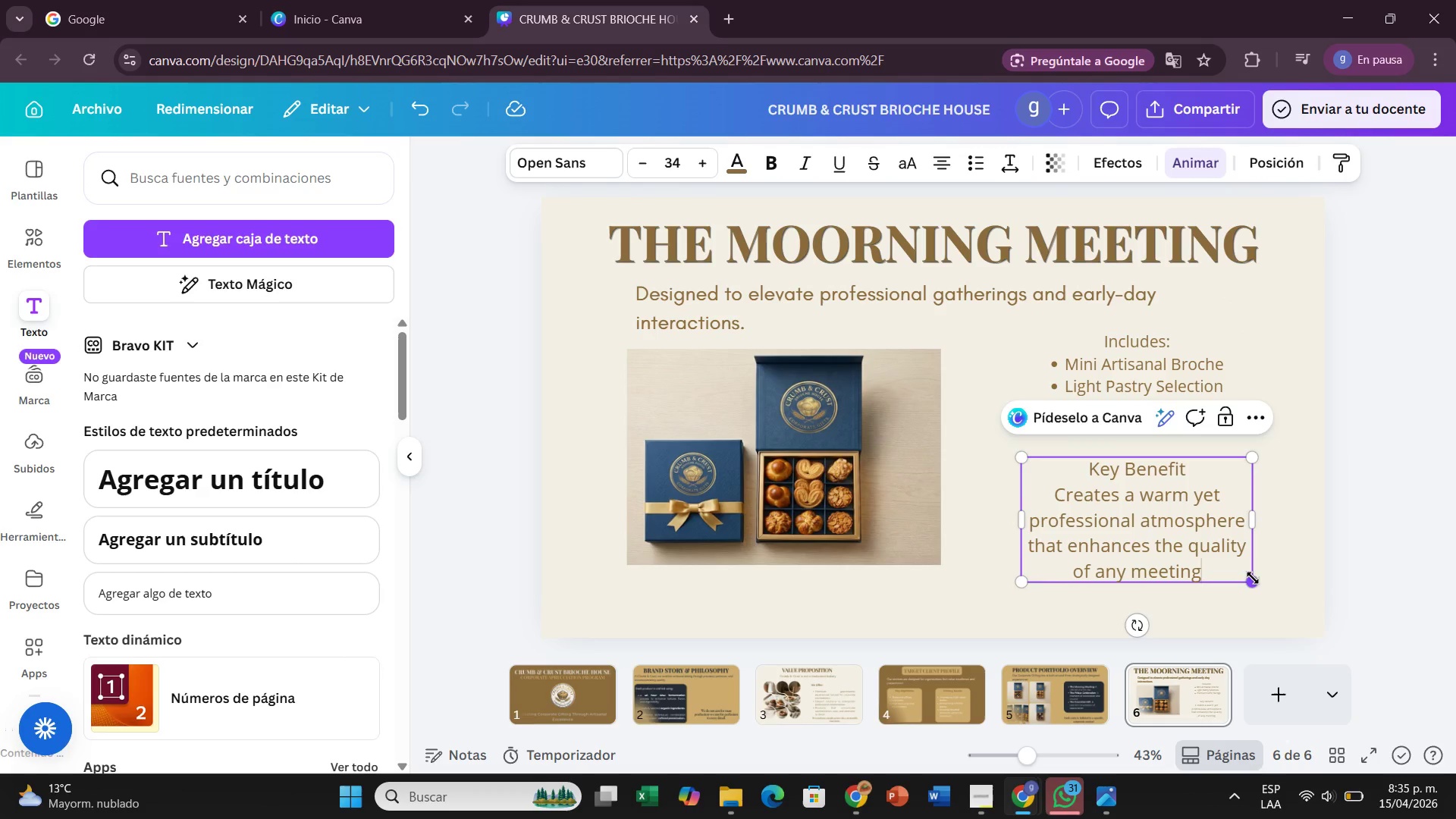 
left_click_drag(start_coordinate=[1253, 578], to_coordinate=[1214, 544])
 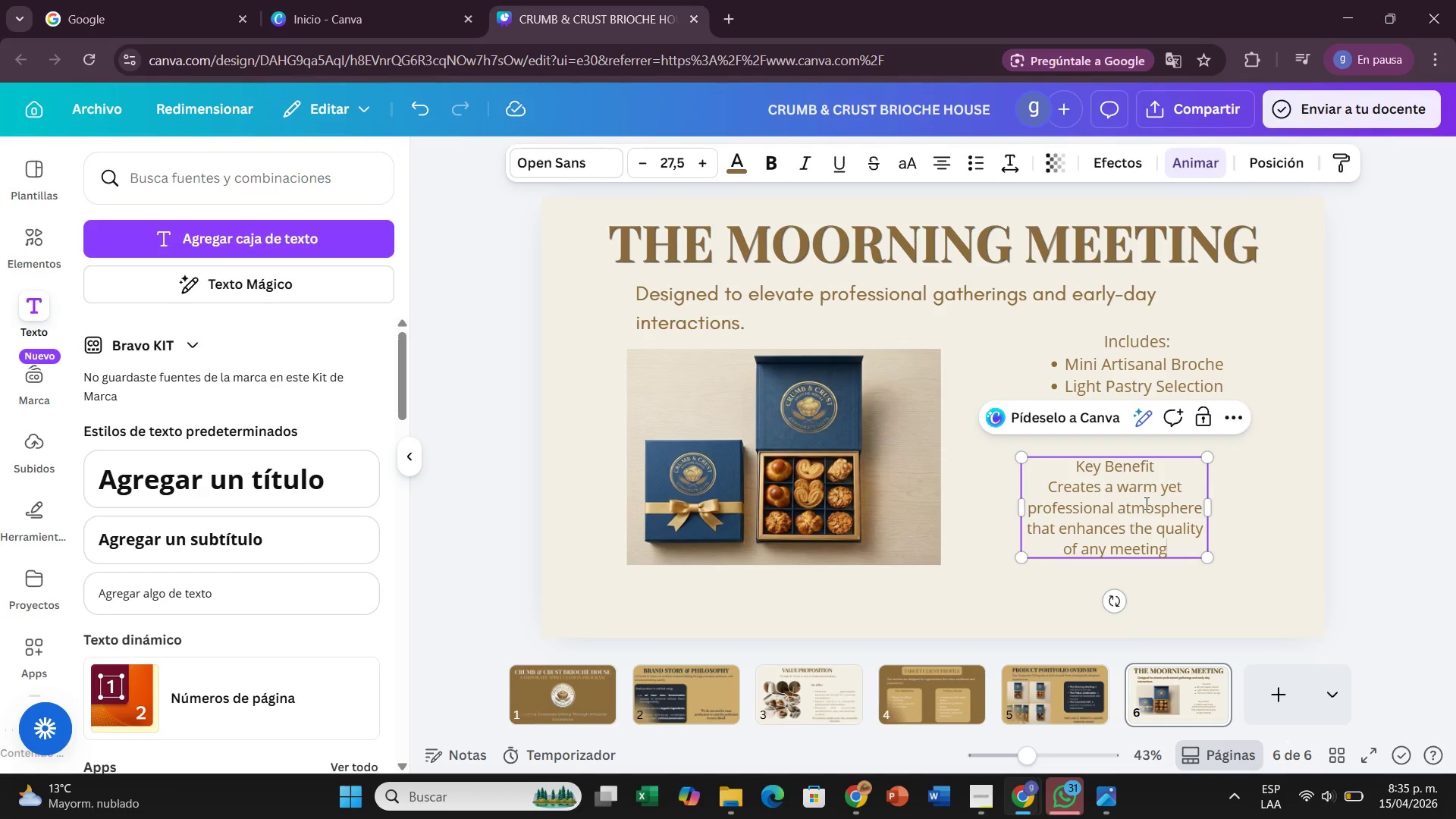 
left_click_drag(start_coordinate=[1145, 503], to_coordinate=[1153, 497])
 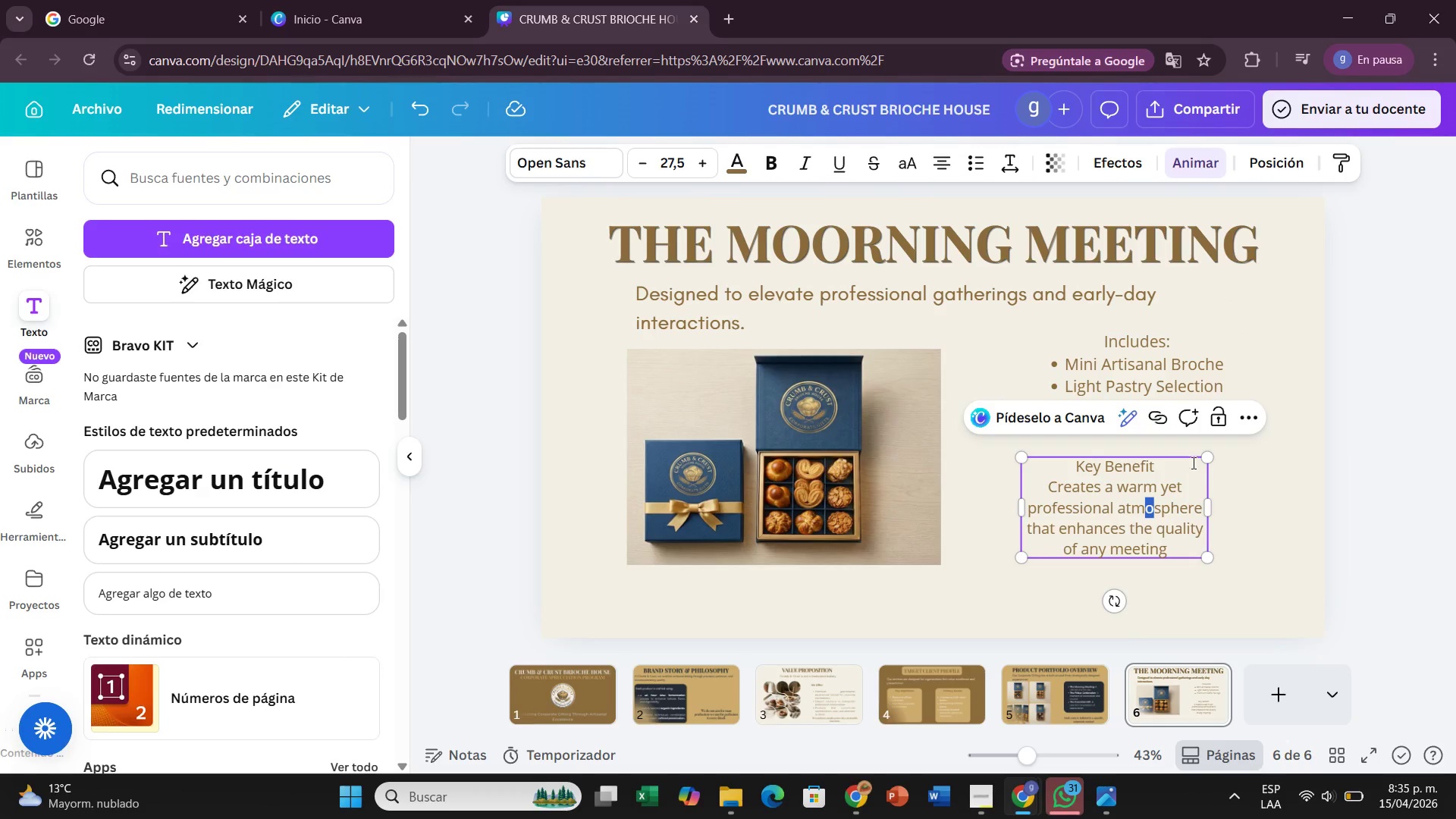 
left_click([1250, 492])
 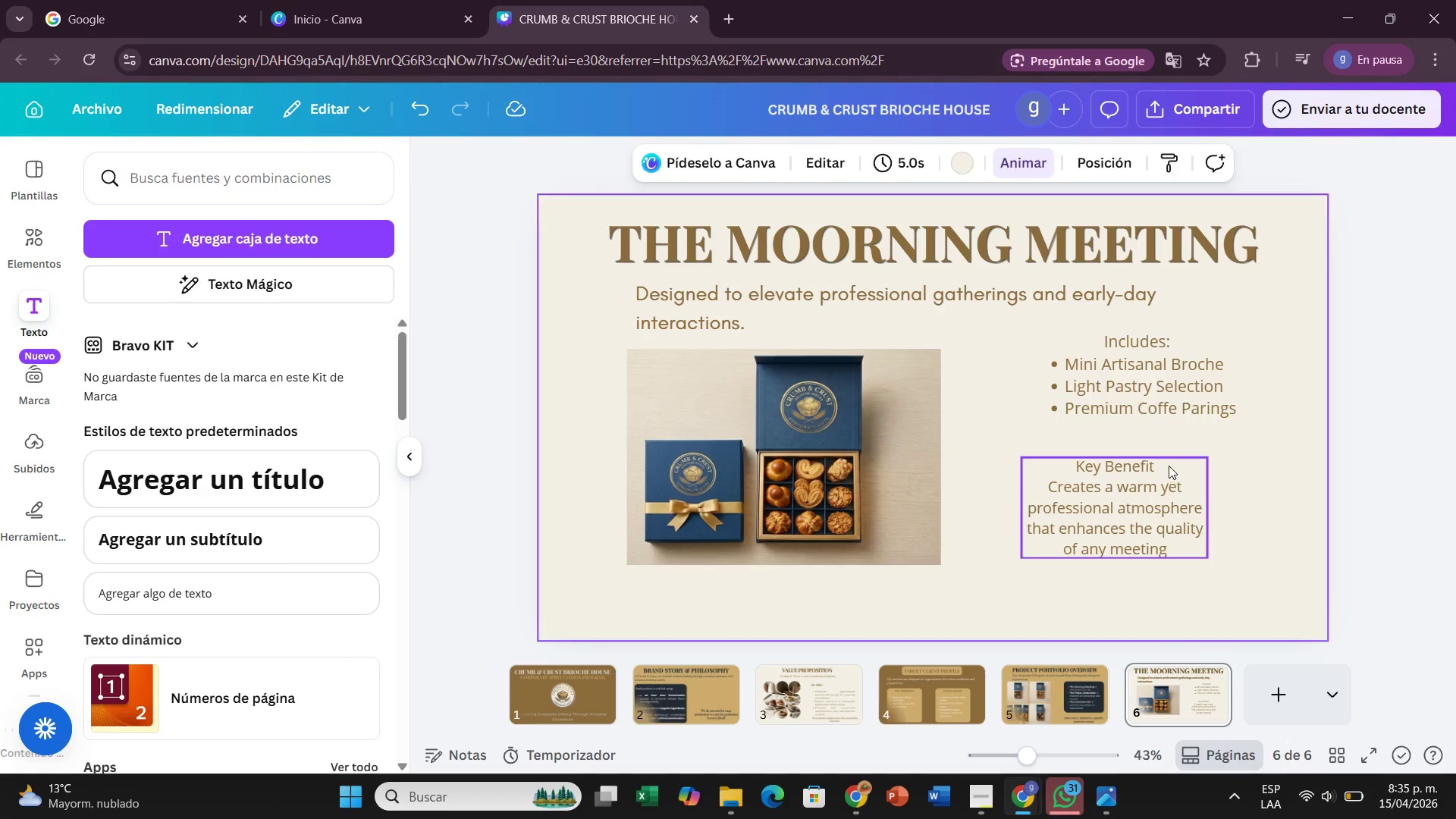 
left_click_drag(start_coordinate=[1169, 467], to_coordinate=[1194, 444])
 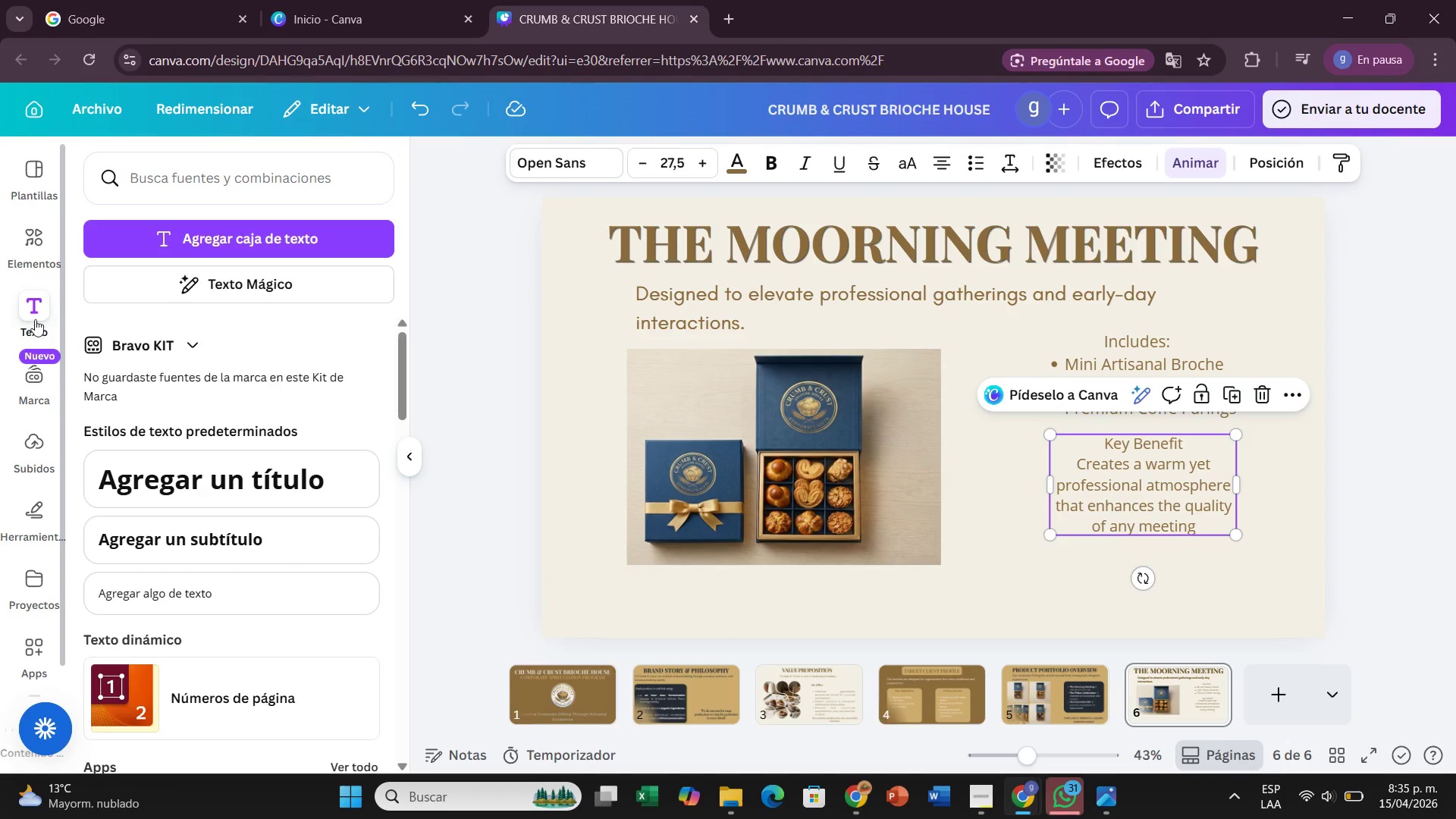 
left_click([40, 242])
 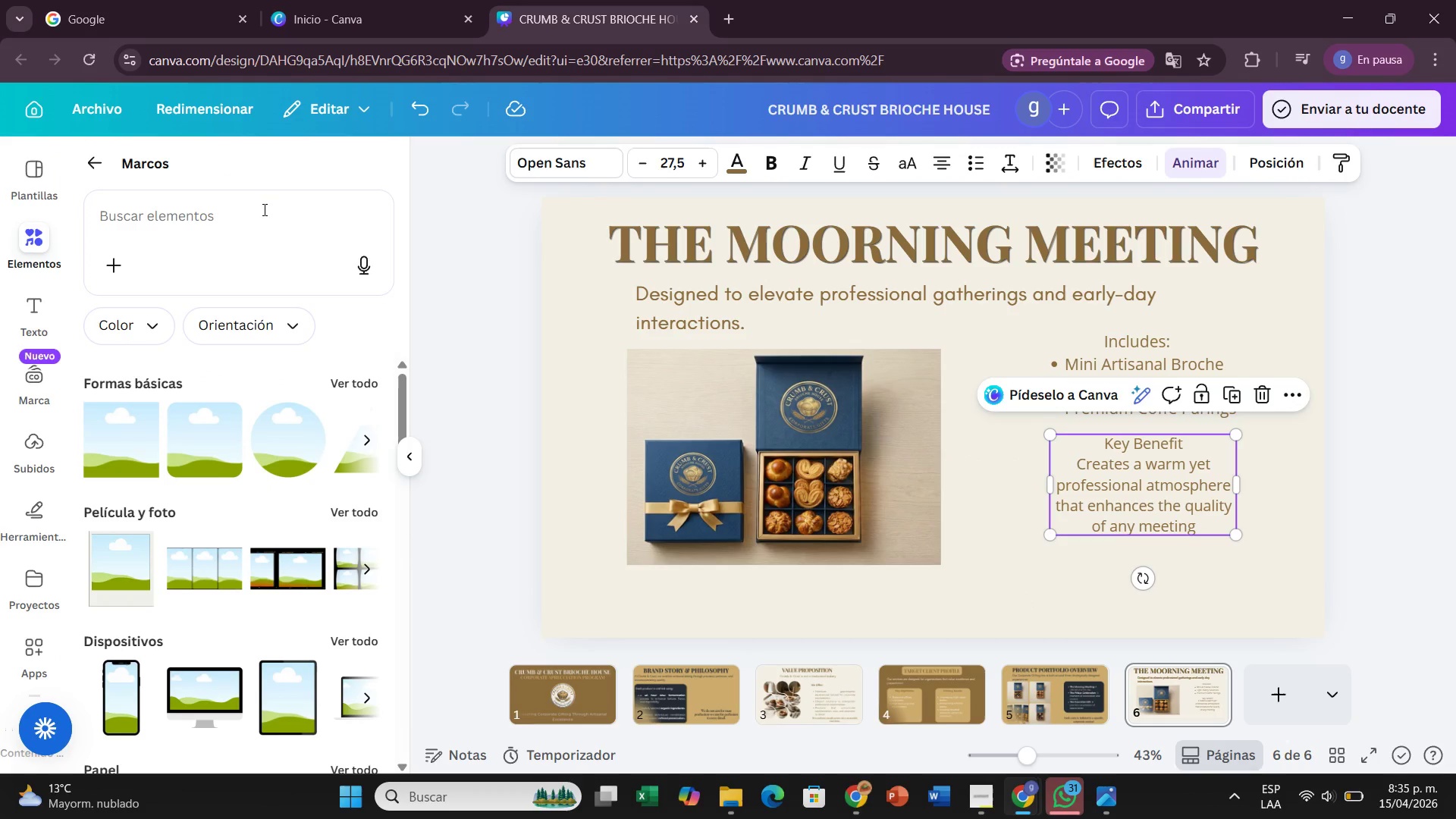 
left_click([221, 218])
 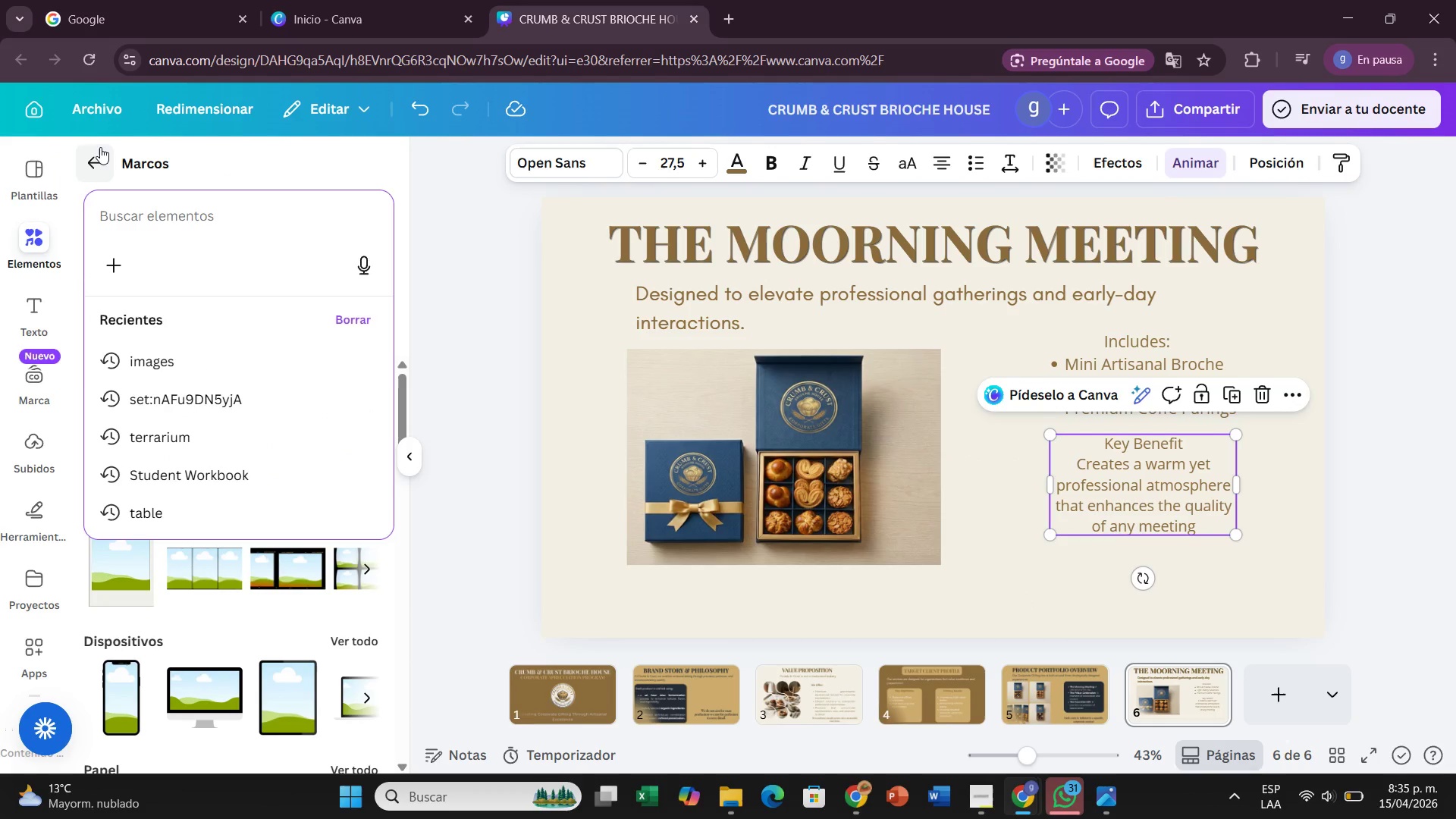 
left_click([100, 148])
 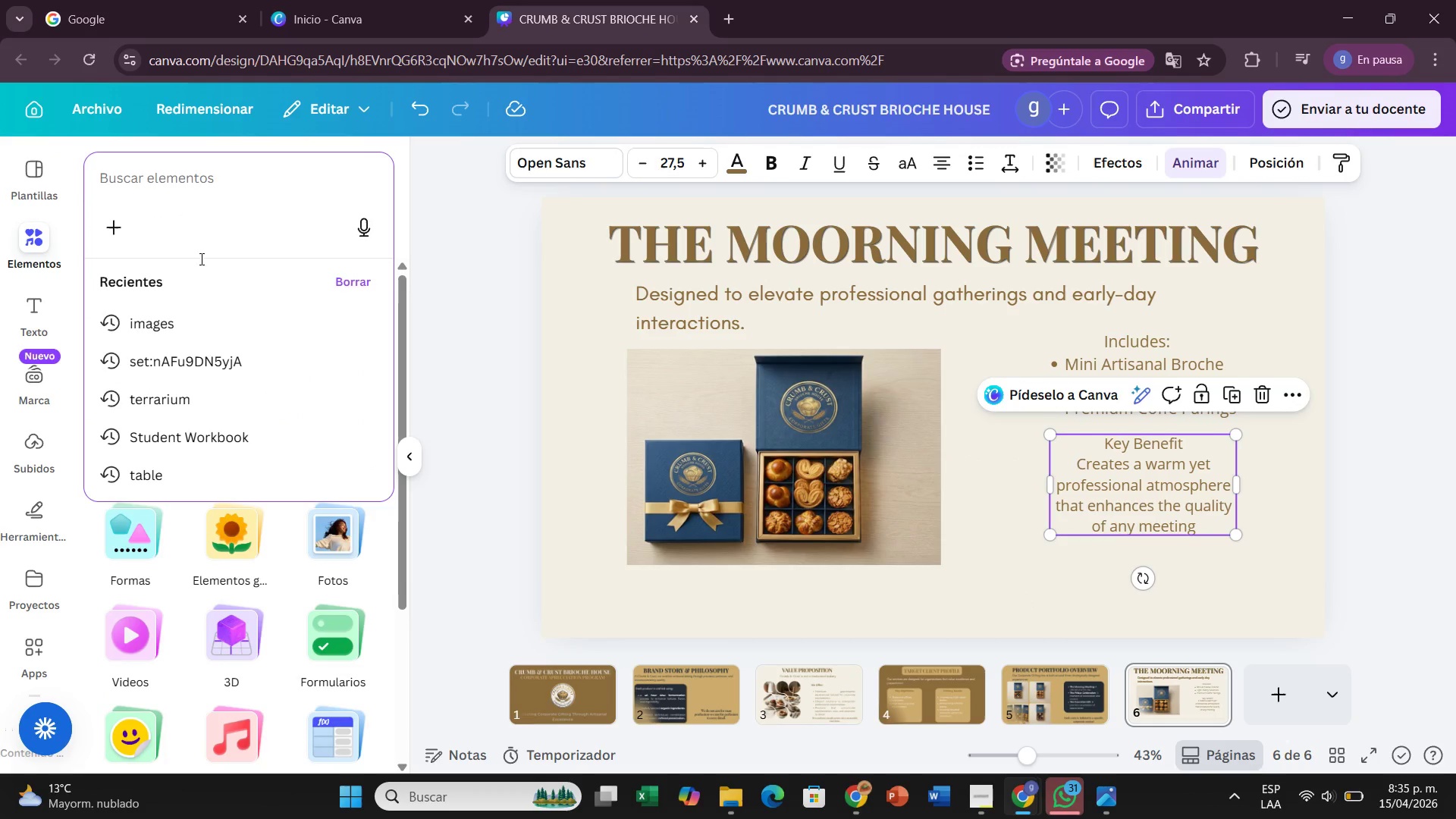 
type(coffe)
 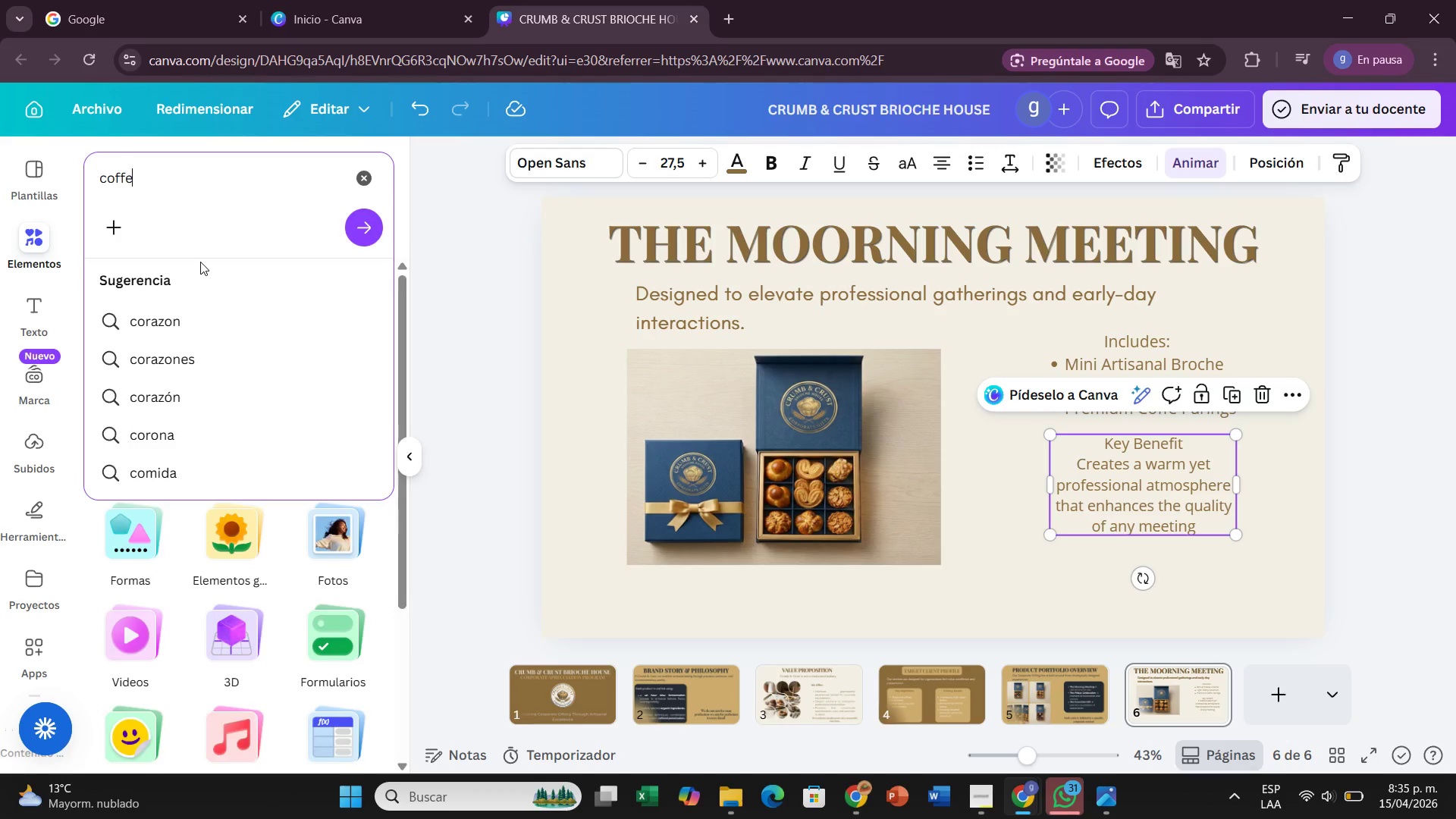 
key(Enter)
 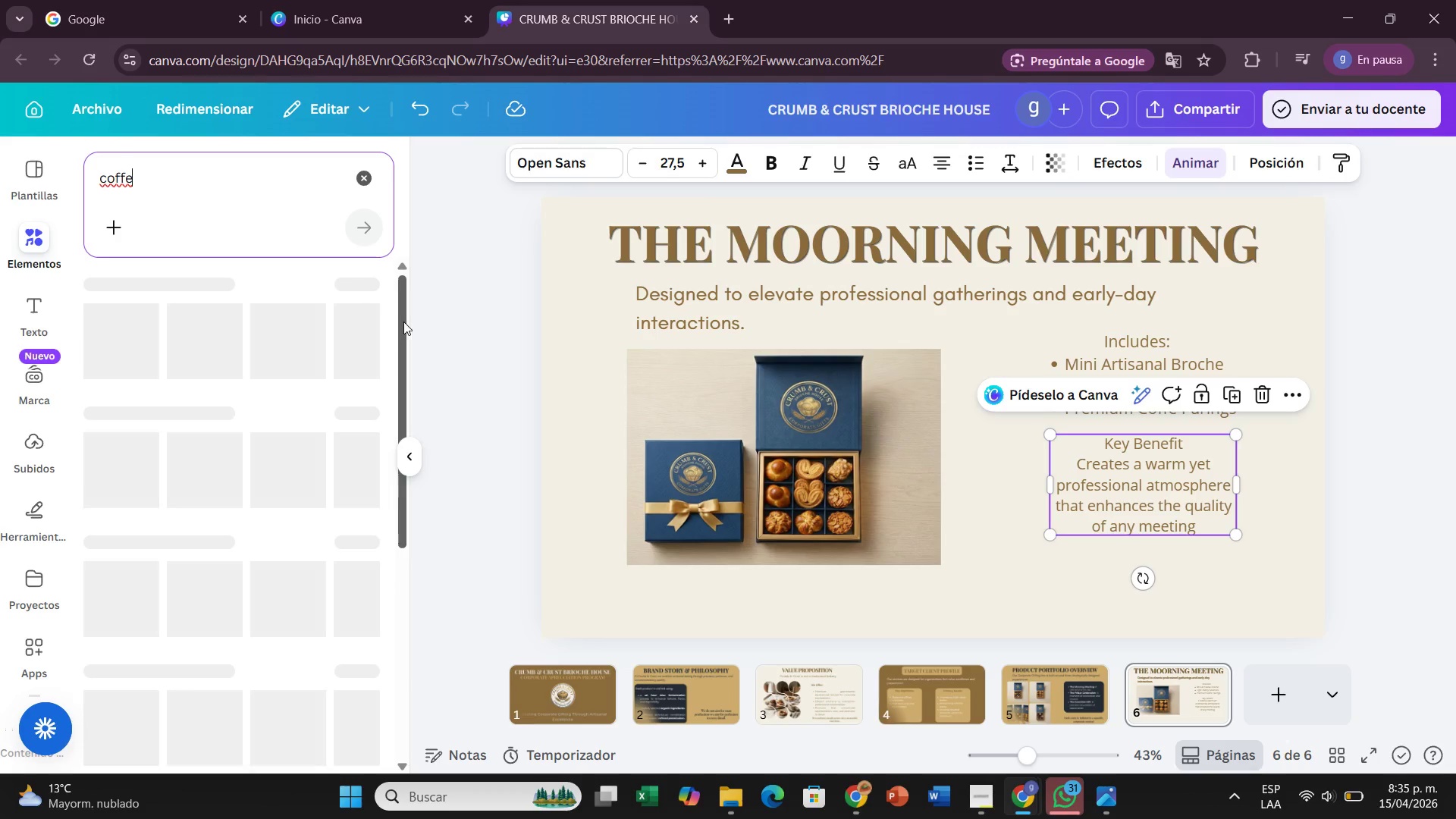 
mouse_move([412, 387])
 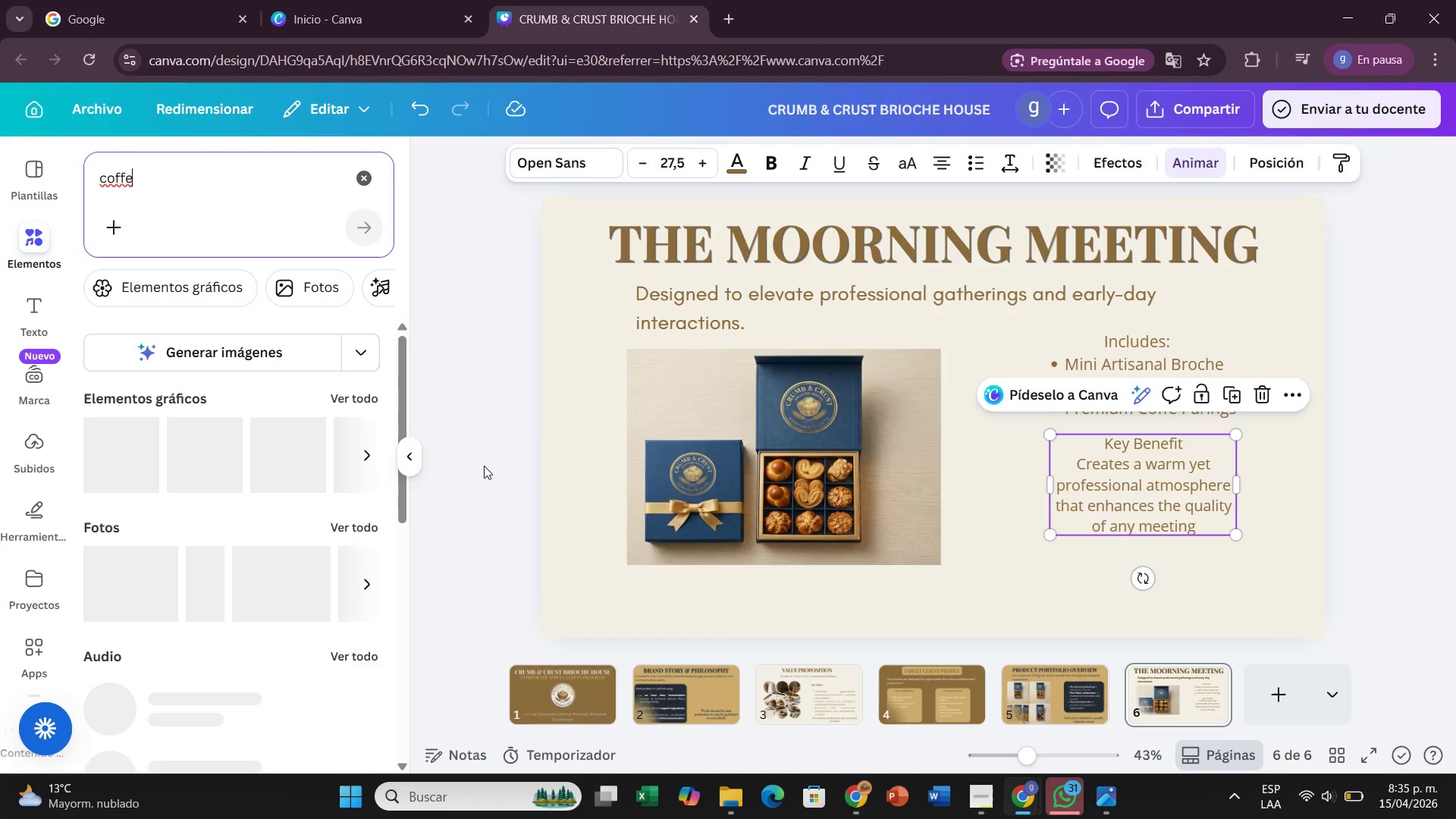 
mouse_move([406, 449])
 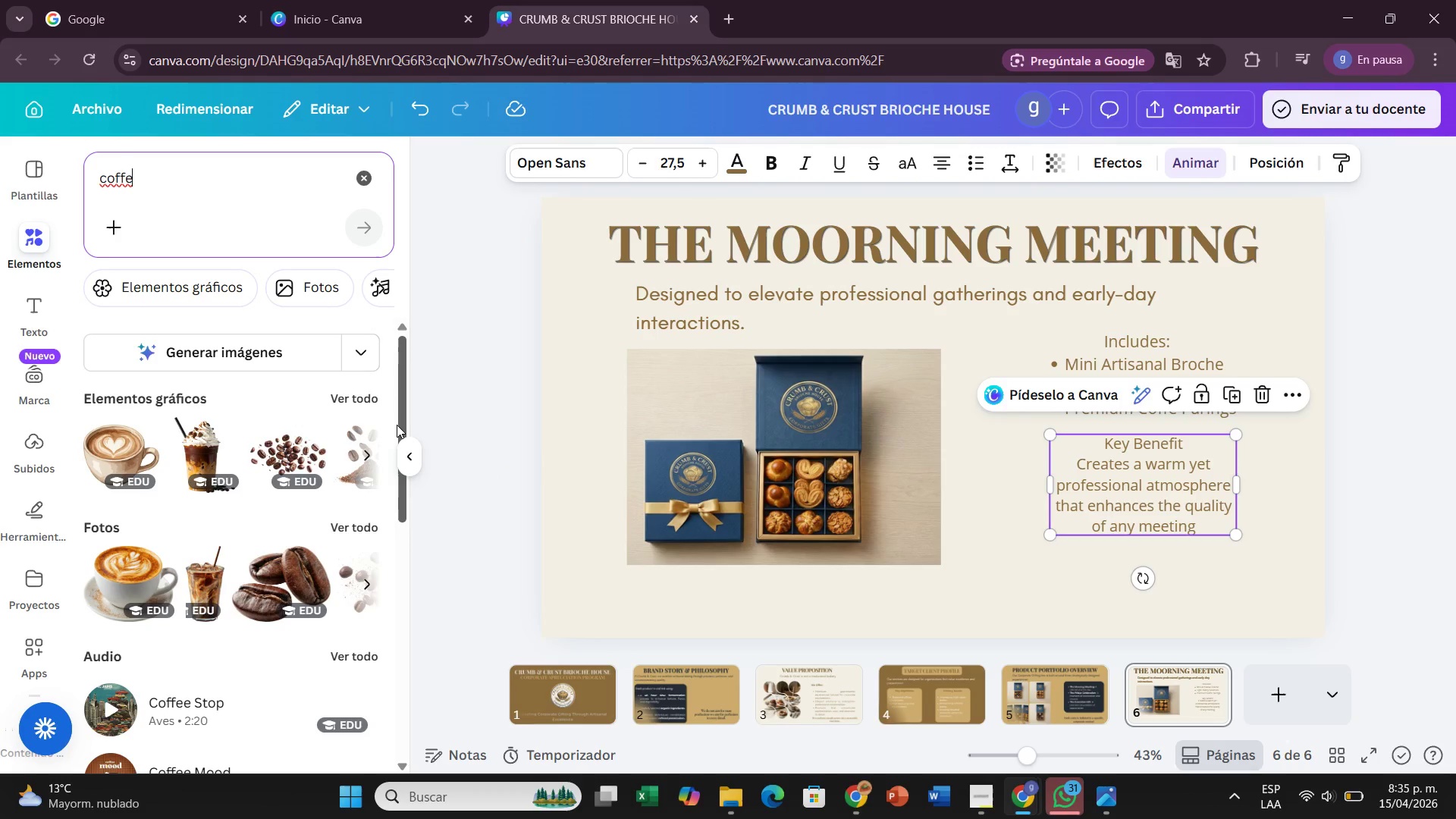 
wait(8.97)
 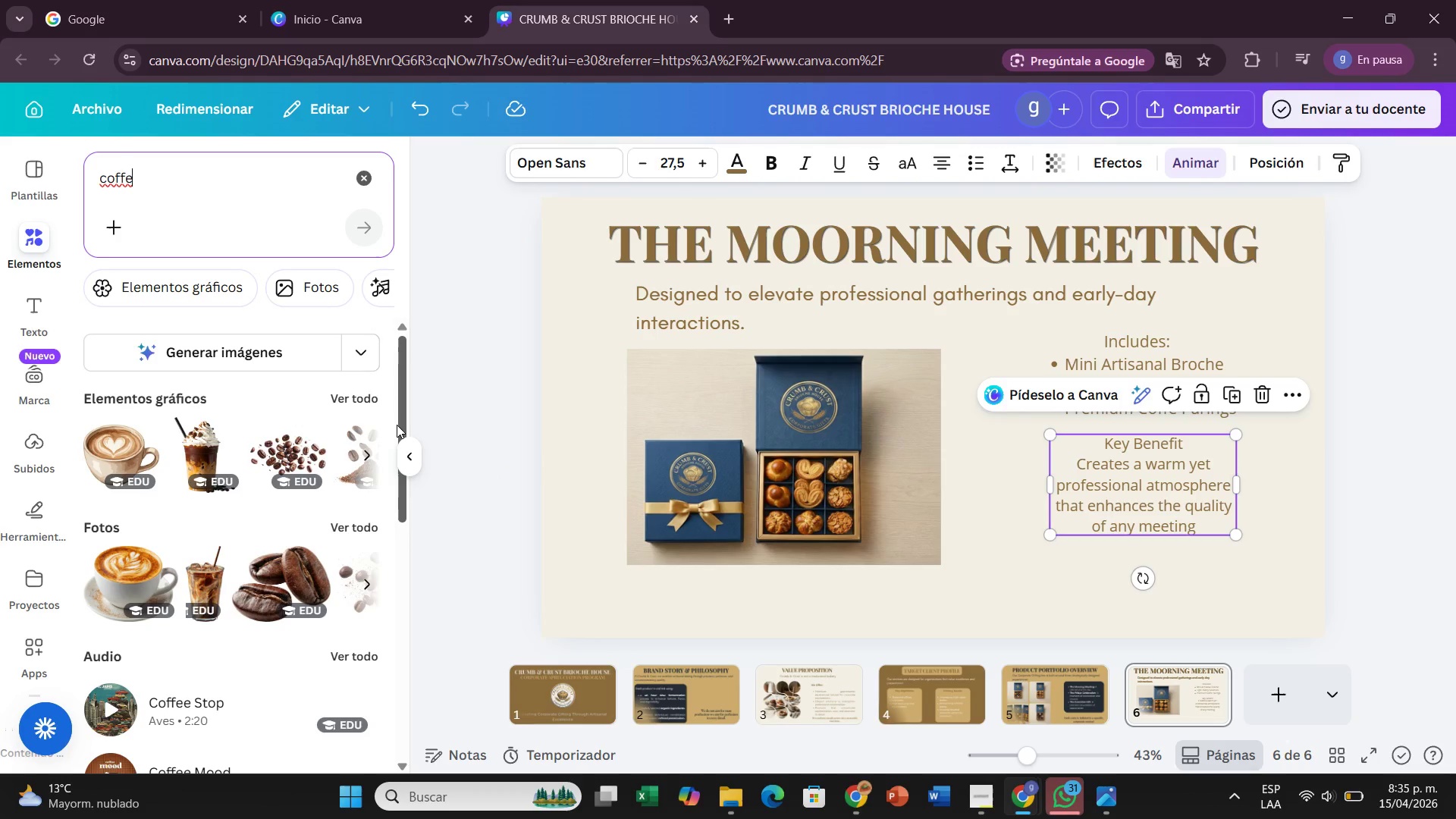 
left_click([351, 520])
 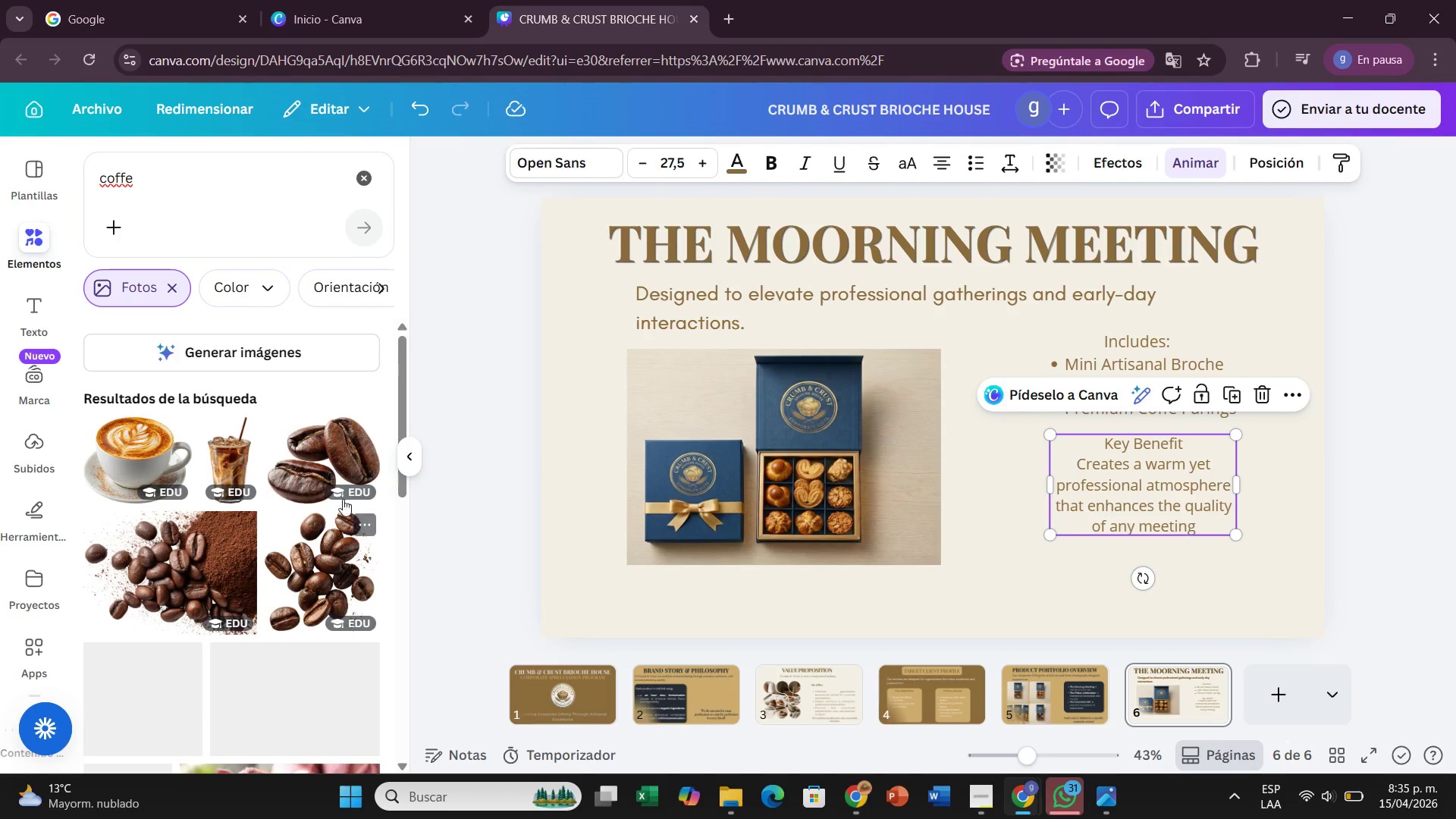 
scroll: coordinate [343, 497], scroll_direction: down, amount: 1.0
 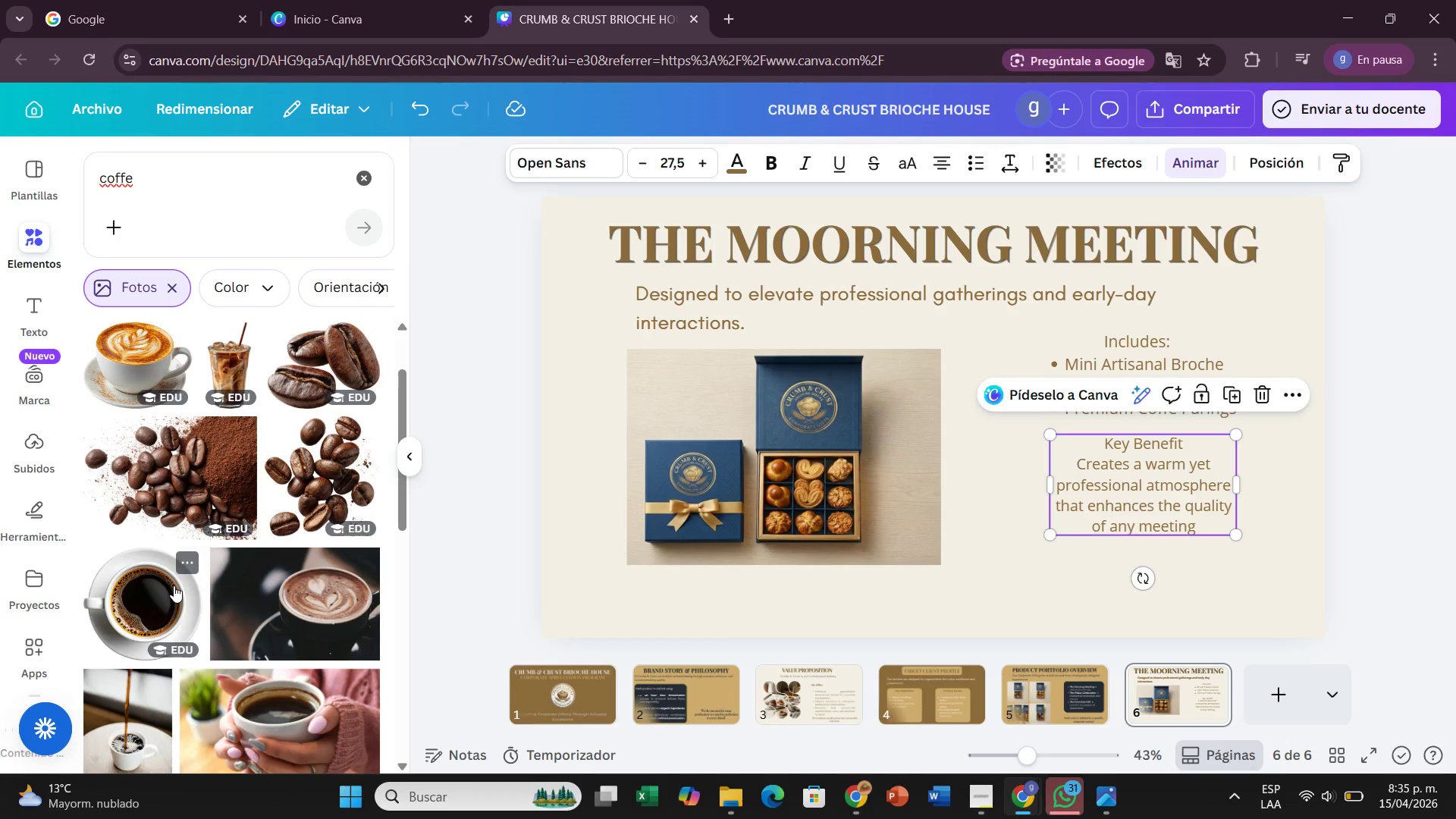 
left_click([174, 585])
 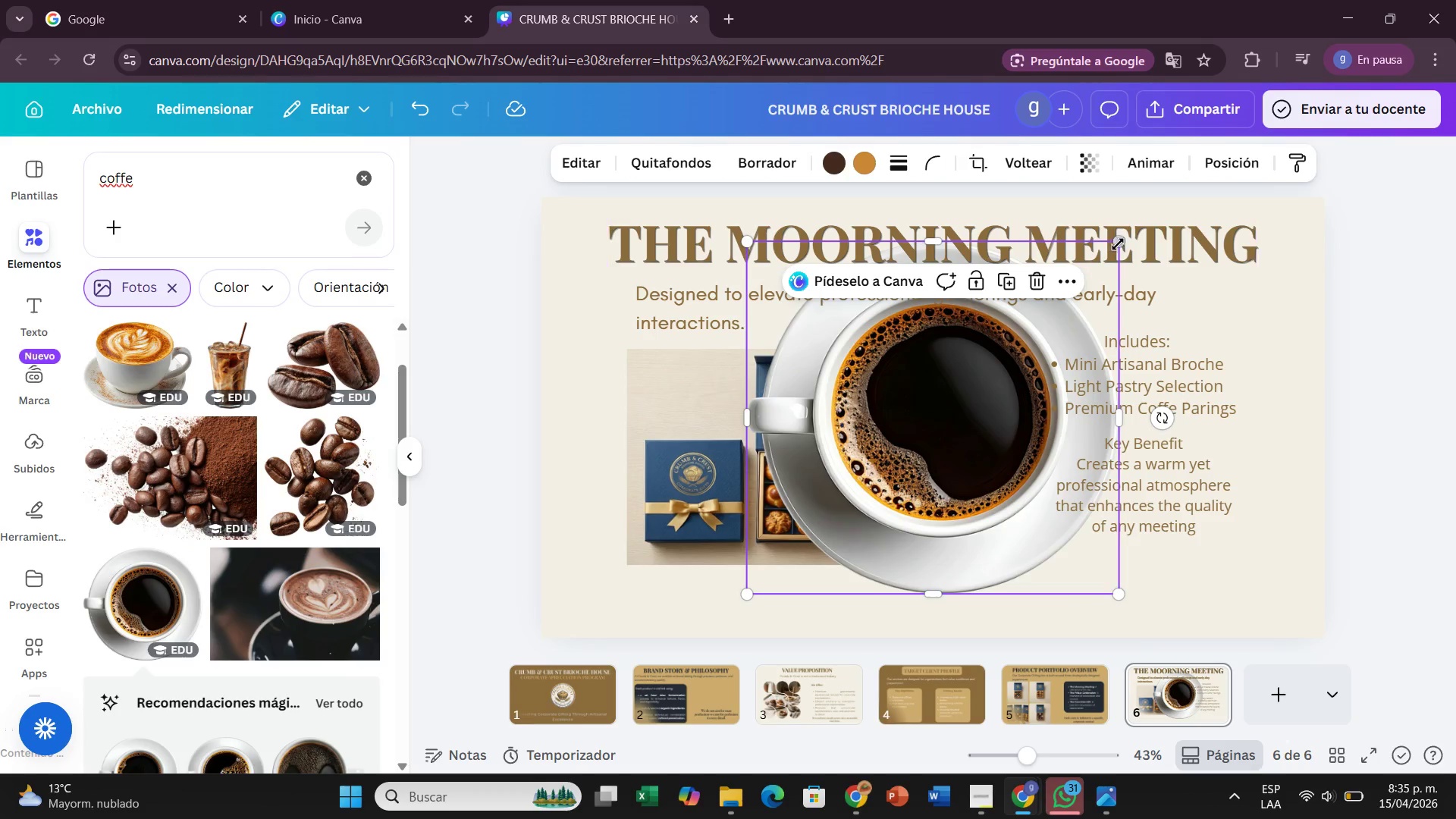 
left_click_drag(start_coordinate=[1118, 245], to_coordinate=[835, 557])
 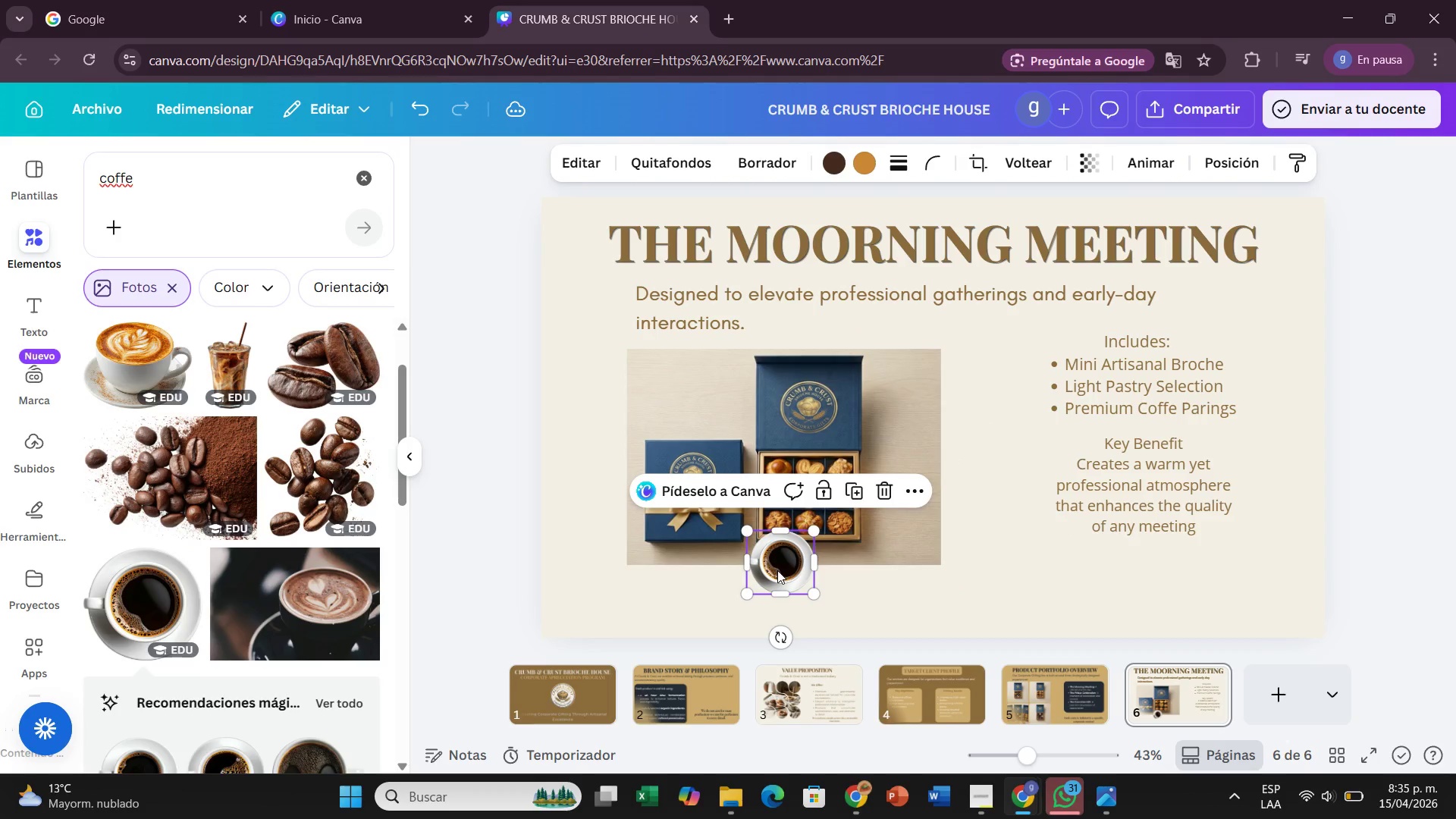 
left_click_drag(start_coordinate=[777, 570], to_coordinate=[898, 516])
 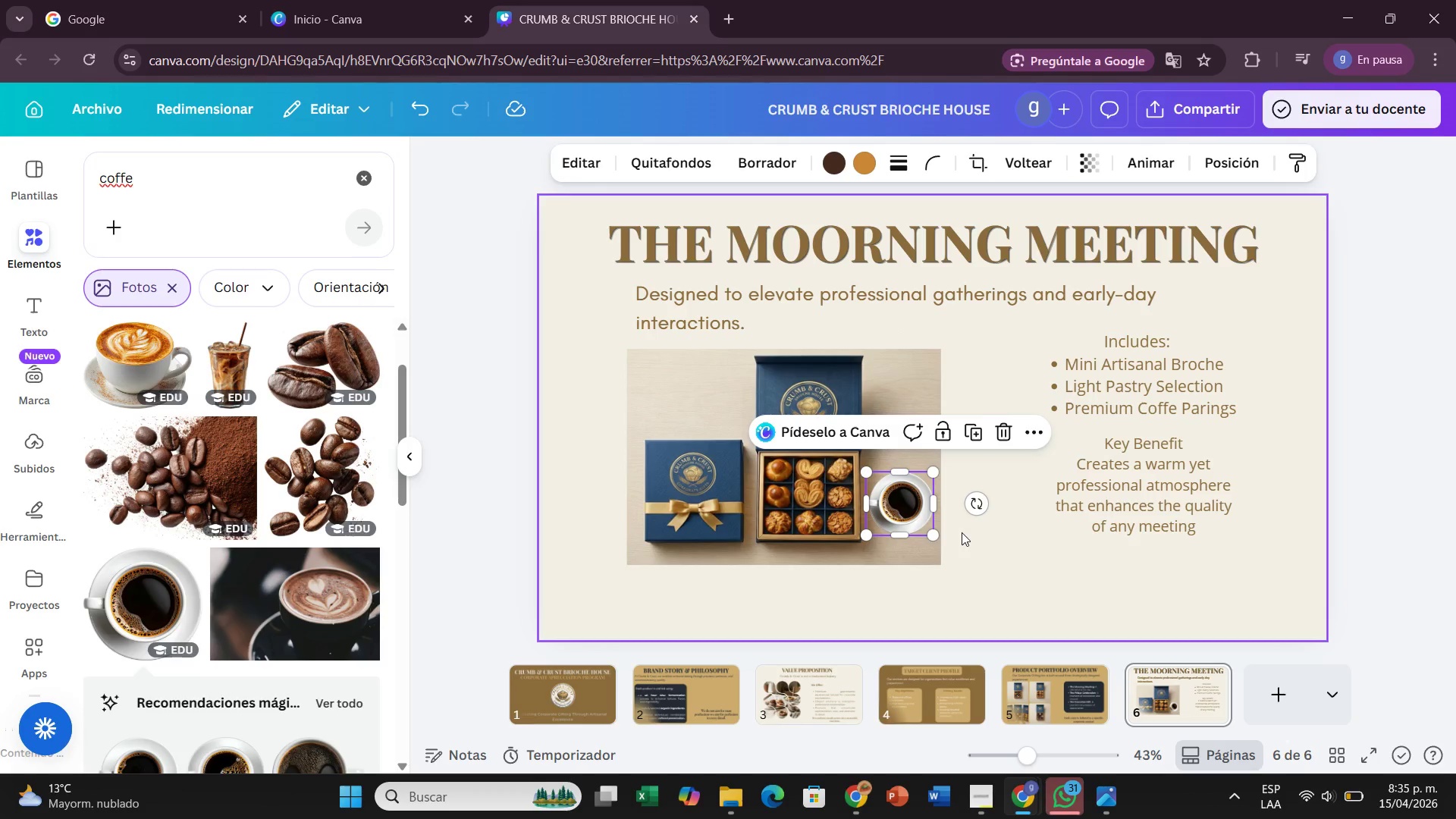 
left_click([962, 532])
 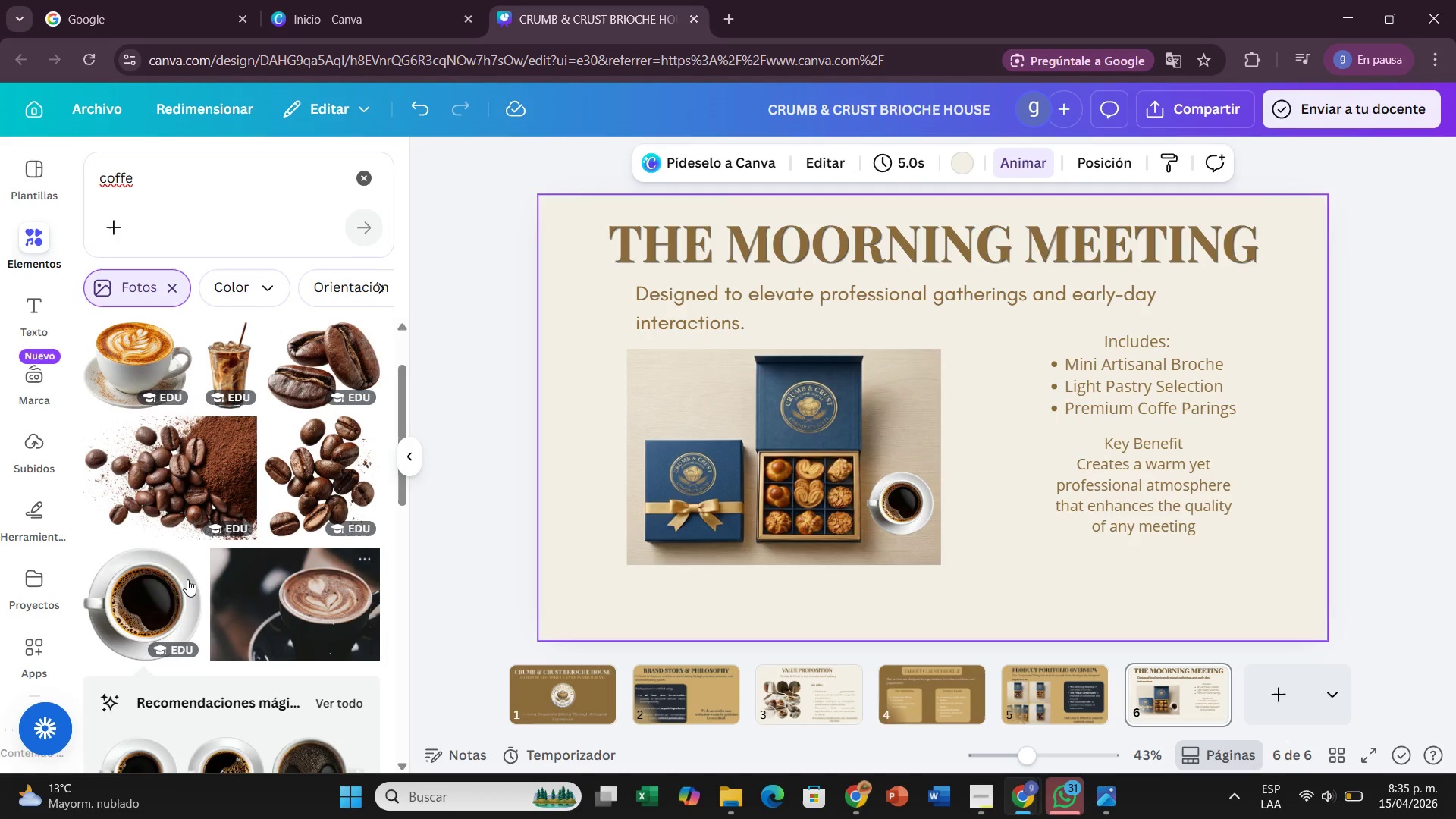 
scroll: coordinate [169, 573], scroll_direction: down, amount: 2.0
 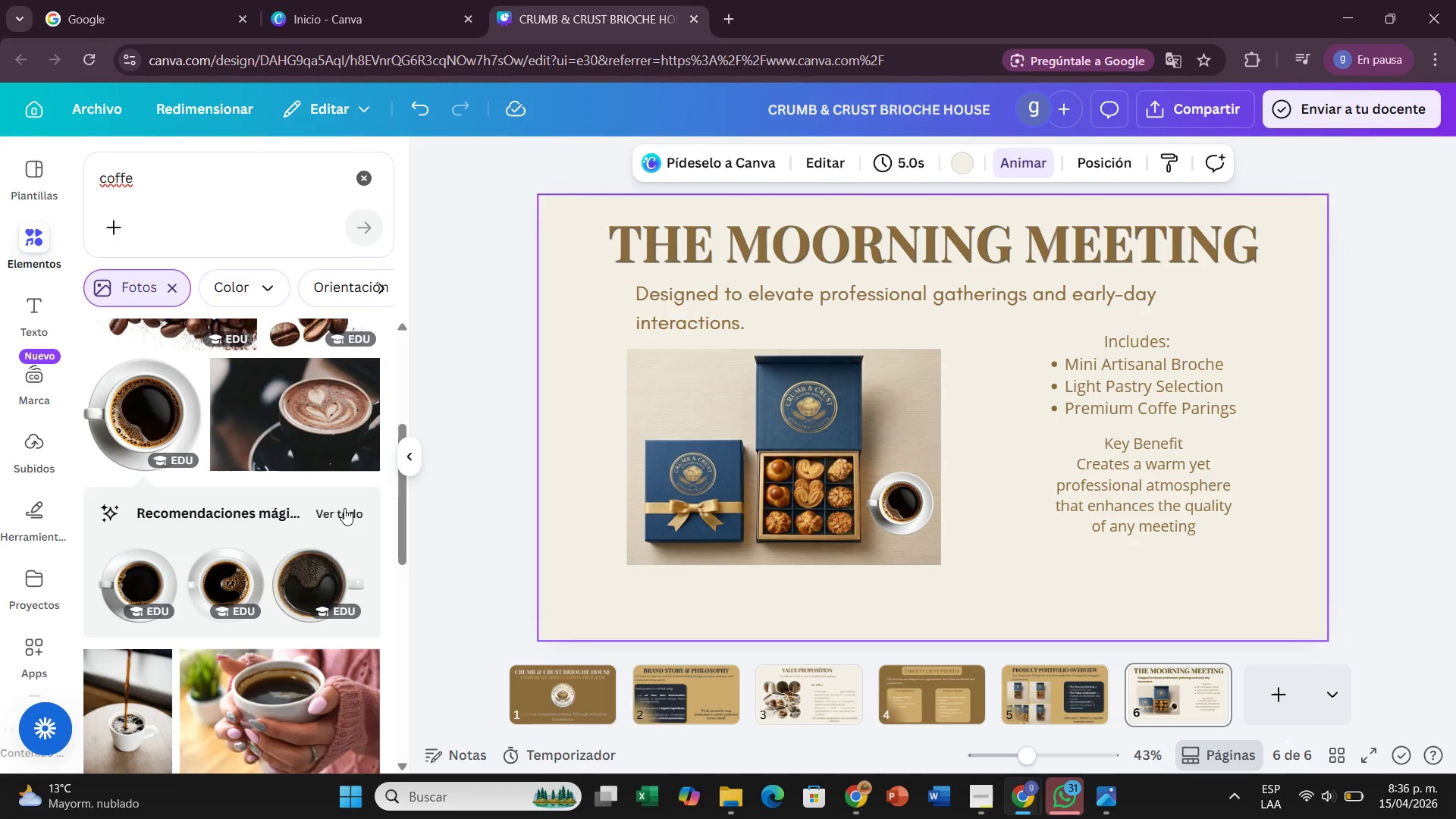 
left_click([340, 508])
 